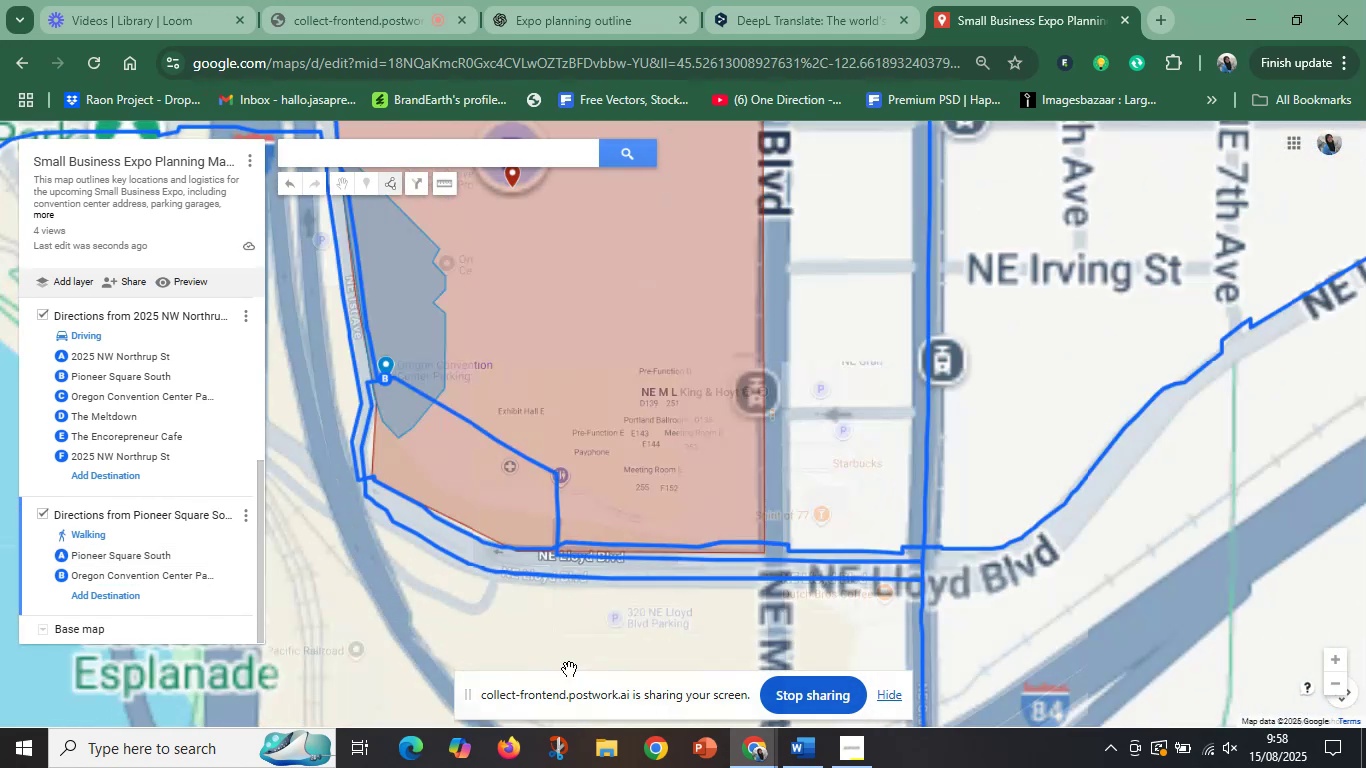 
left_click_drag(start_coordinate=[638, 462], to_coordinate=[673, 599])
 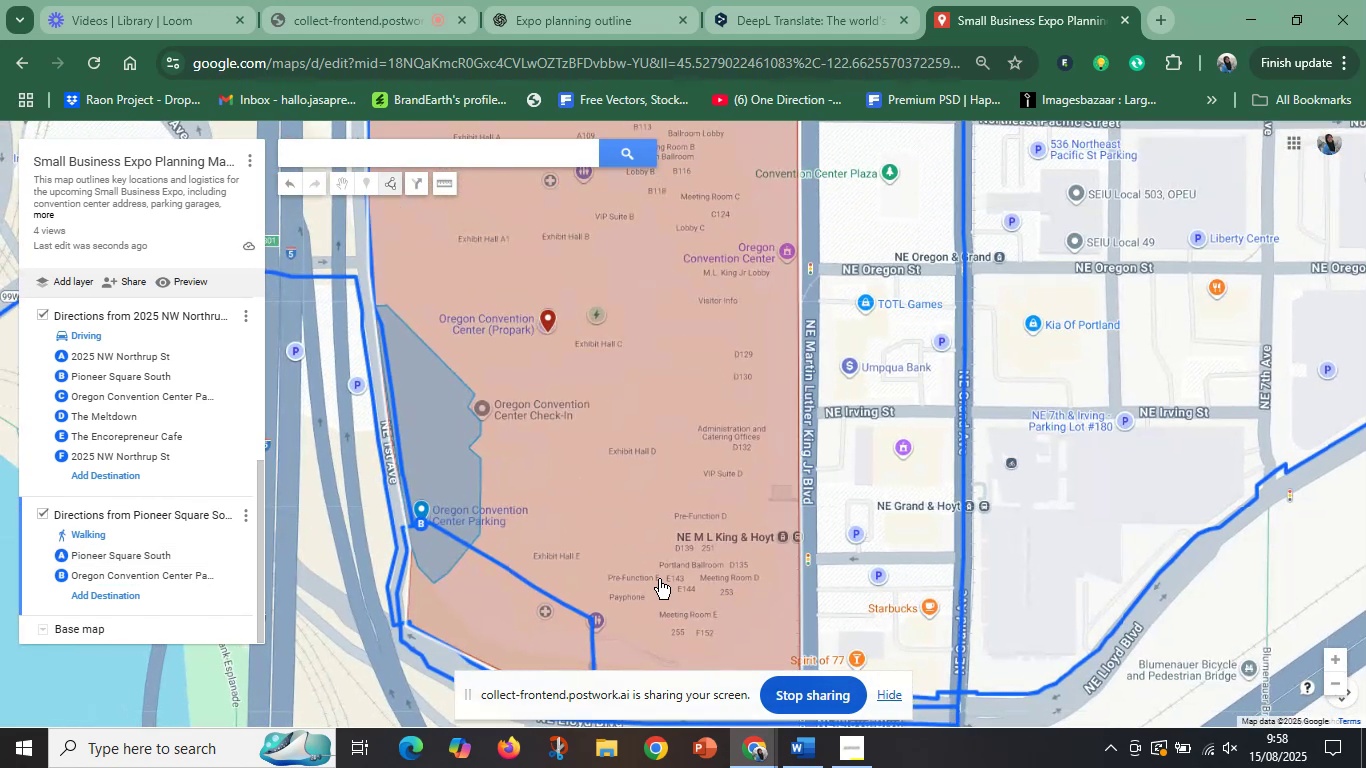 
scroll: coordinate [659, 576], scroll_direction: up, amount: 2.0
 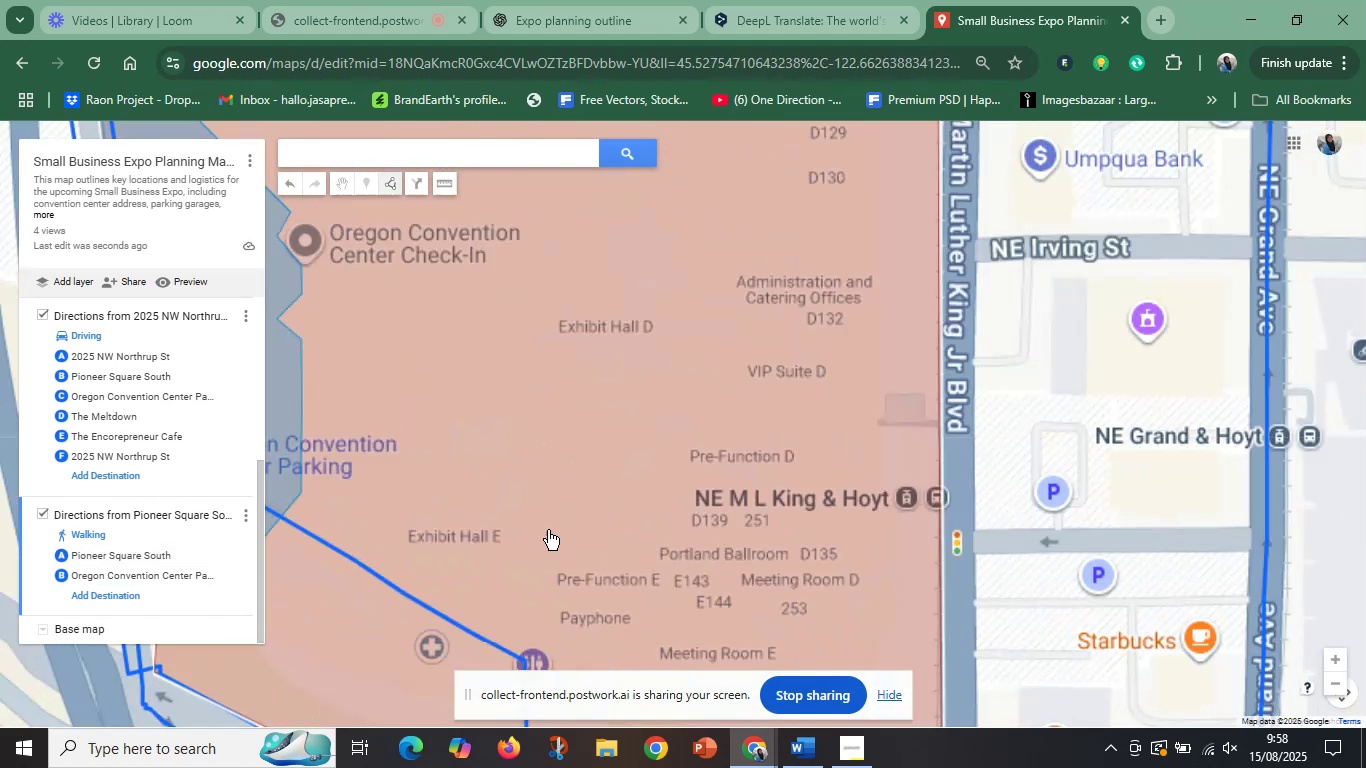 
left_click_drag(start_coordinate=[548, 530], to_coordinate=[625, 458])
 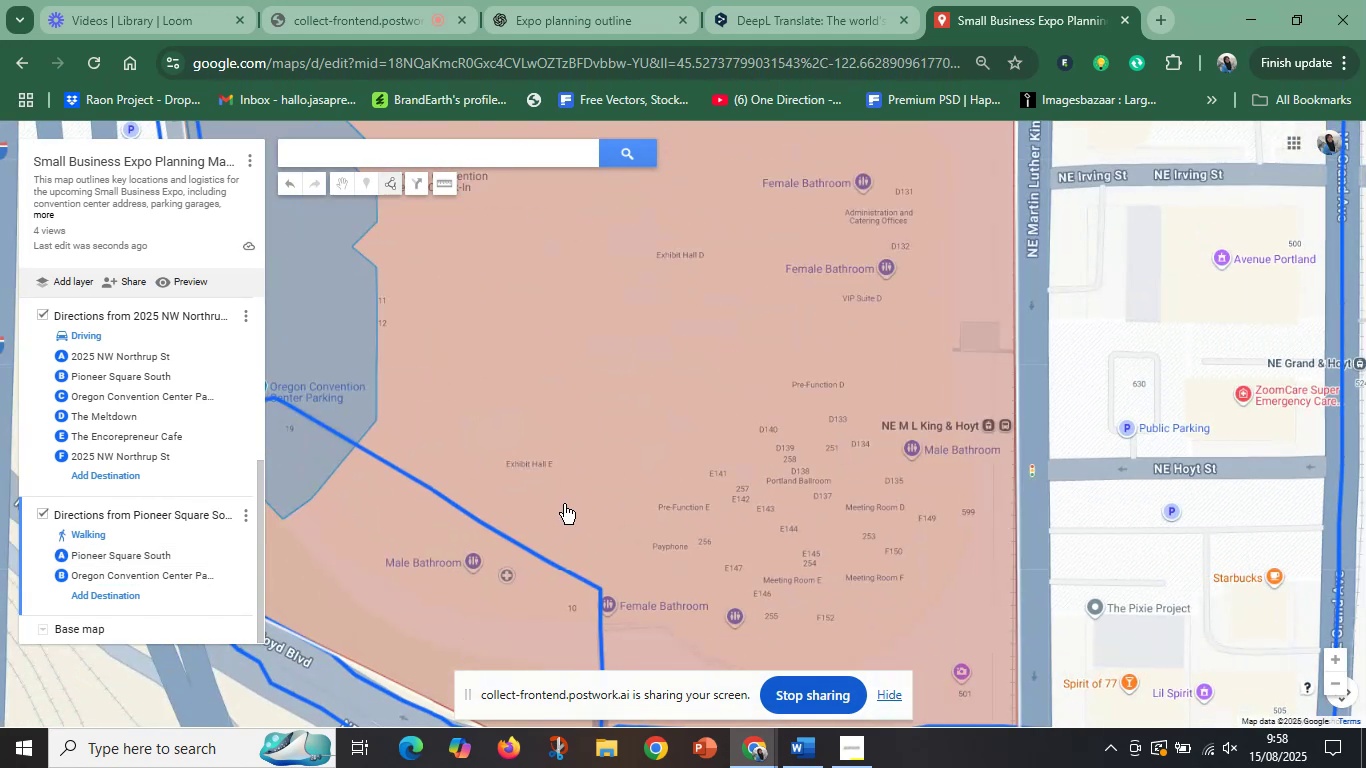 
left_click_drag(start_coordinate=[564, 504], to_coordinate=[582, 452])
 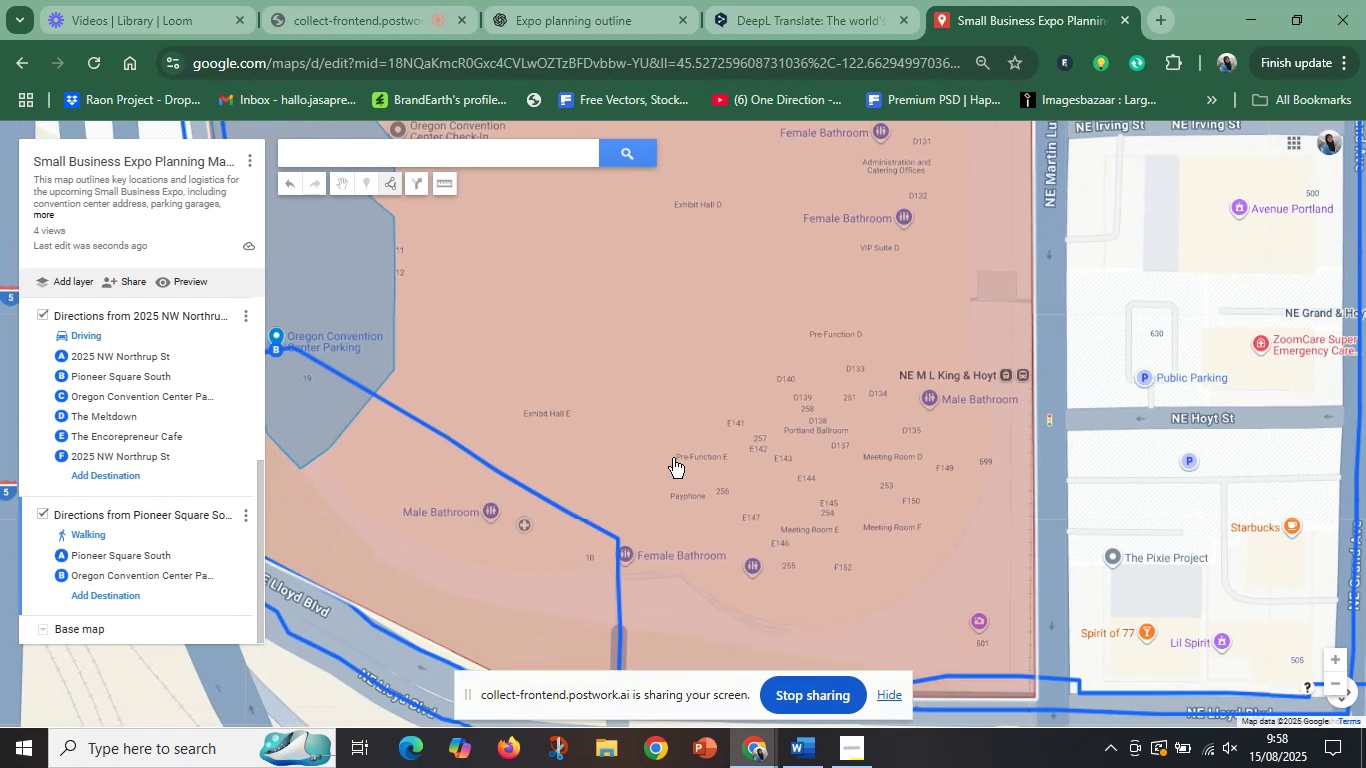 
scroll: coordinate [673, 458], scroll_direction: down, amount: 2.0
 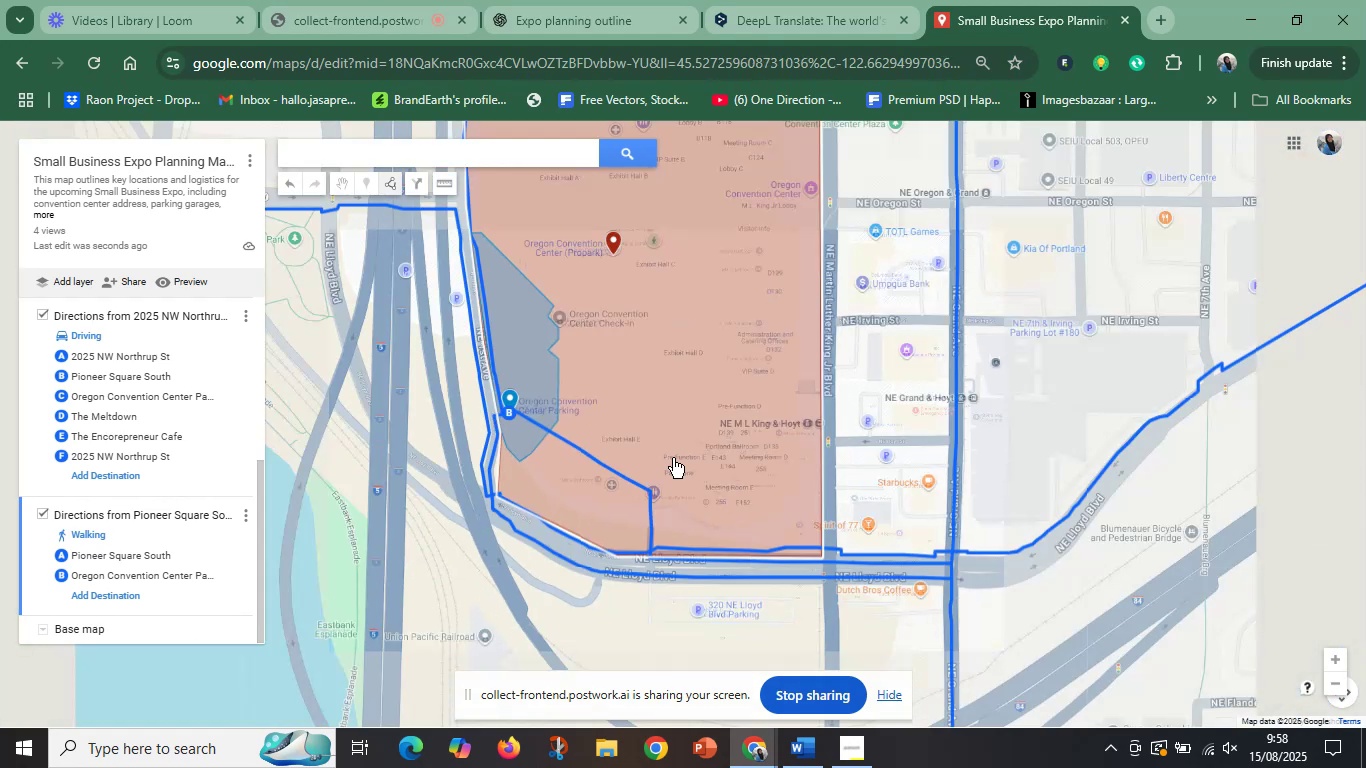 
scroll: coordinate [661, 451], scroll_direction: up, amount: 3.0
 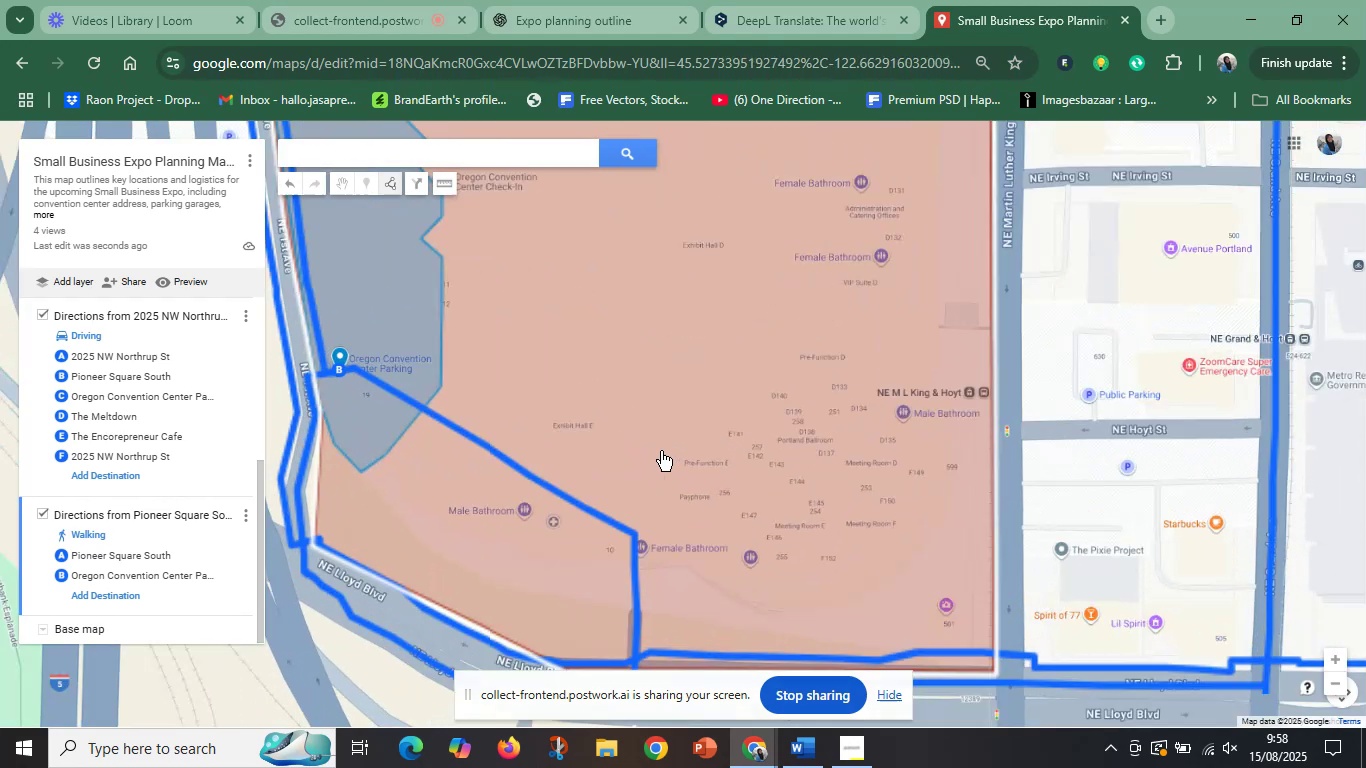 
left_click_drag(start_coordinate=[644, 395], to_coordinate=[602, 428])
 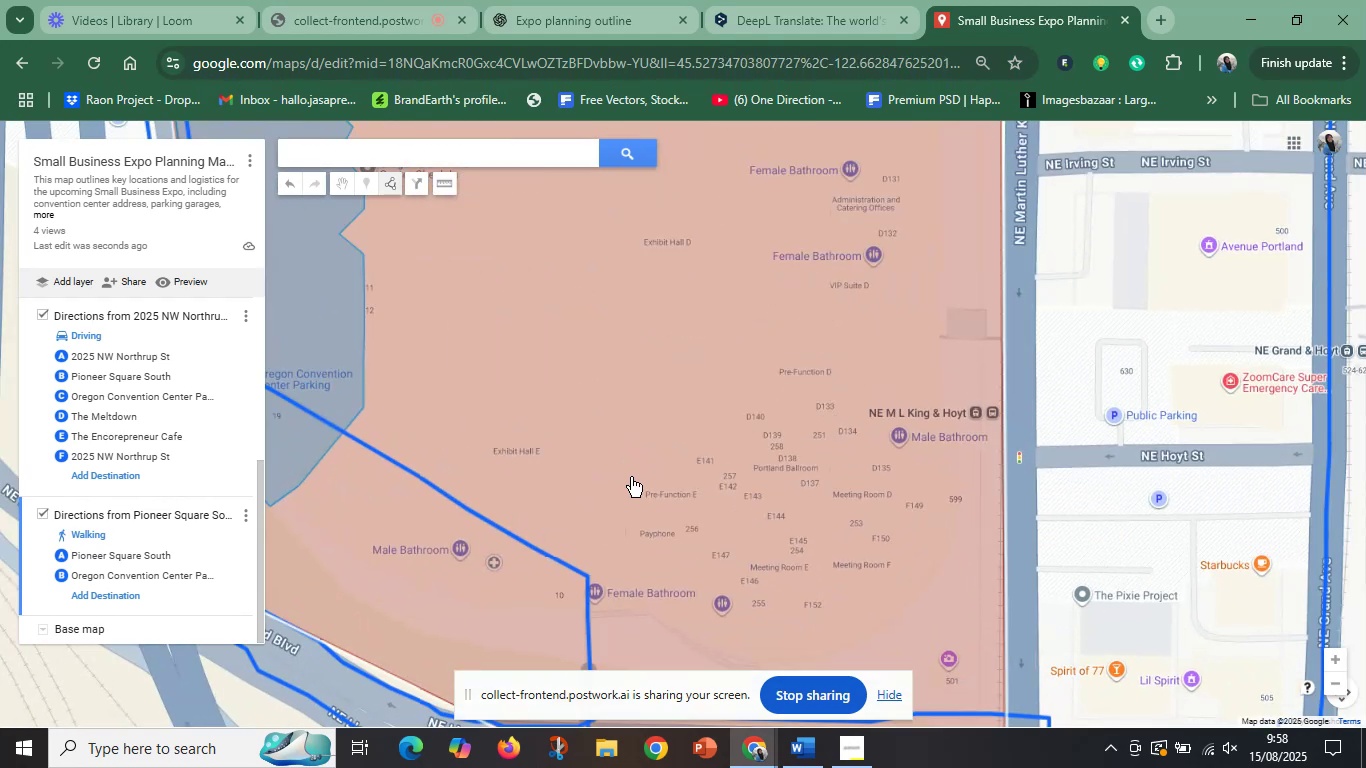 
scroll: coordinate [631, 477], scroll_direction: up, amount: 2.0
 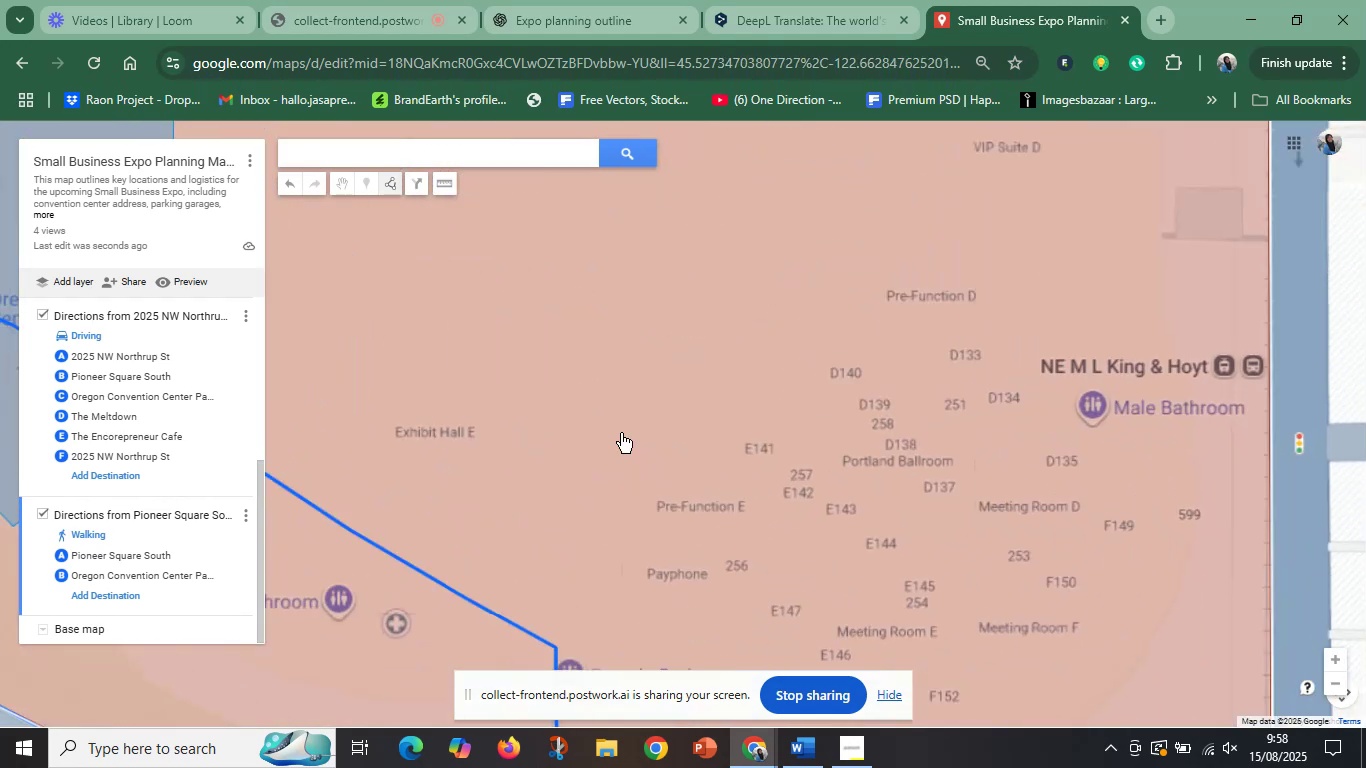 
left_click_drag(start_coordinate=[622, 397], to_coordinate=[636, 484])
 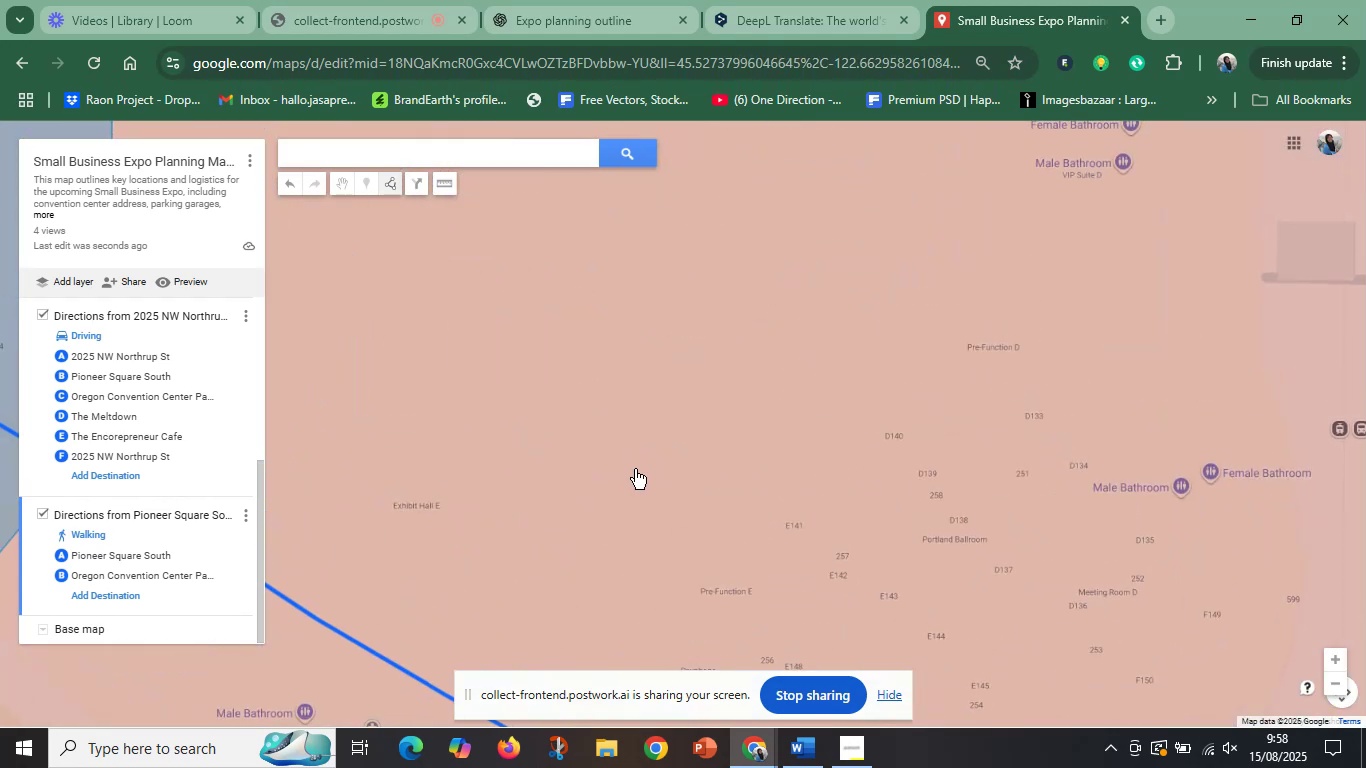 
scroll: coordinate [635, 469], scroll_direction: down, amount: 2.0
 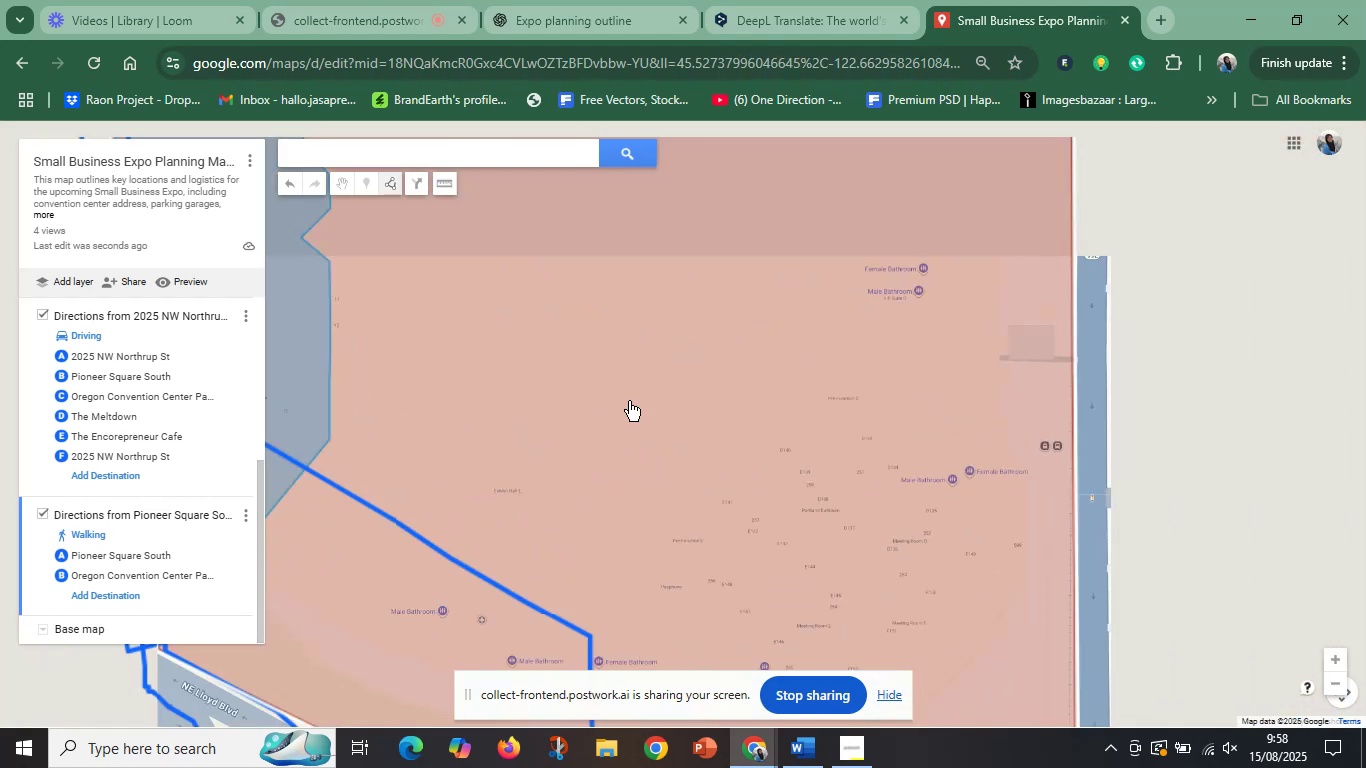 
left_click_drag(start_coordinate=[631, 389], to_coordinate=[660, 540])
 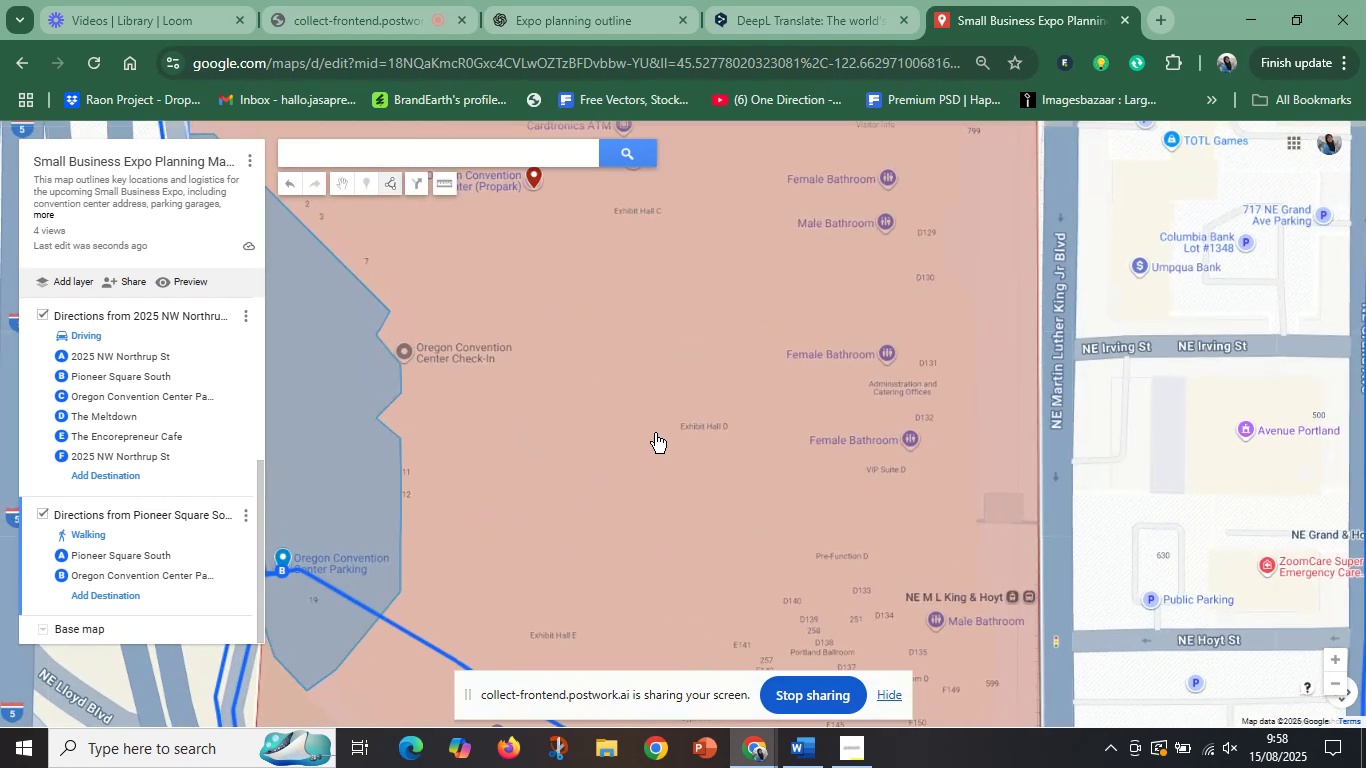 
left_click_drag(start_coordinate=[655, 433], to_coordinate=[667, 572])
 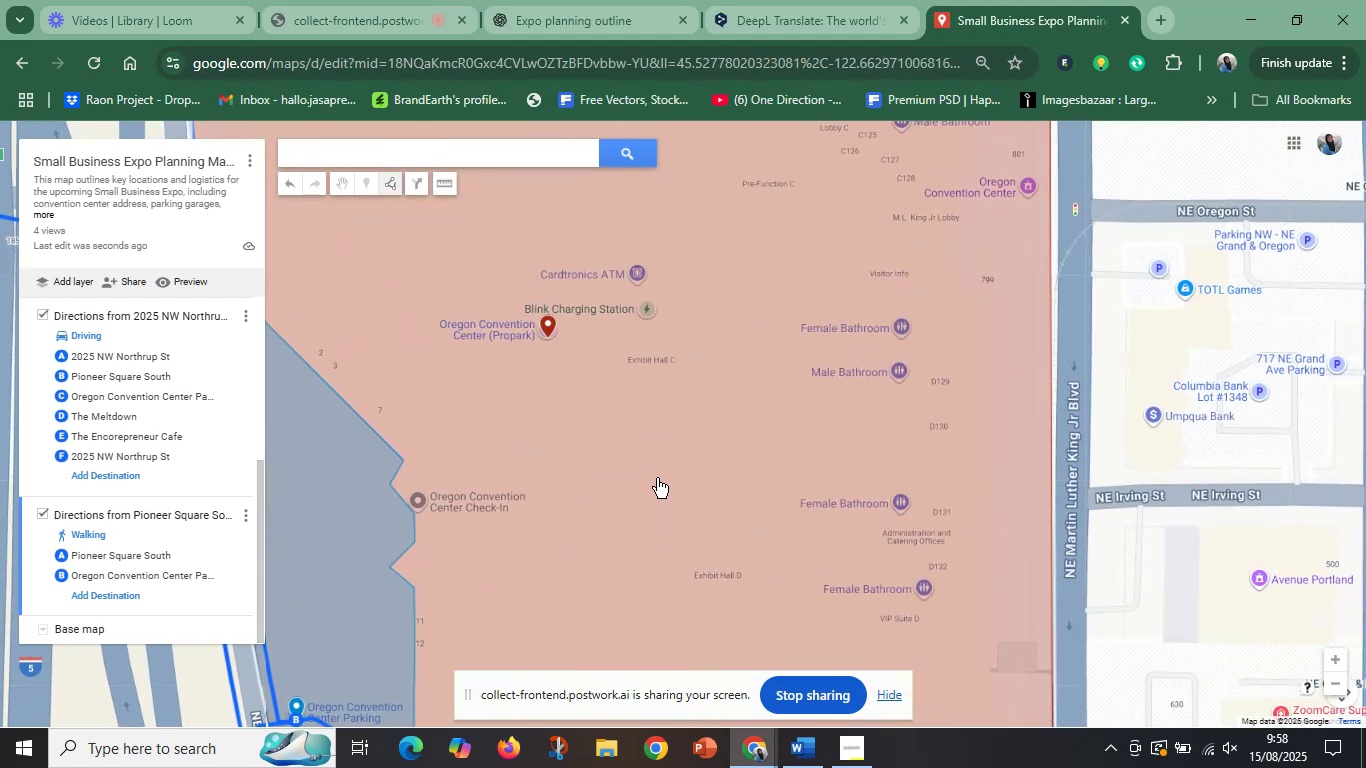 
left_click_drag(start_coordinate=[657, 478], to_coordinate=[658, 566])
 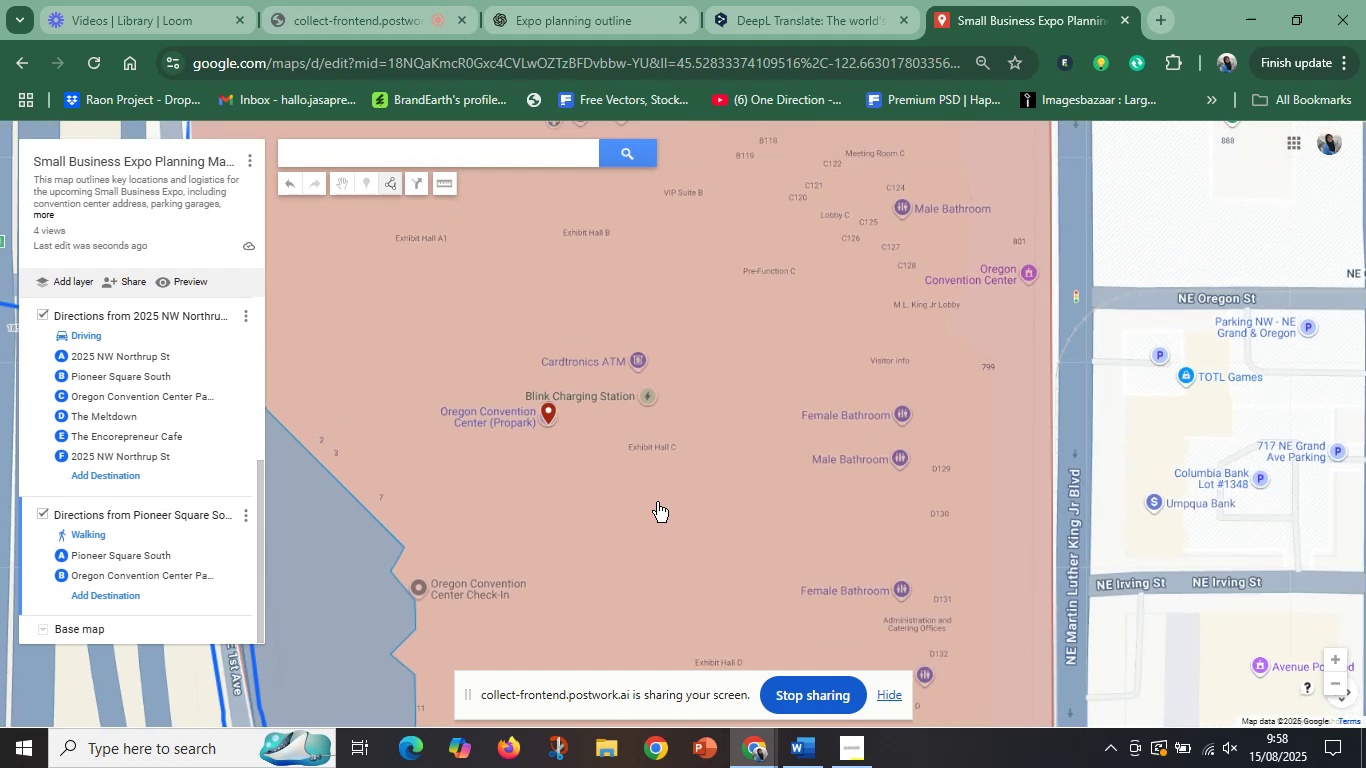 
left_click_drag(start_coordinate=[657, 502], to_coordinate=[657, 560])
 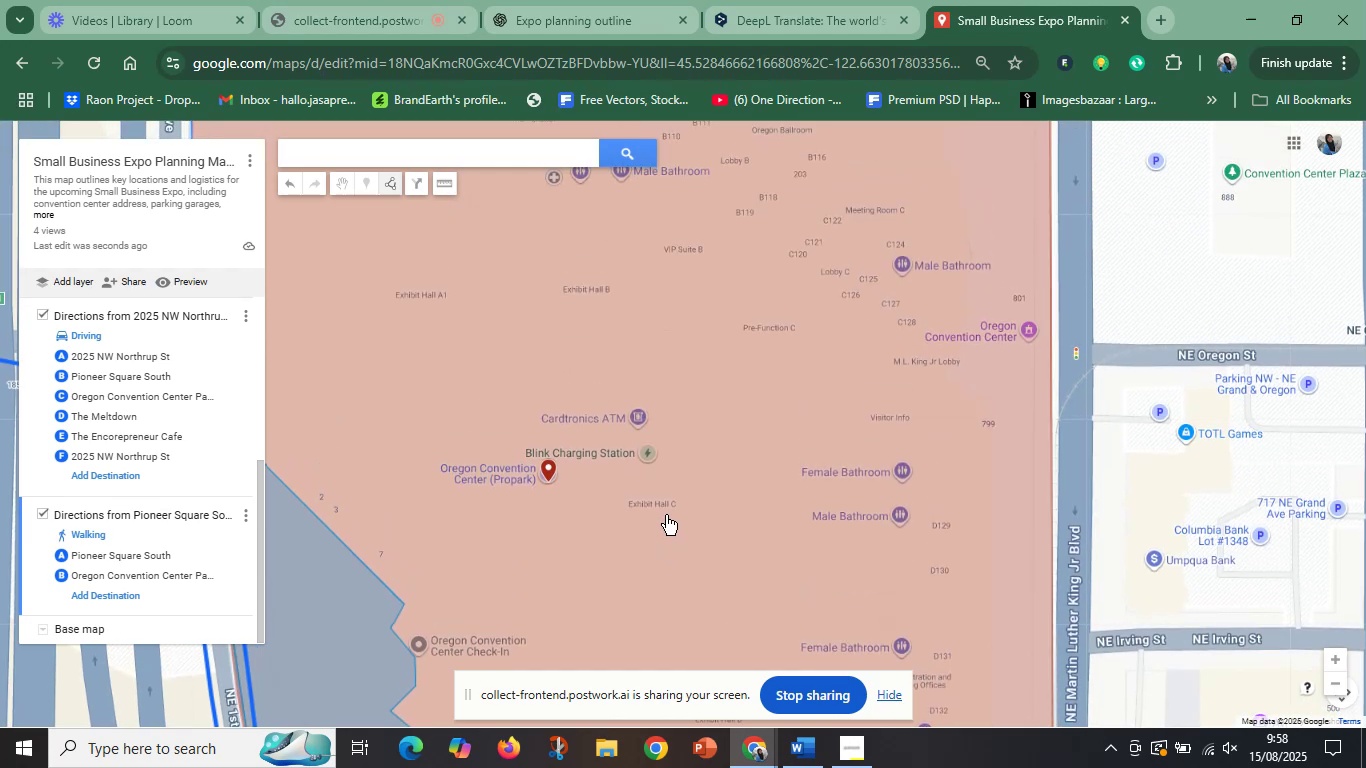 
scroll: coordinate [666, 515], scroll_direction: down, amount: 1.0
 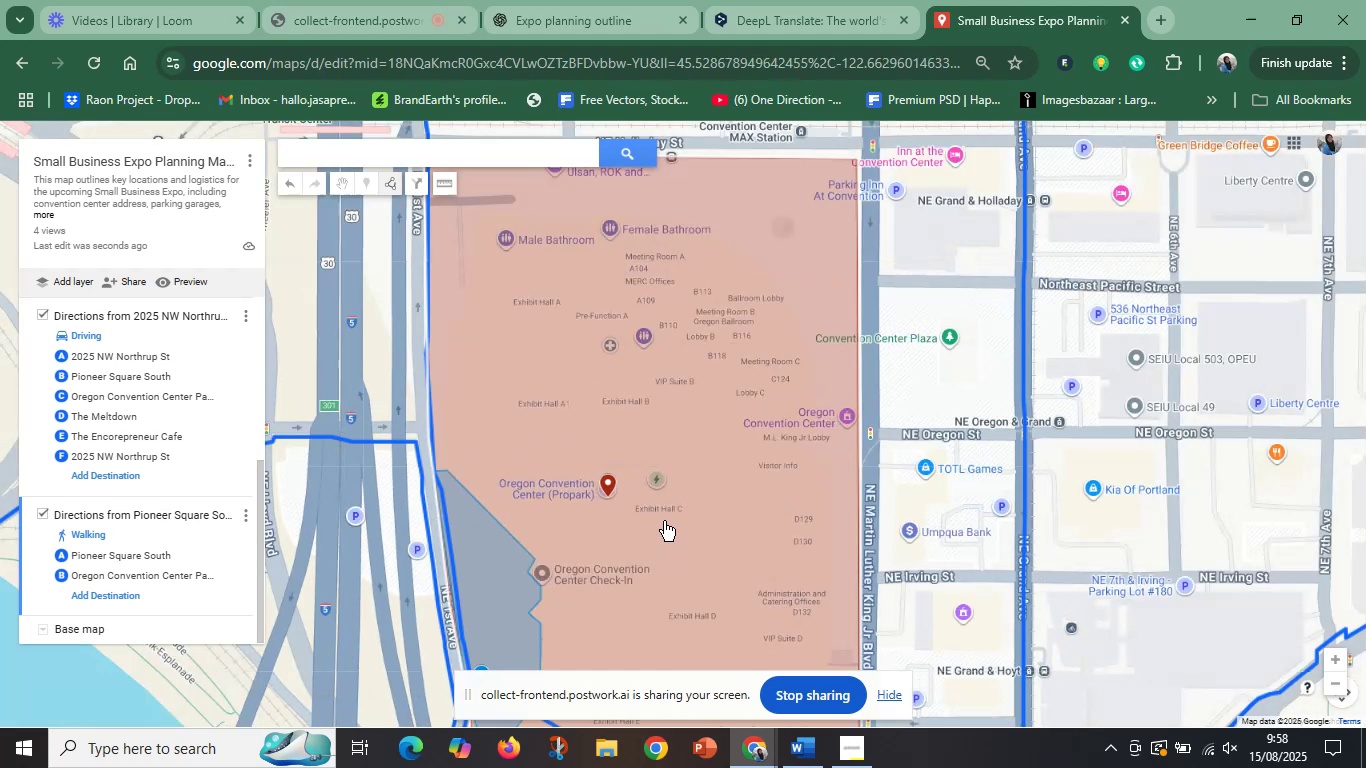 
scroll: coordinate [664, 521], scroll_direction: up, amount: 2.0
 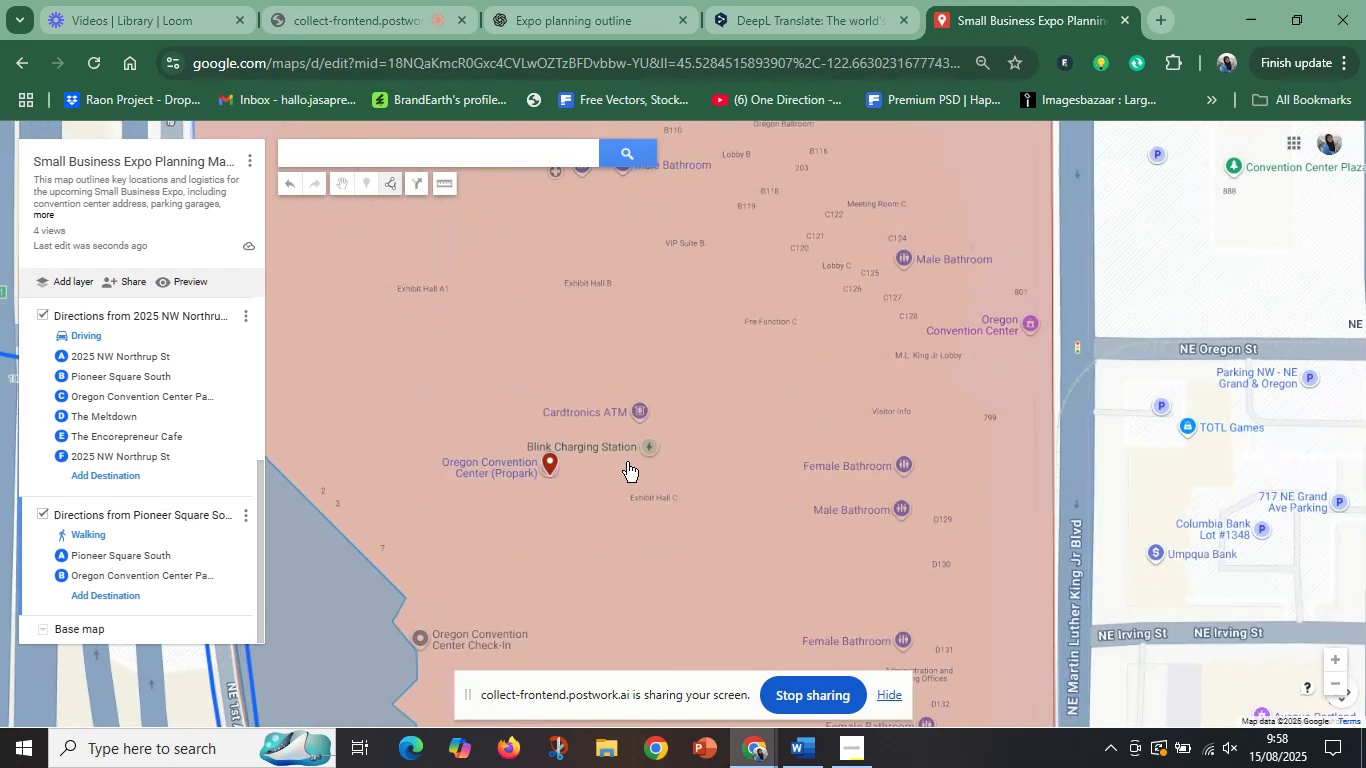 
left_click_drag(start_coordinate=[642, 443], to_coordinate=[672, 637])
 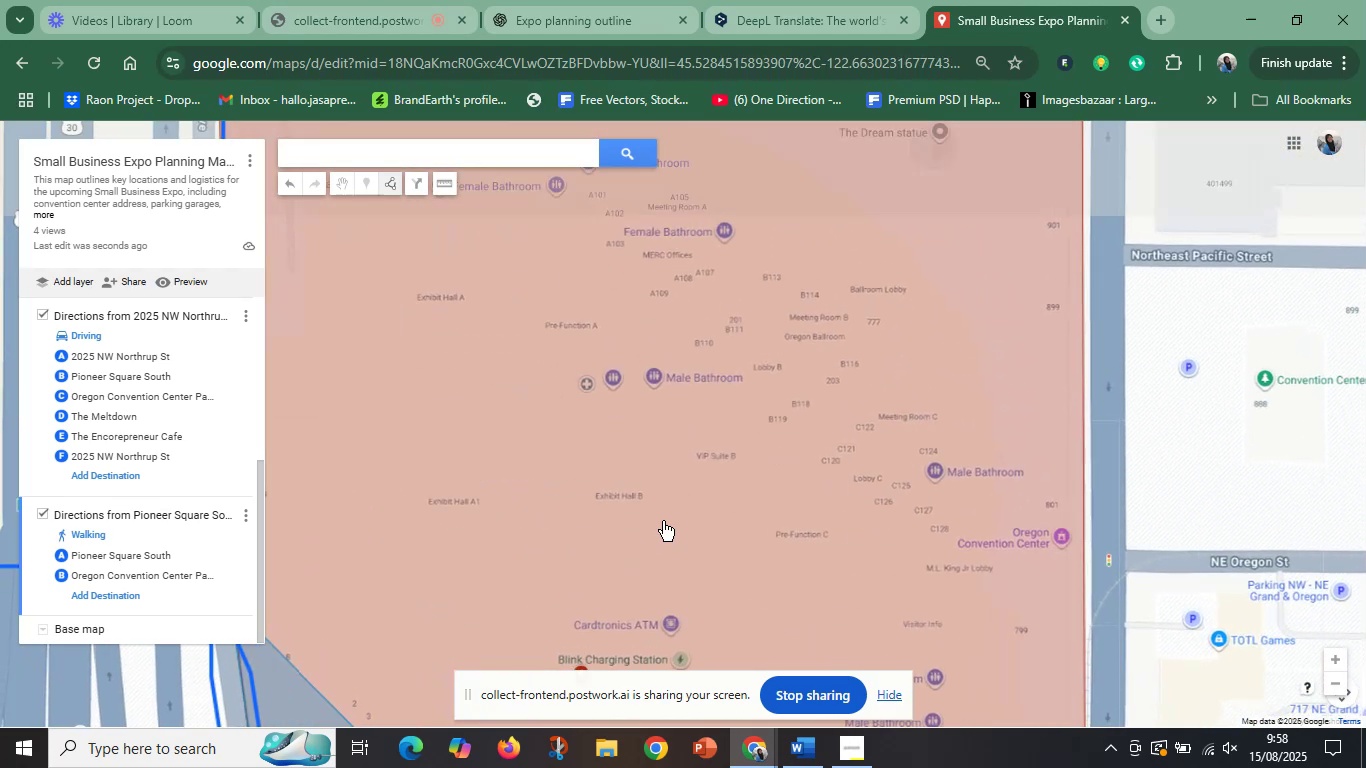 
left_click_drag(start_coordinate=[662, 495], to_coordinate=[671, 632])
 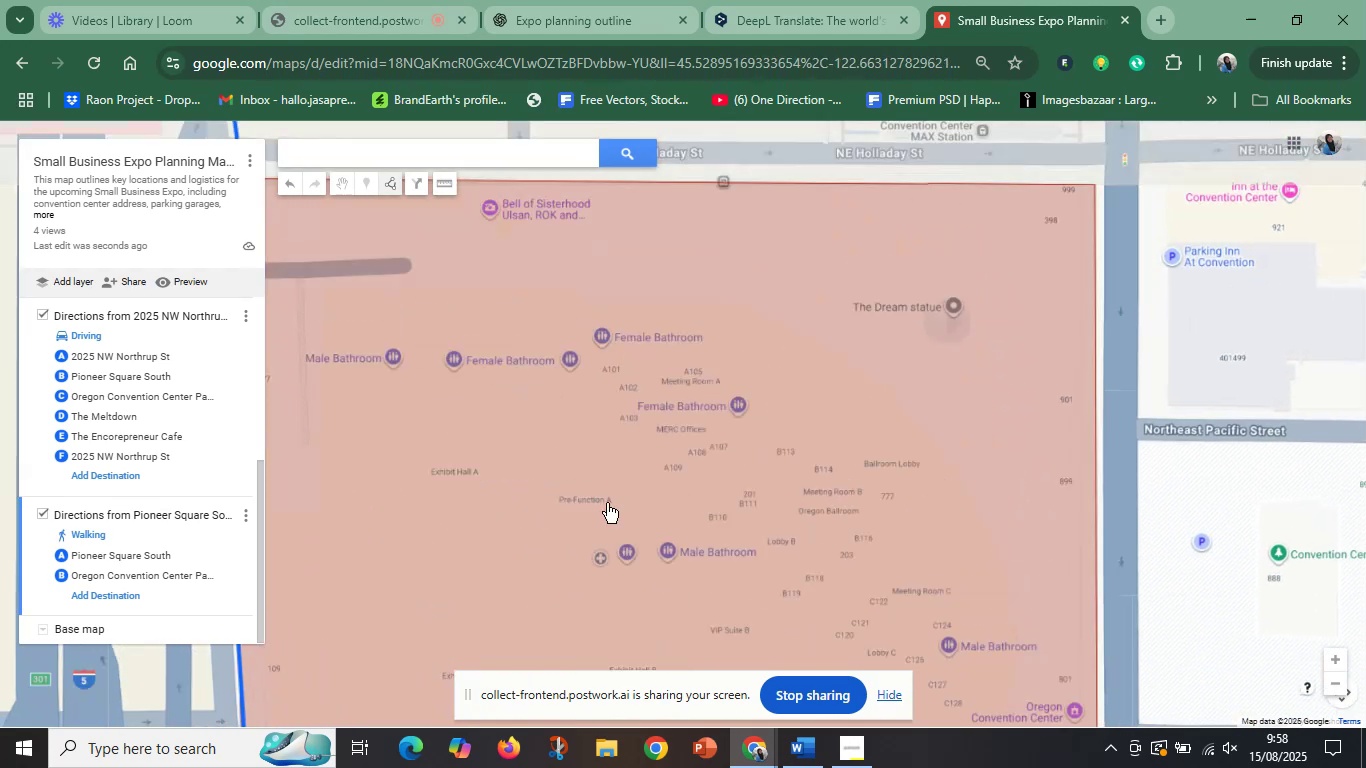 
left_click_drag(start_coordinate=[607, 509], to_coordinate=[674, 563])
 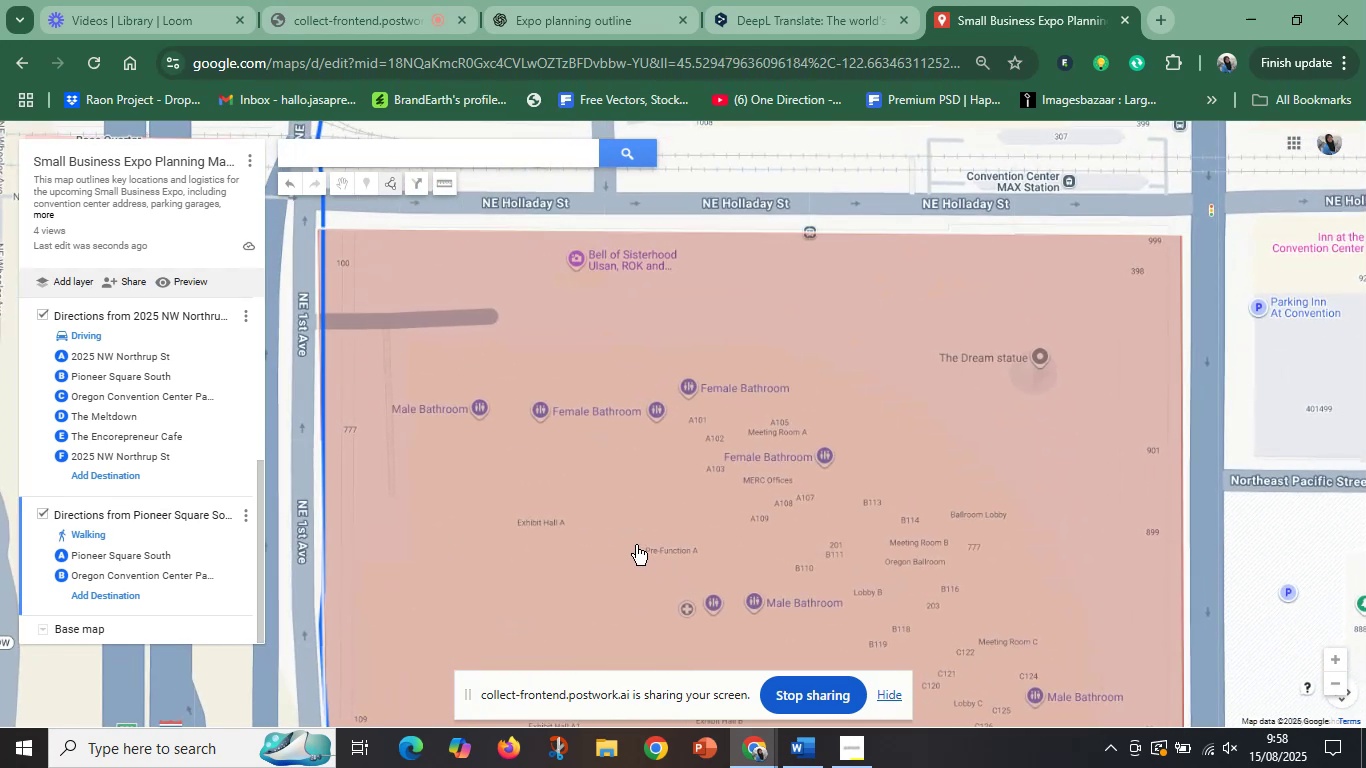 
scroll: coordinate [636, 545], scroll_direction: up, amount: 1.0
 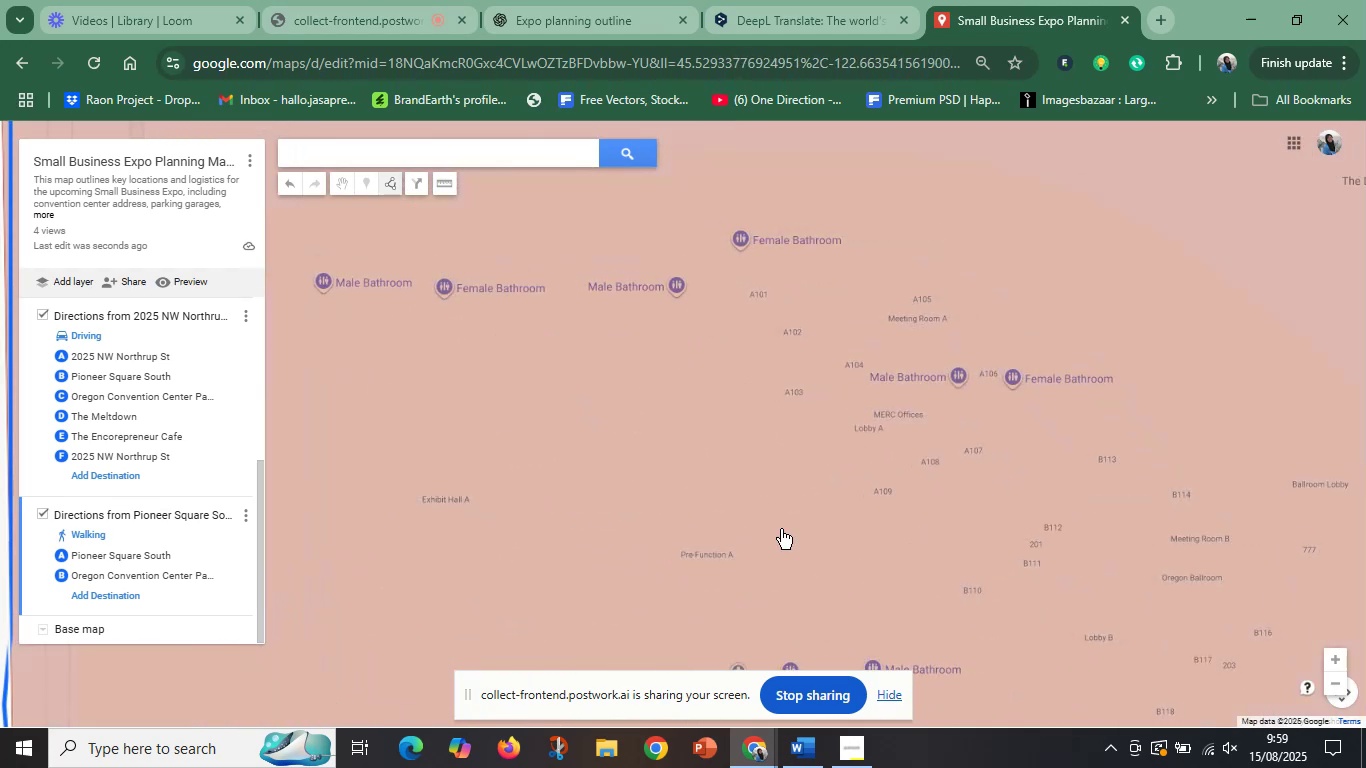 
left_click_drag(start_coordinate=[844, 529], to_coordinate=[615, 532])
 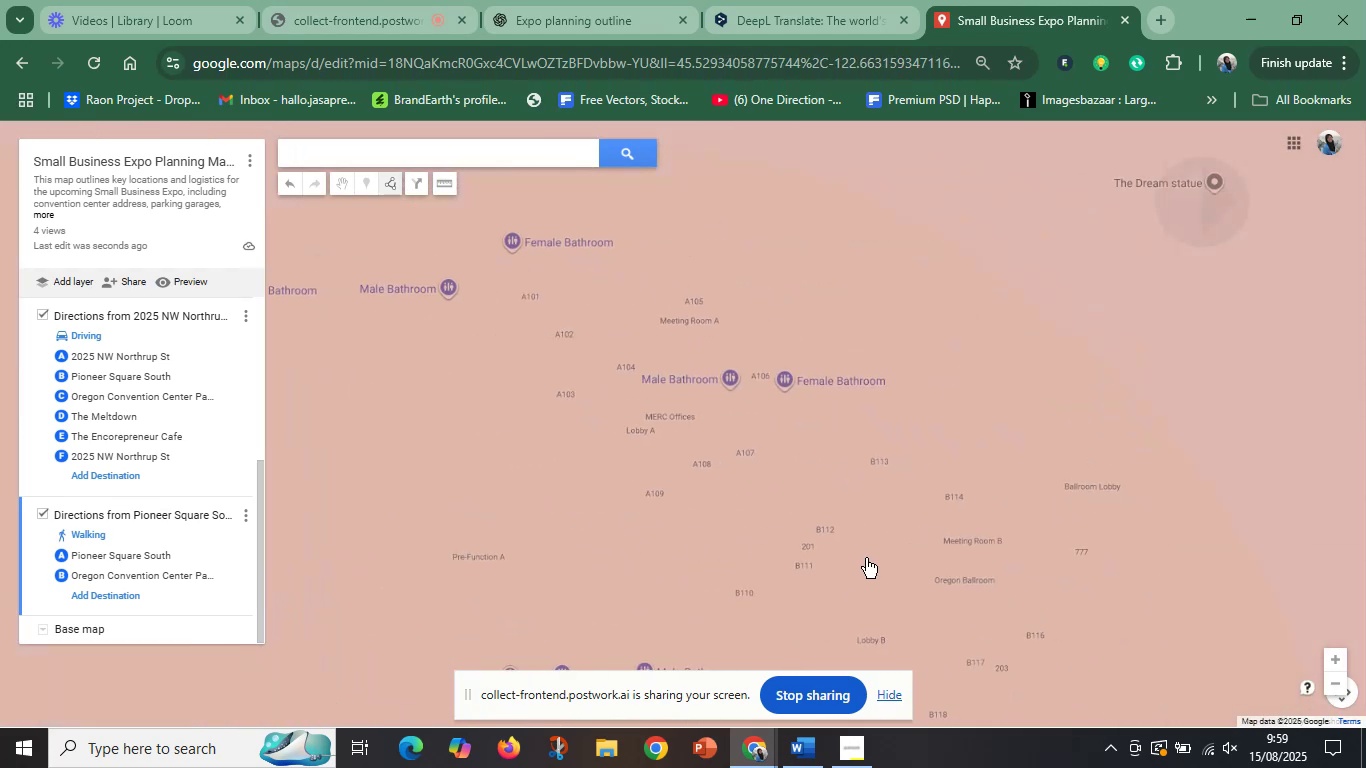 
left_click_drag(start_coordinate=[866, 558], to_coordinate=[650, 526])
 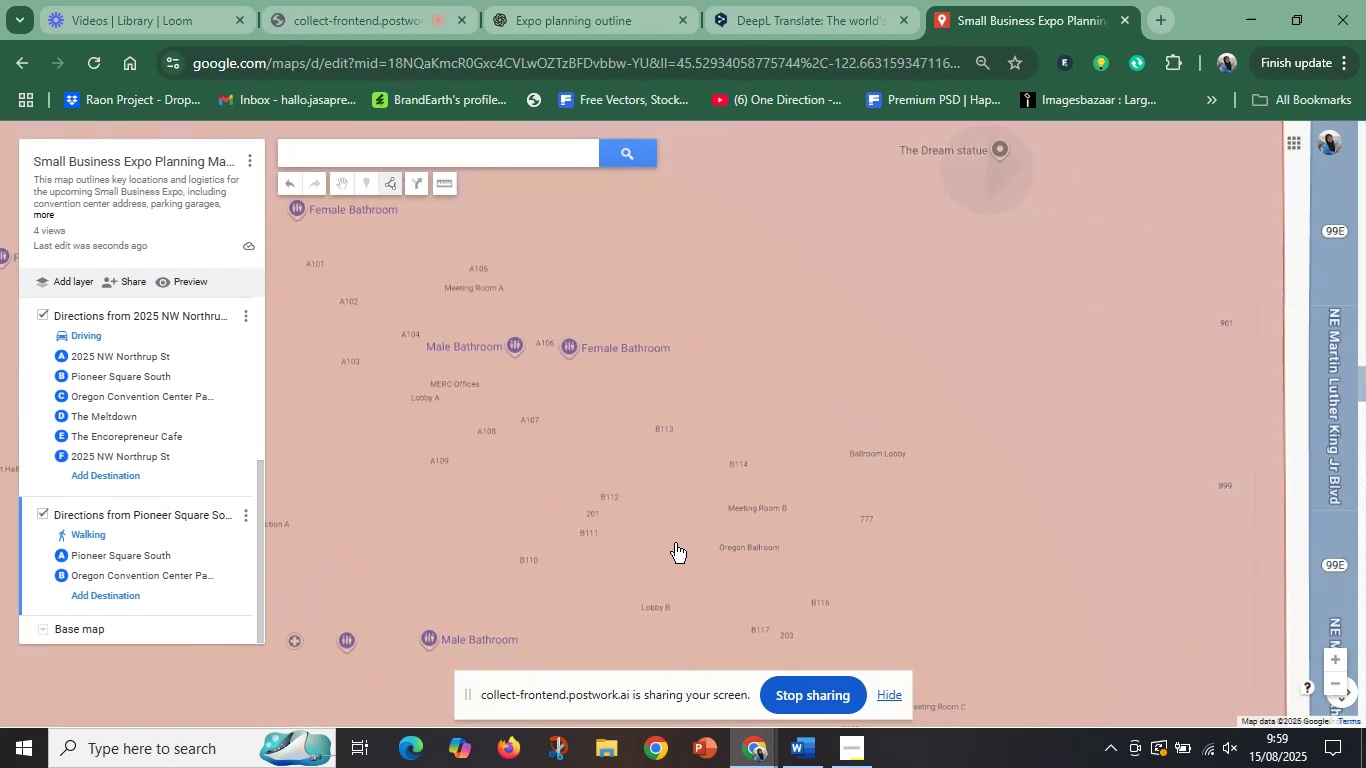 
scroll: coordinate [647, 549], scroll_direction: down, amount: 5.0
 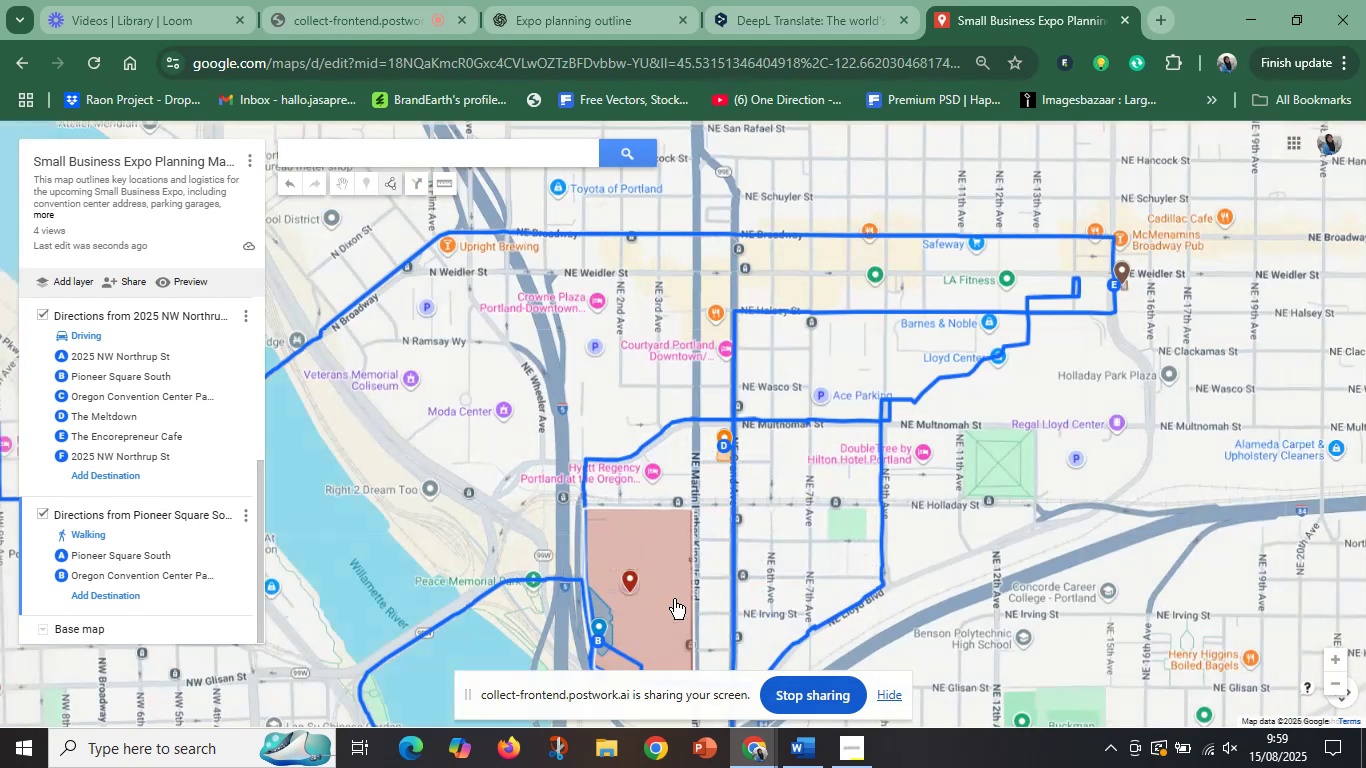 
left_click_drag(start_coordinate=[728, 630], to_coordinate=[696, 475])
 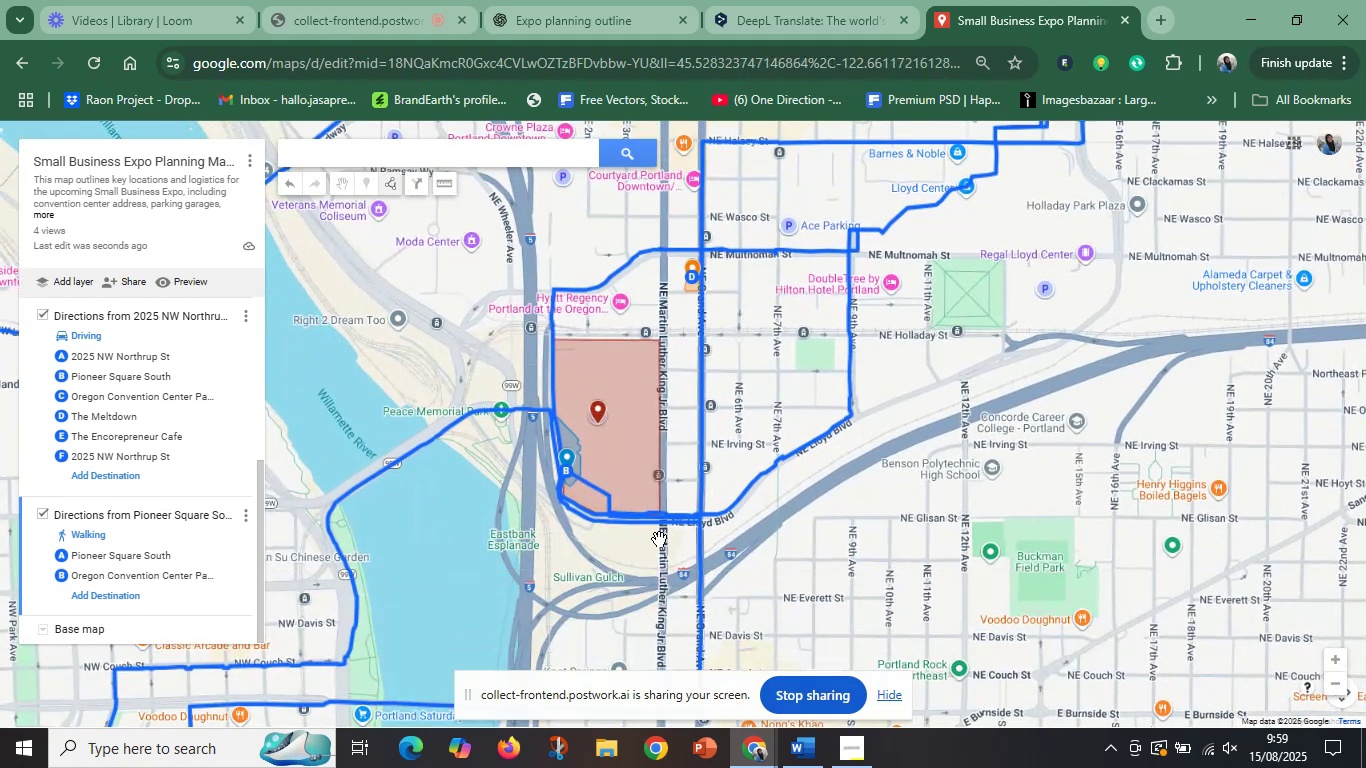 
scroll: coordinate [659, 539], scroll_direction: down, amount: 5.0
 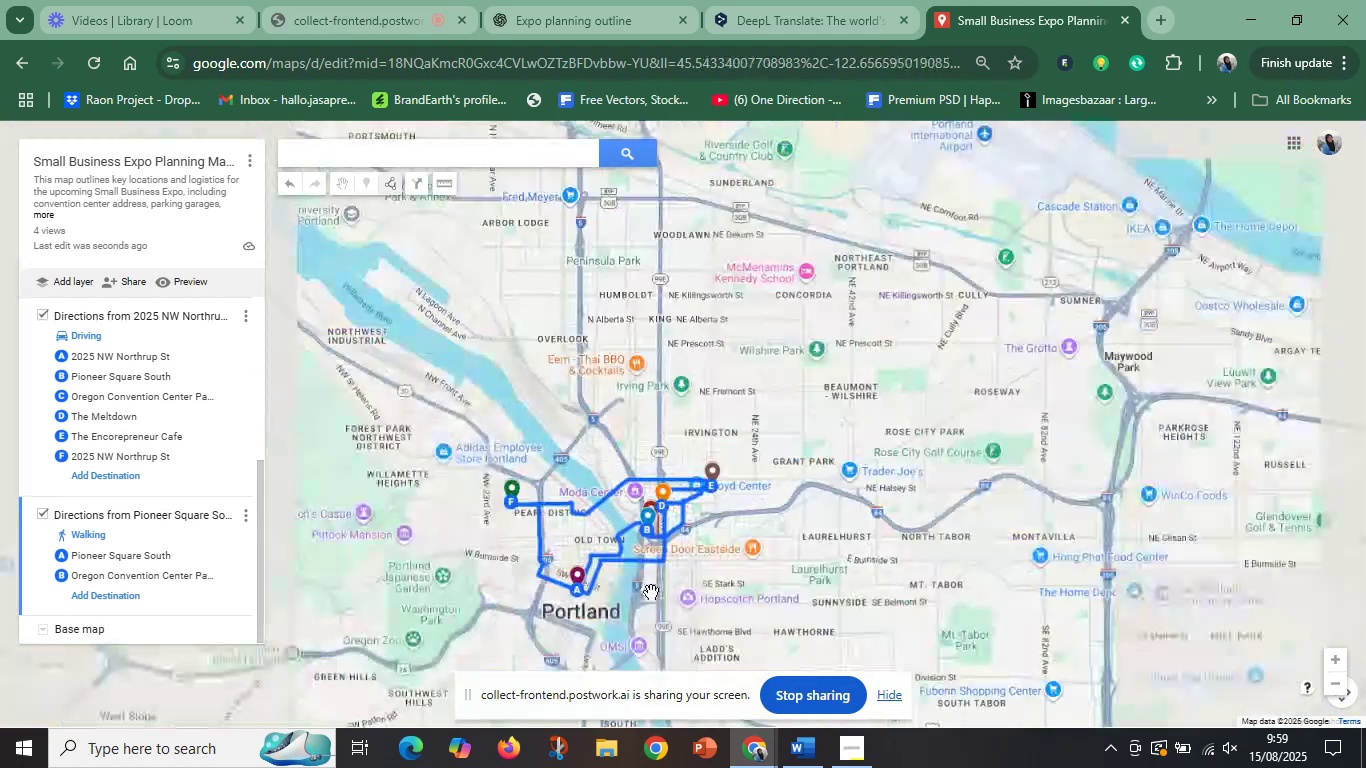 
scroll: coordinate [681, 537], scroll_direction: up, amount: 10.0
 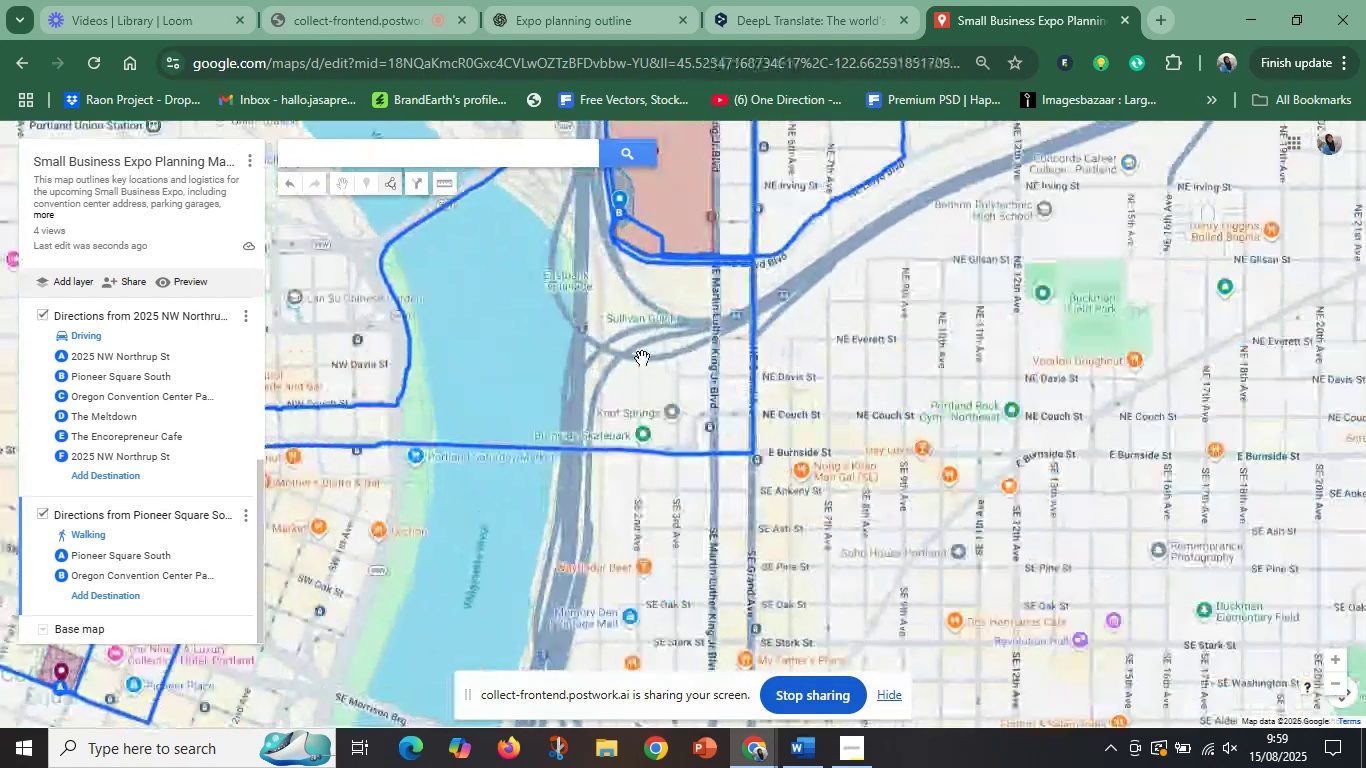 
left_click_drag(start_coordinate=[642, 342], to_coordinate=[650, 594])
 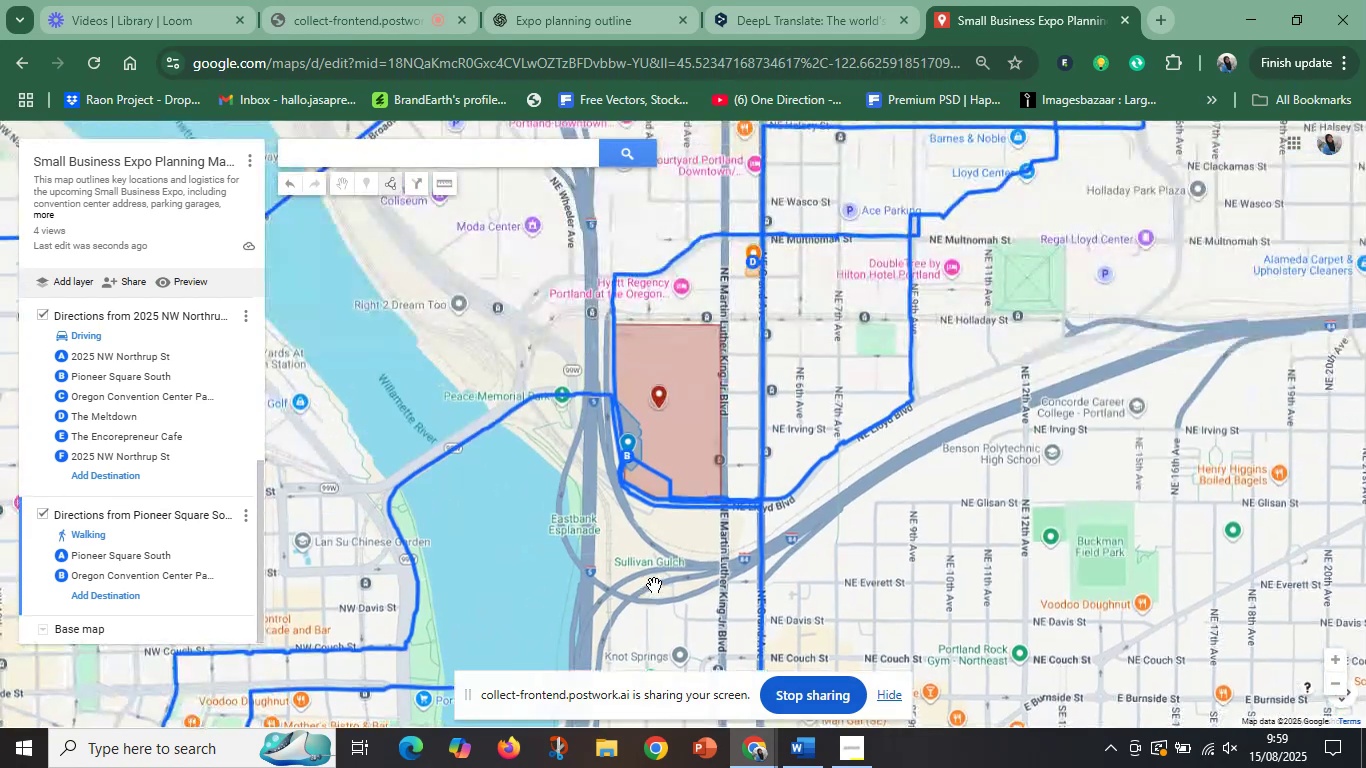 
scroll: coordinate [653, 584], scroll_direction: up, amount: 8.0
 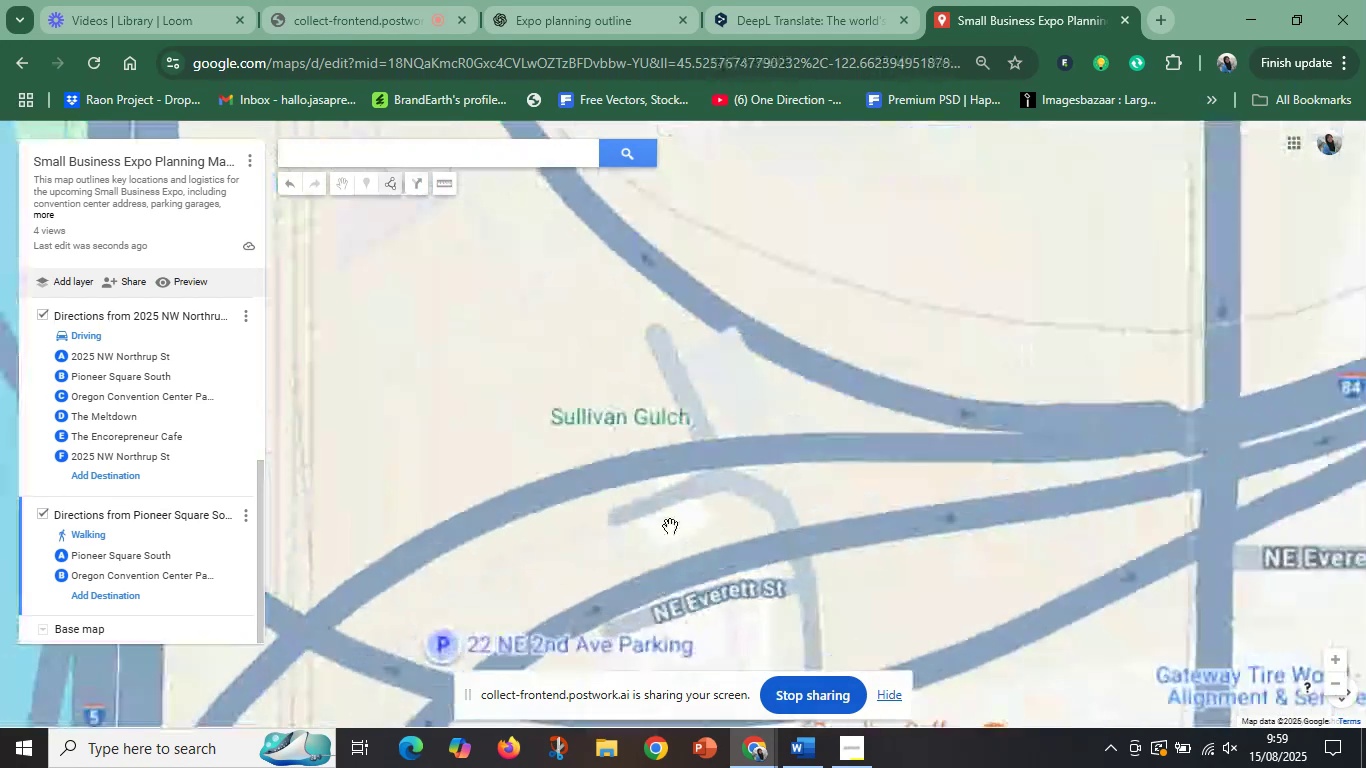 
left_click_drag(start_coordinate=[690, 443], to_coordinate=[695, 767])
 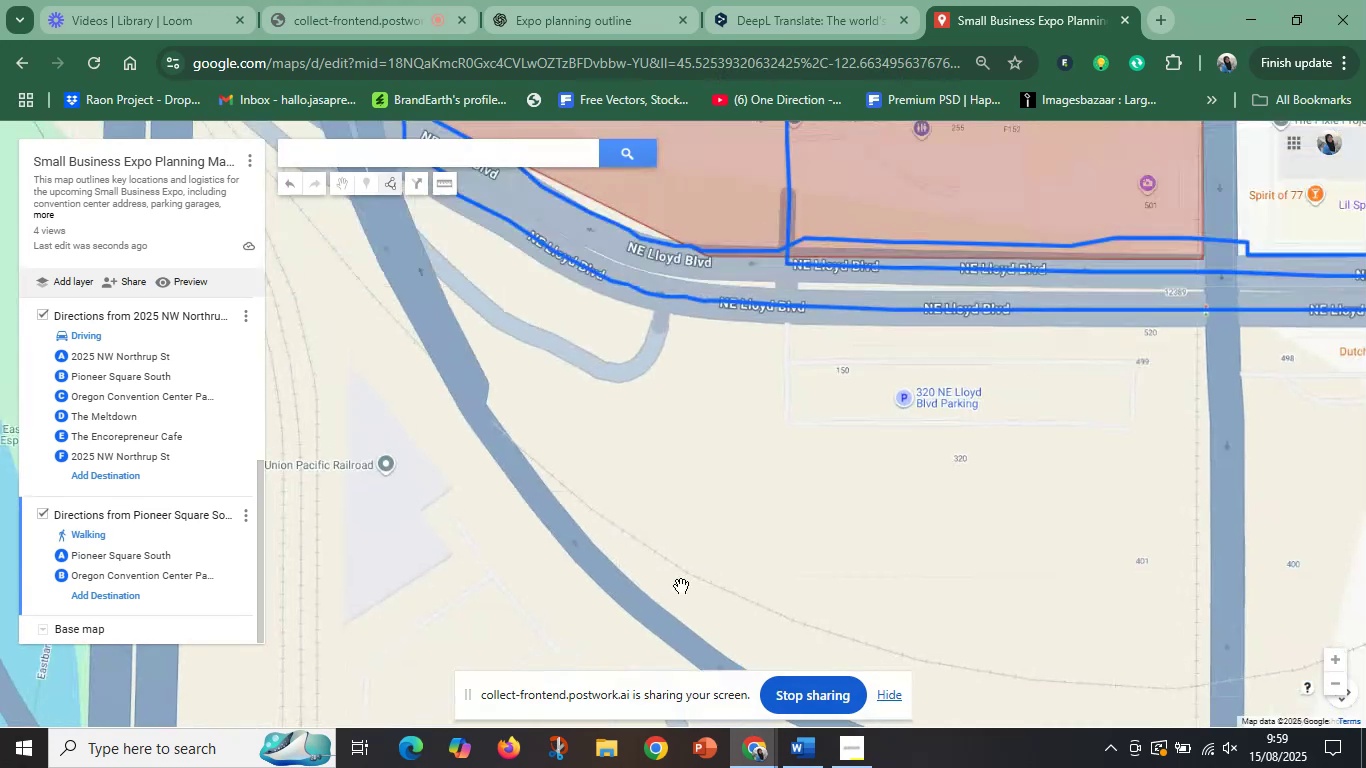 
scroll: coordinate [681, 586], scroll_direction: down, amount: 3.0
 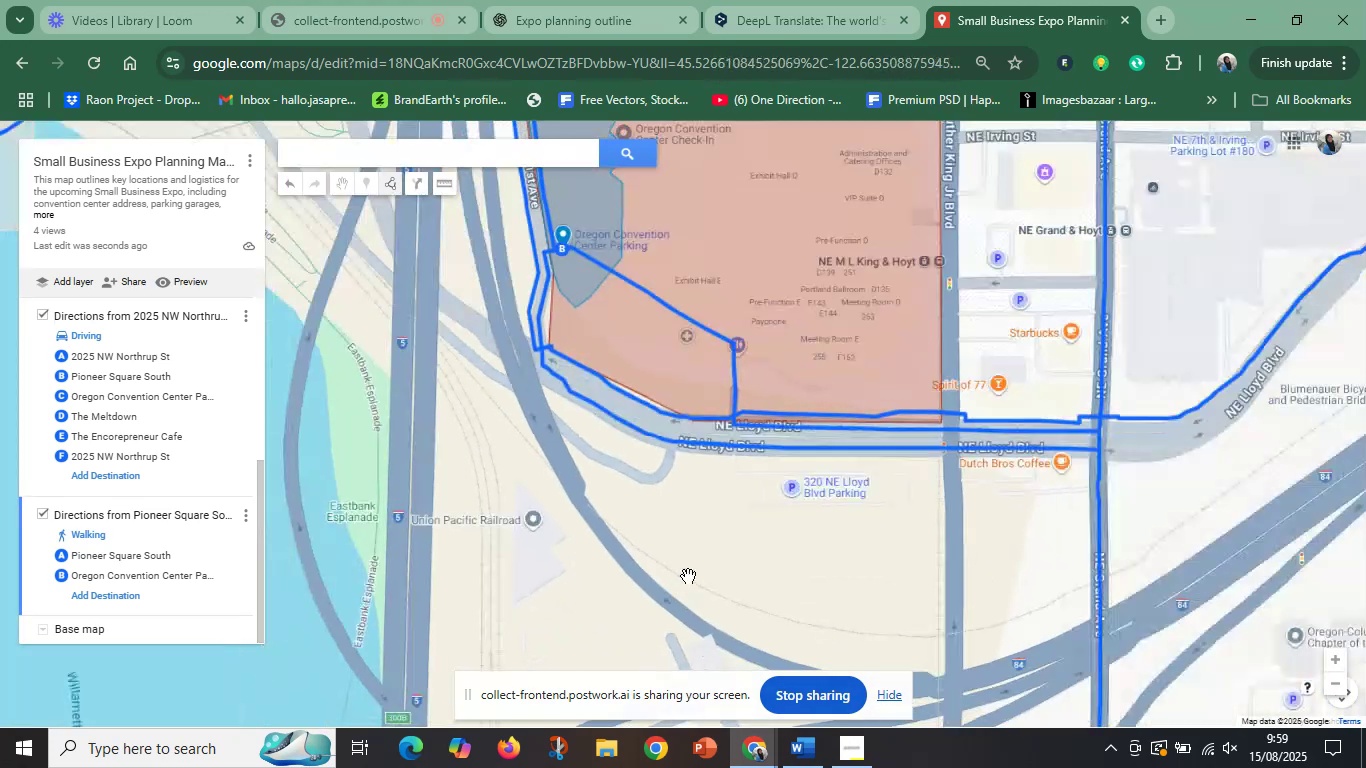 
scroll: coordinate [688, 576], scroll_direction: up, amount: 1.0
 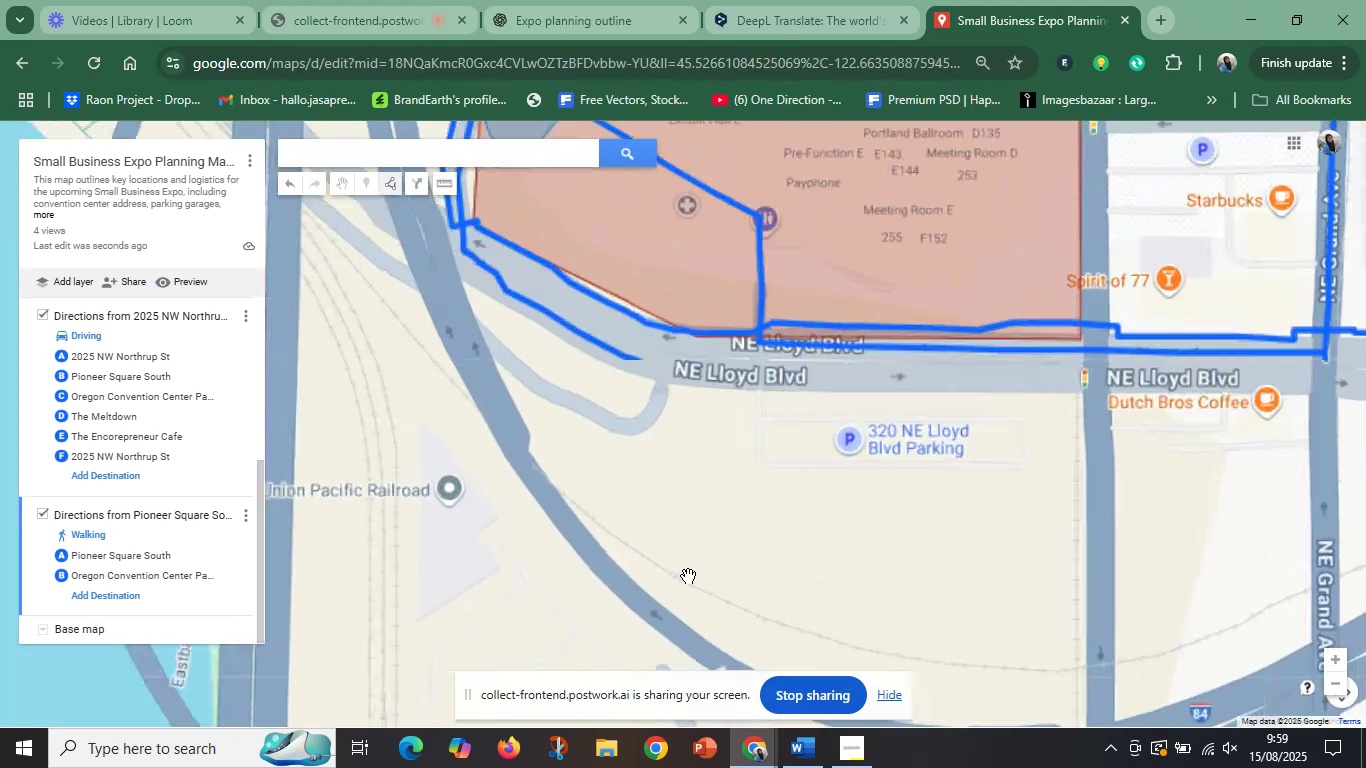 
scroll: coordinate [688, 576], scroll_direction: down, amount: 4.0
 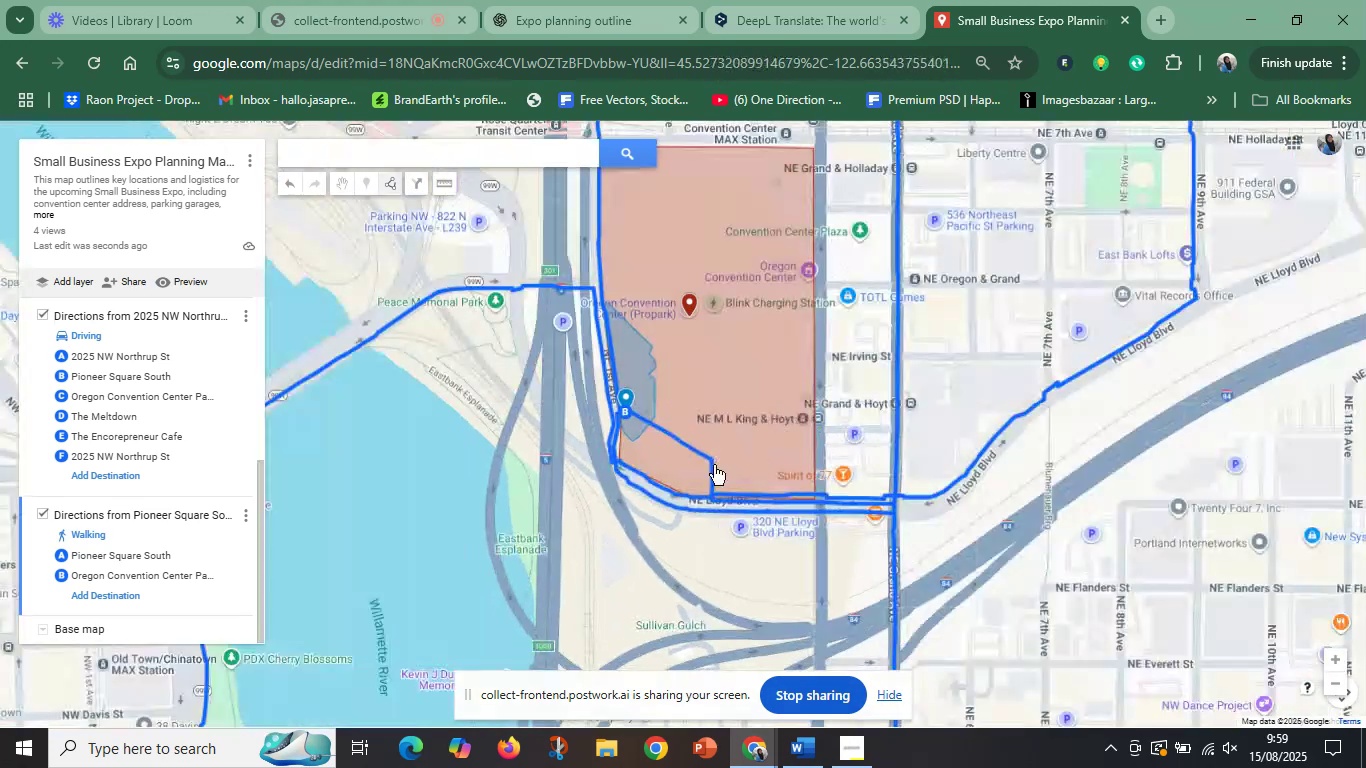 
left_click_drag(start_coordinate=[717, 446], to_coordinate=[685, 638])
 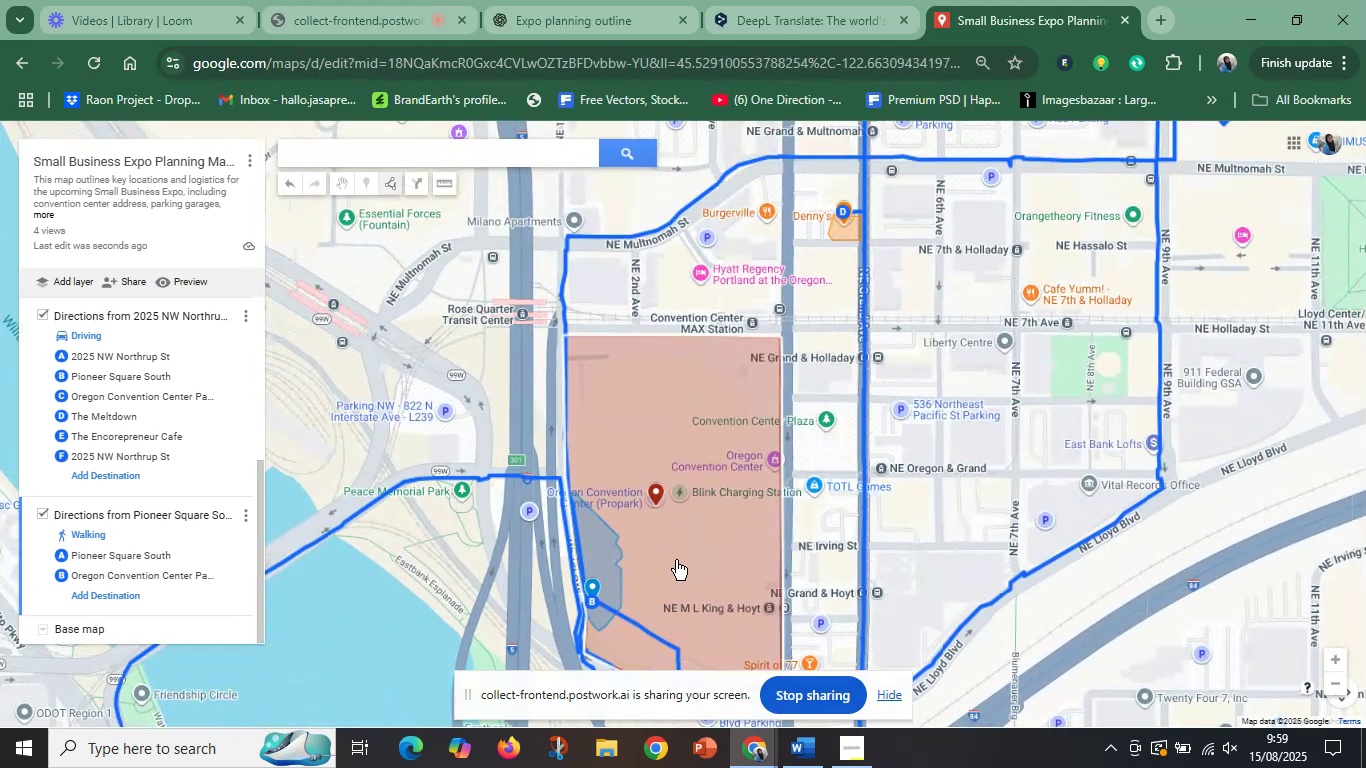 
left_click_drag(start_coordinate=[676, 560], to_coordinate=[808, 557])
 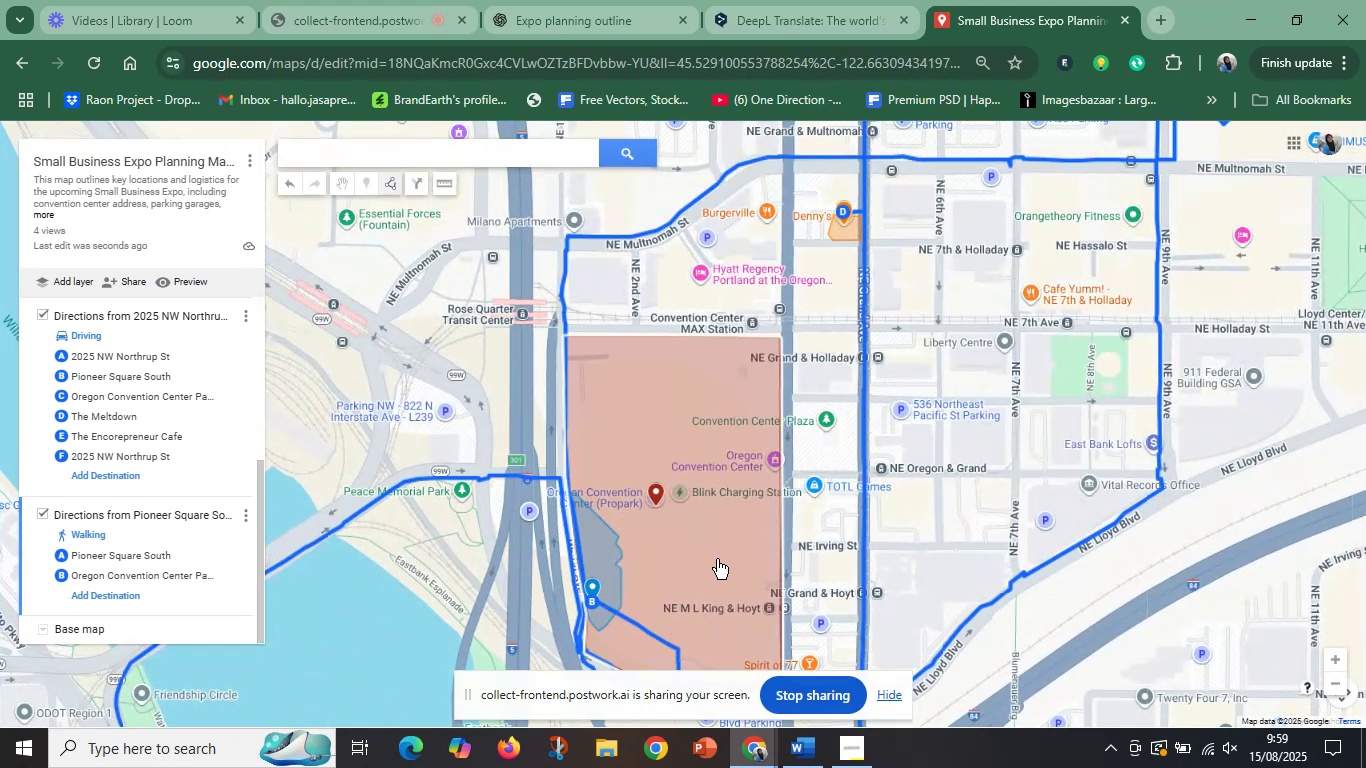 
hold_key(key=ShiftLeft, duration=1.3)
 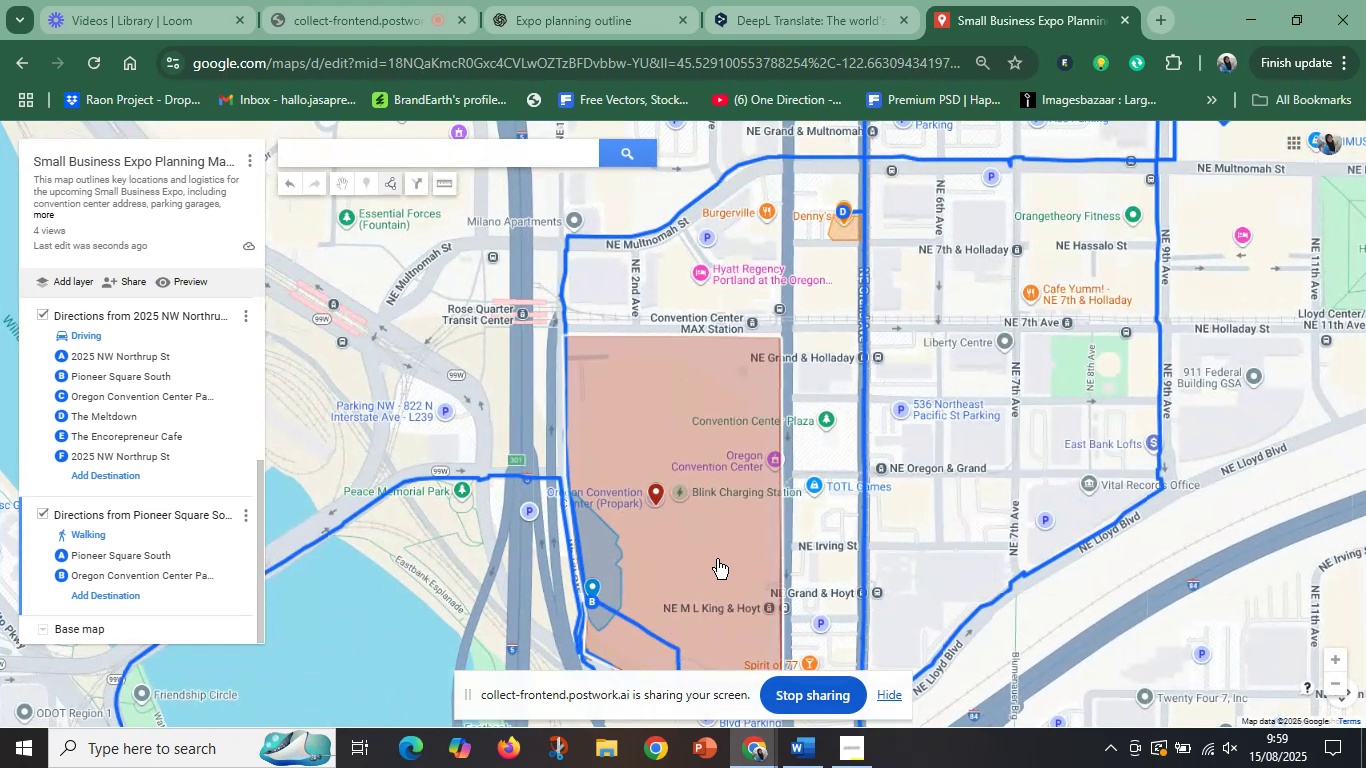 
left_click([717, 559])
 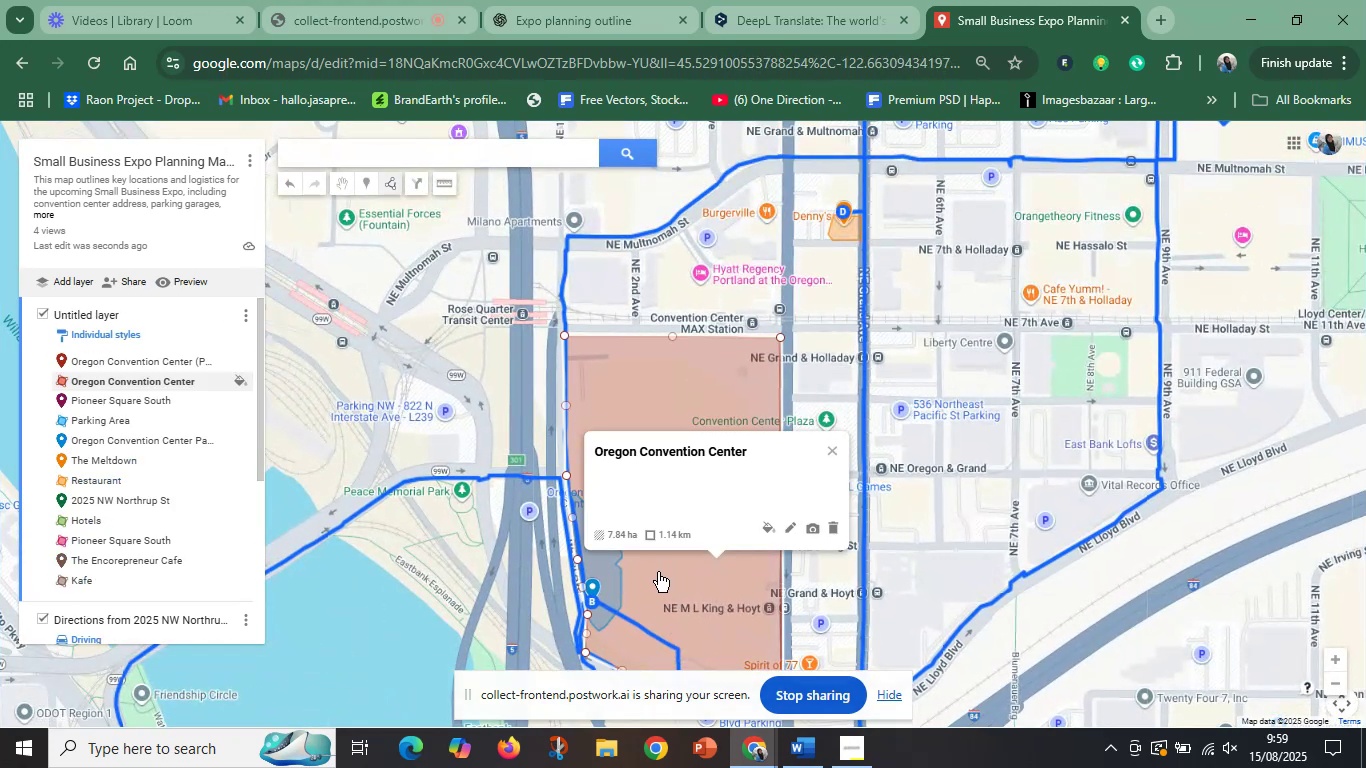 
left_click_drag(start_coordinate=[665, 573], to_coordinate=[1057, 582])
 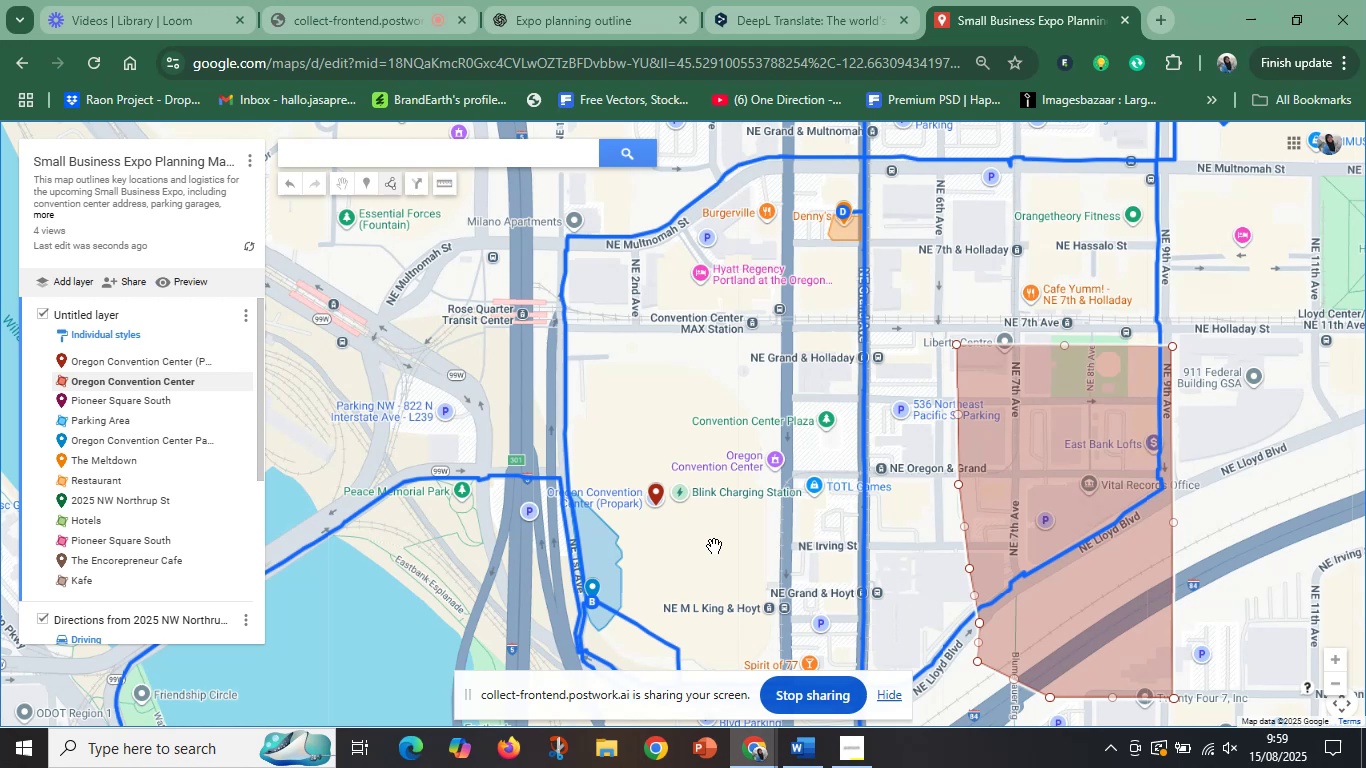 
hold_key(key=ShiftLeft, duration=1.52)
 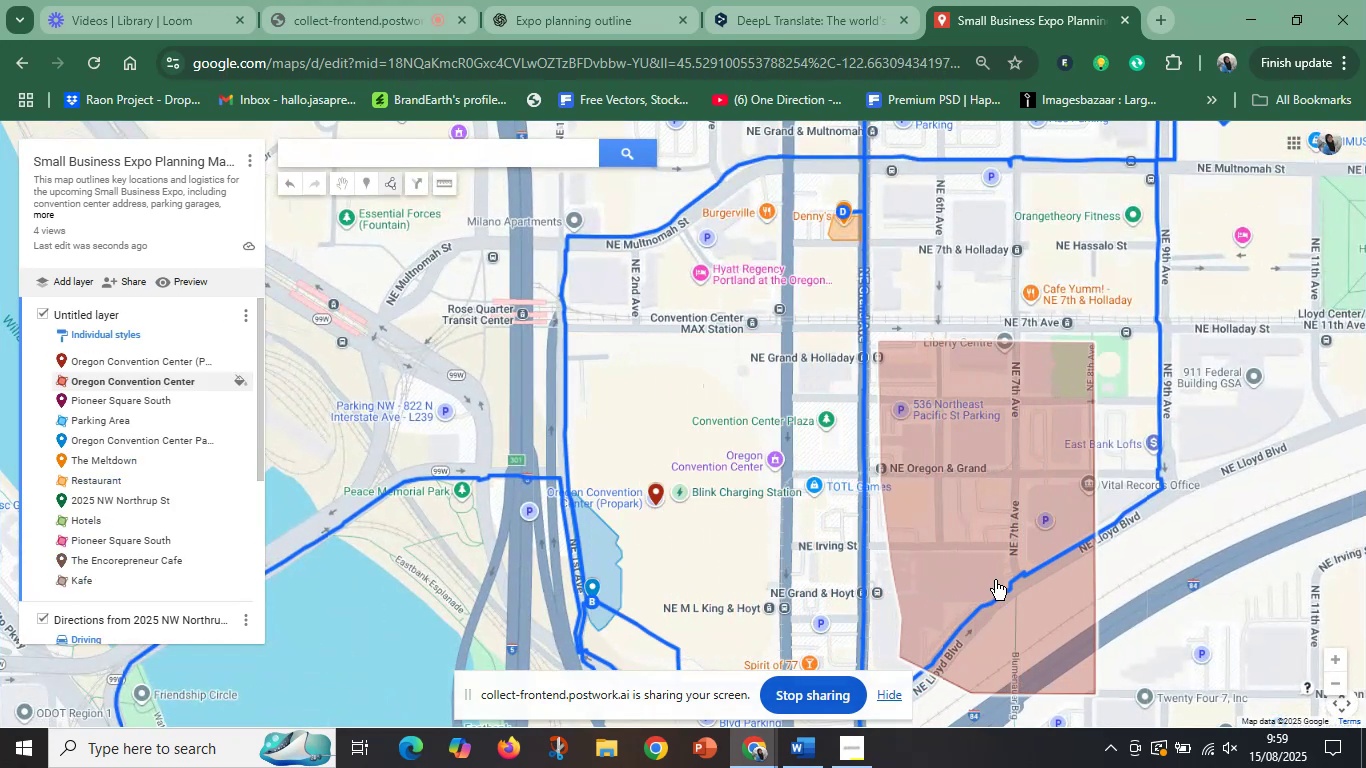 
hold_key(key=ShiftLeft, duration=0.34)
 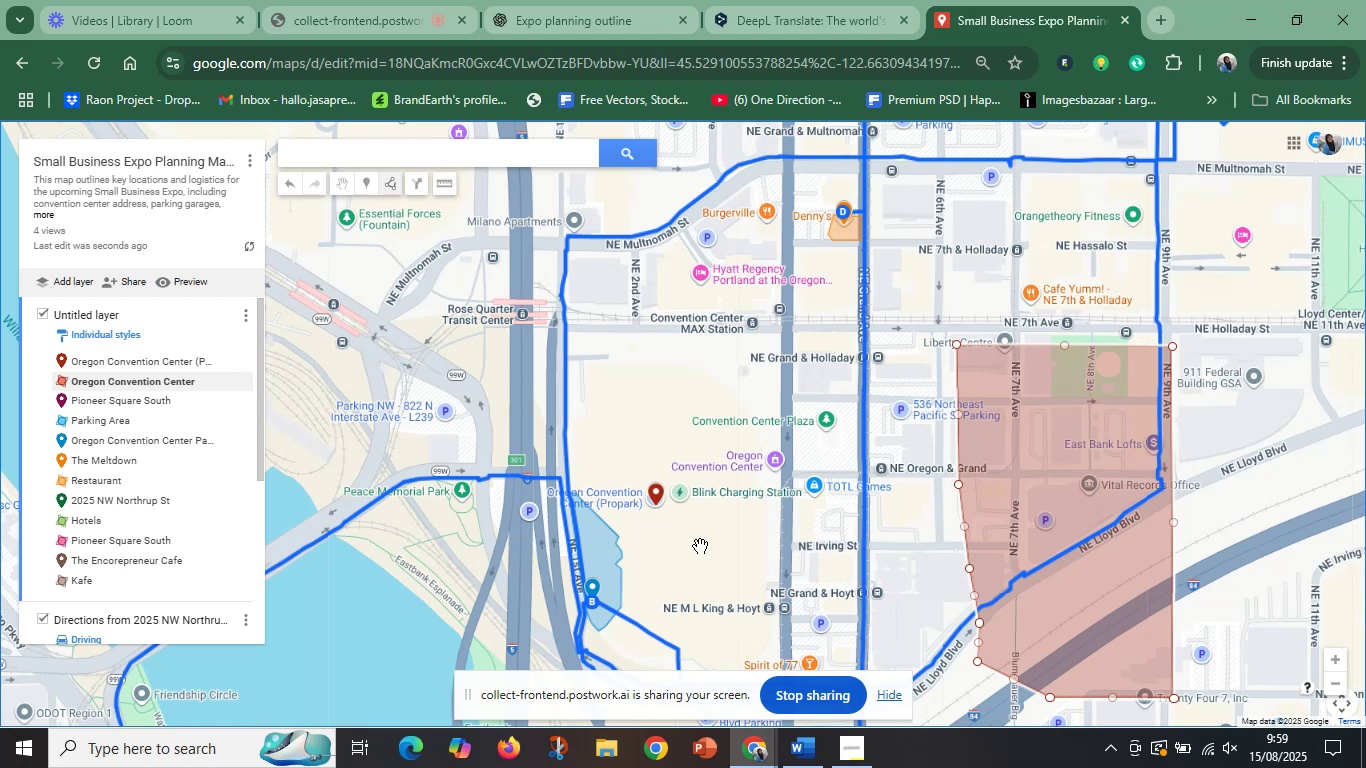 
left_click([687, 546])
 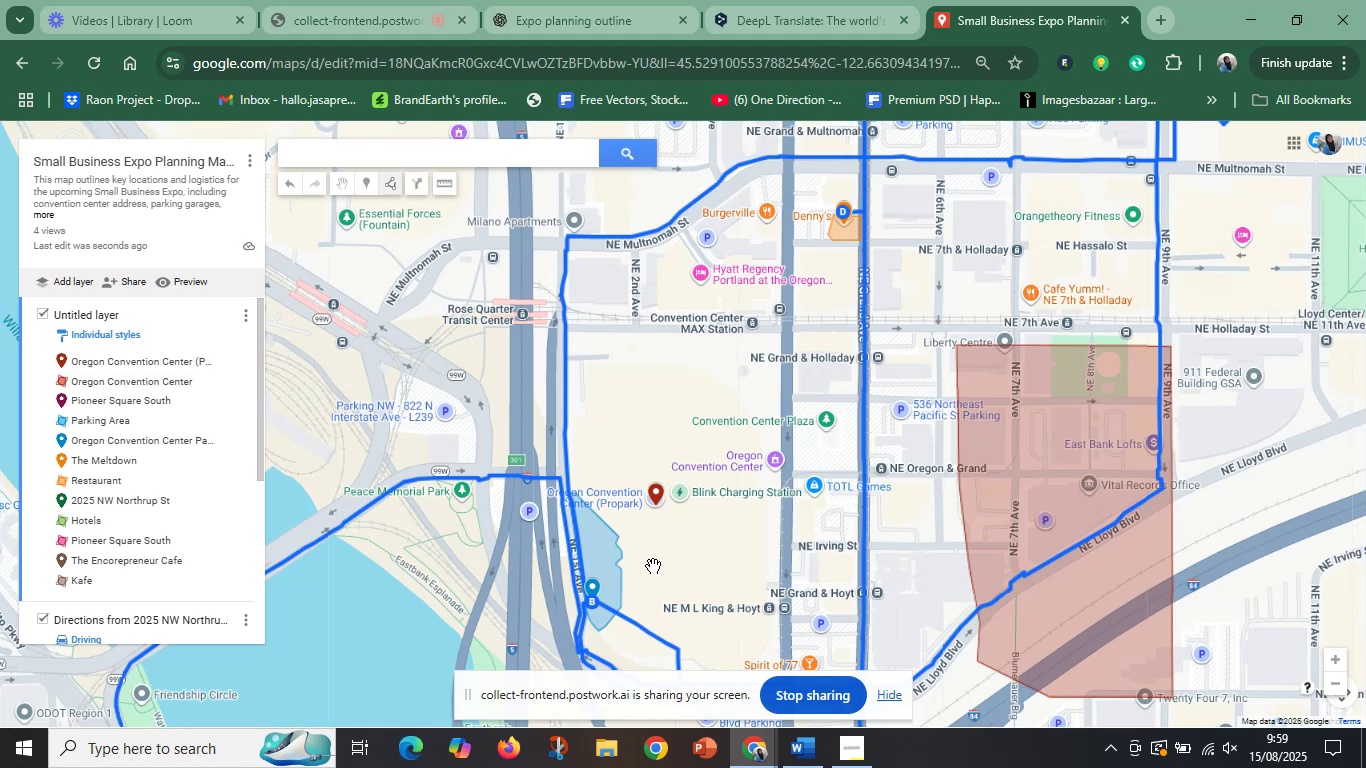 
scroll: coordinate [653, 566], scroll_direction: up, amount: 2.0
 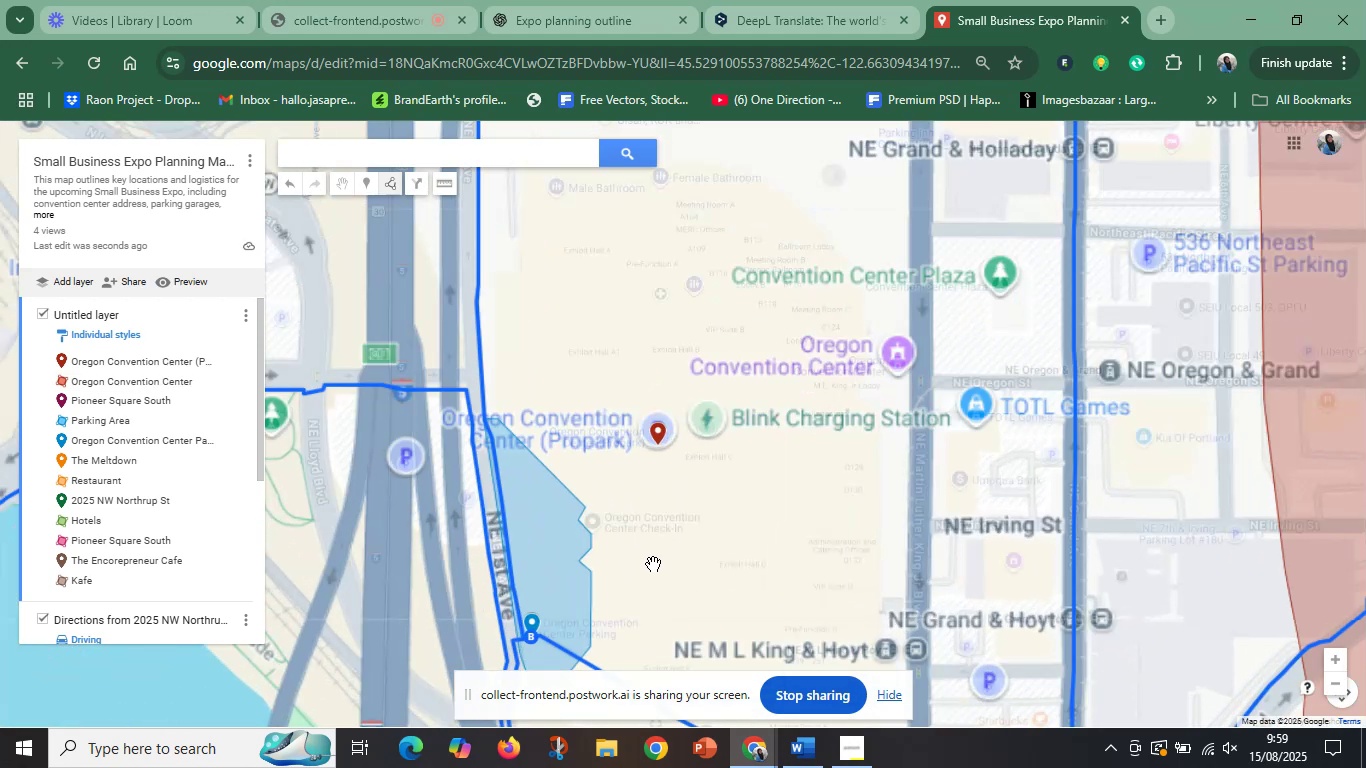 
left_click_drag(start_coordinate=[647, 527], to_coordinate=[746, 746])
 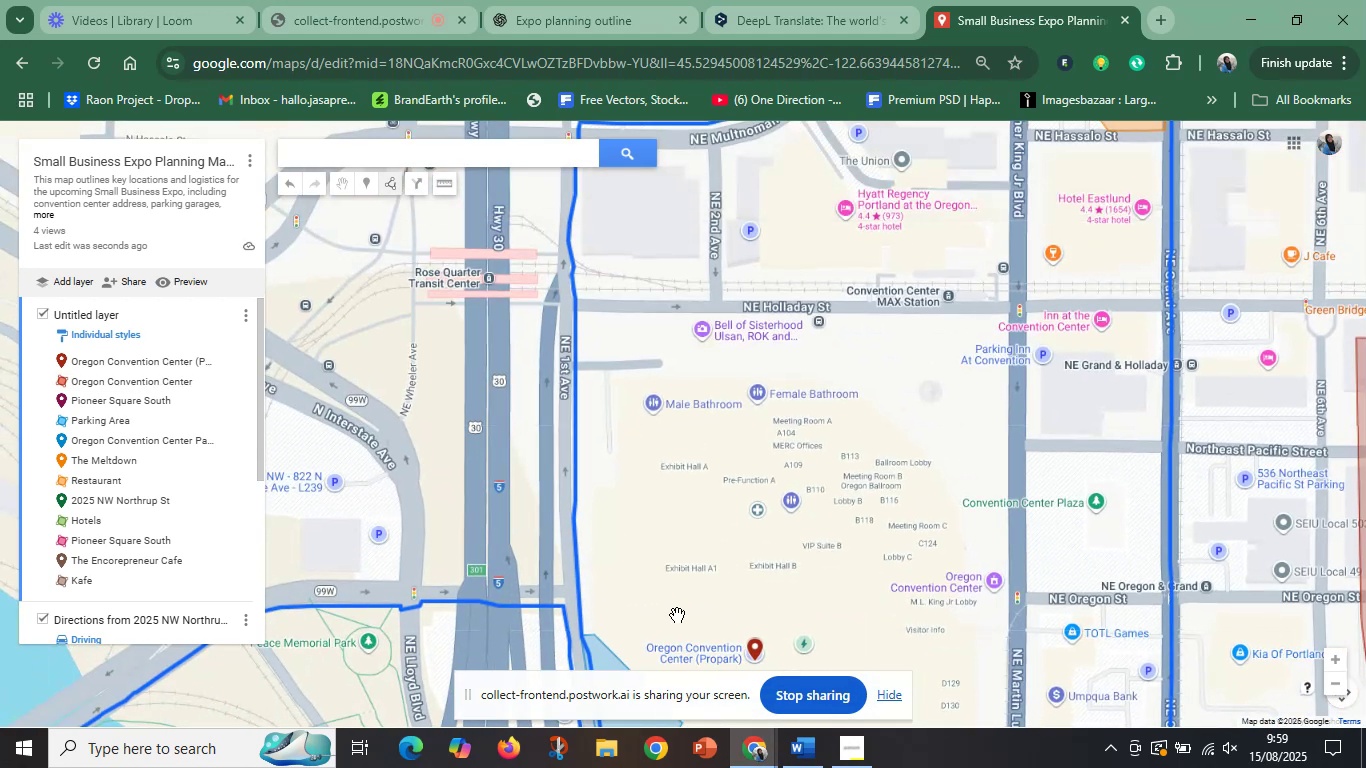 
scroll: coordinate [677, 615], scroll_direction: up, amount: 1.0
 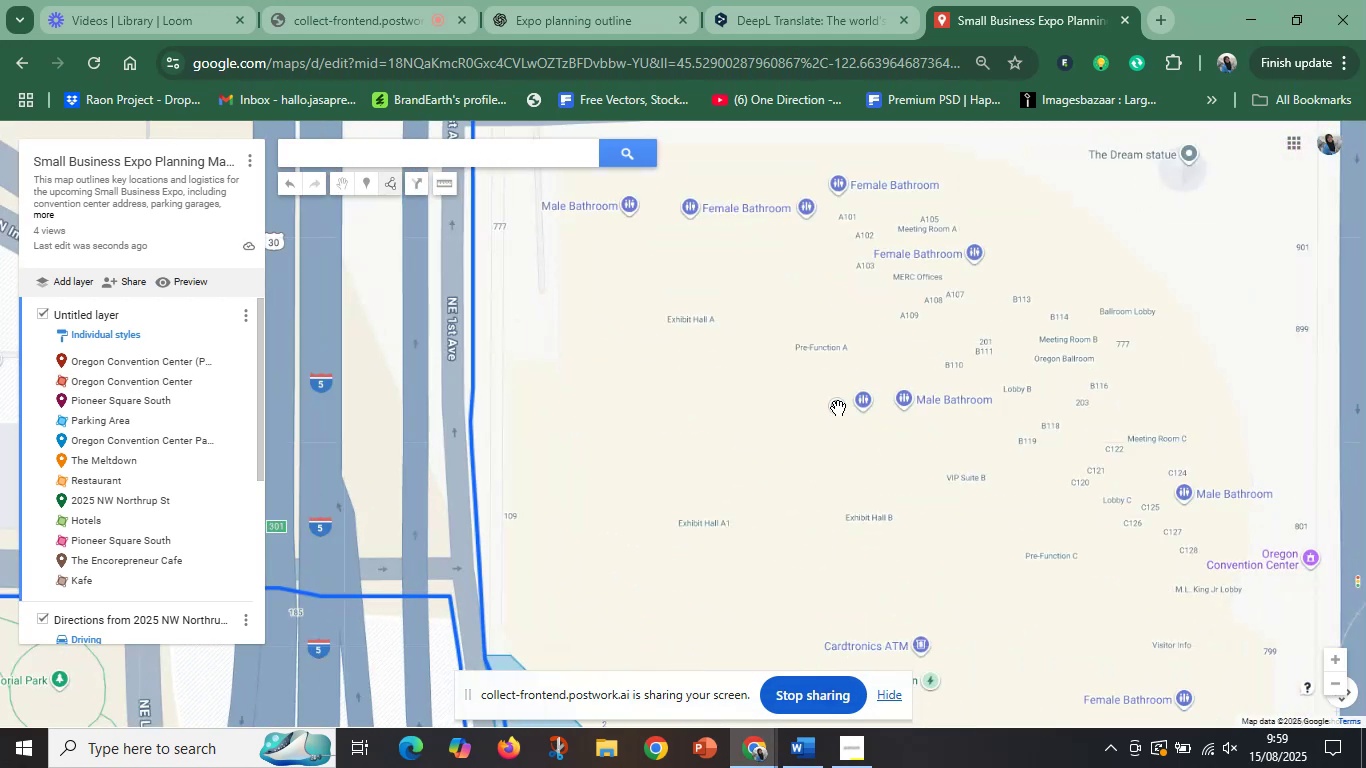 
left_click([835, 407])
 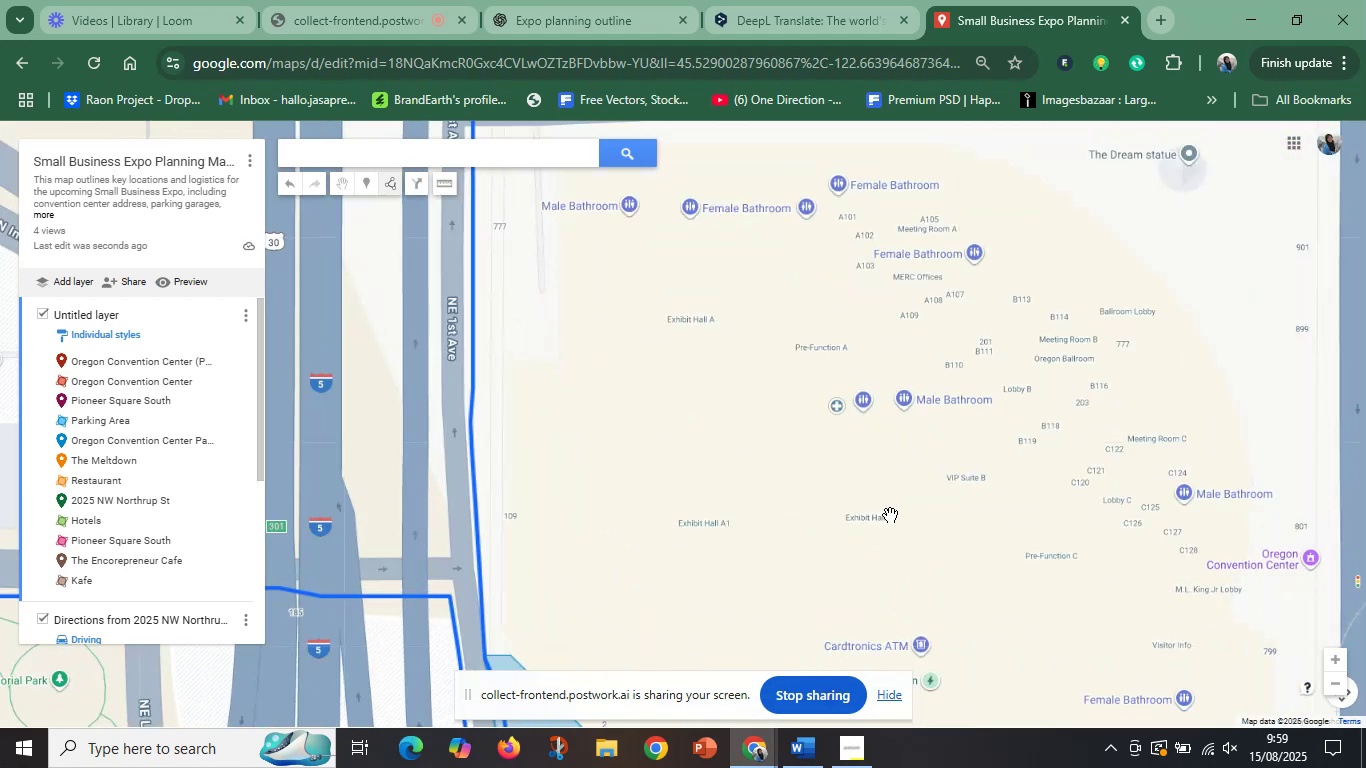 
left_click([887, 516])
 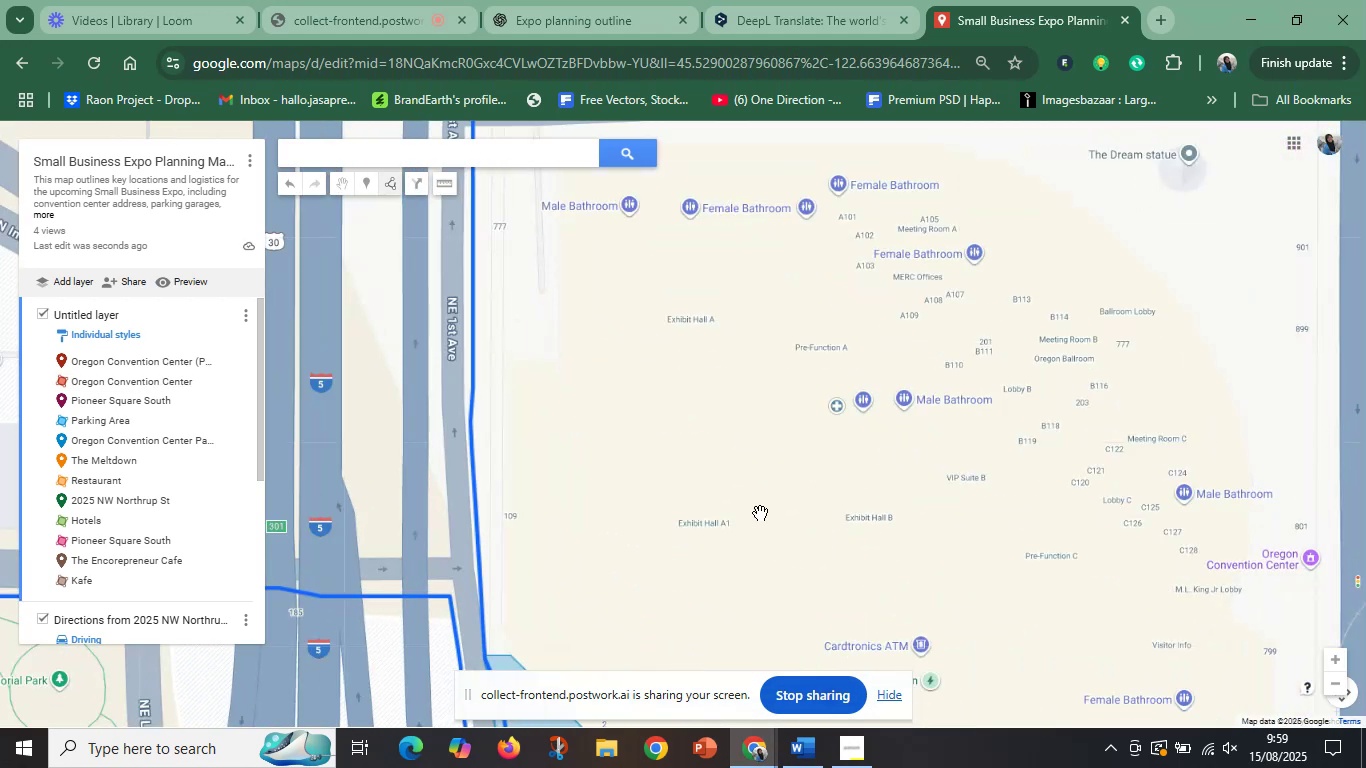 
scroll: coordinate [773, 513], scroll_direction: down, amount: 2.0
 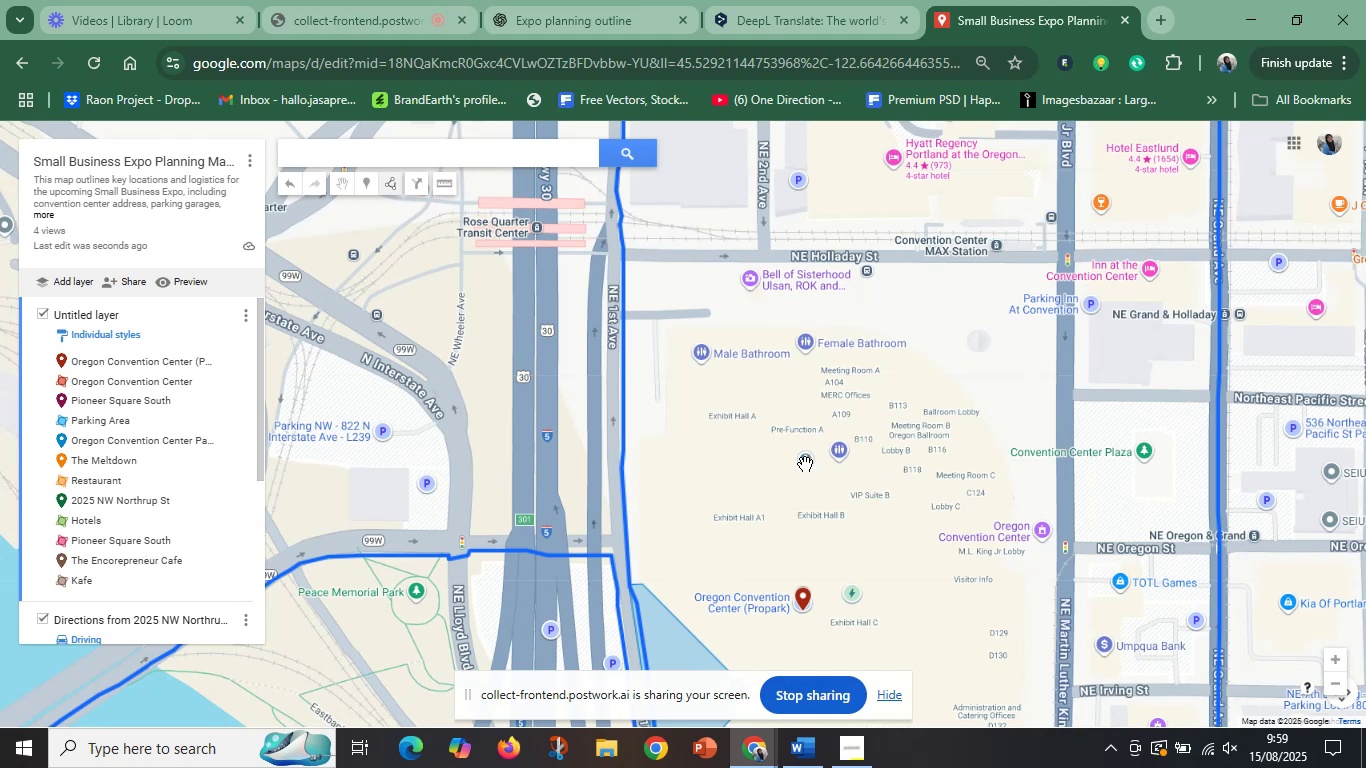 
wait(10.44)
 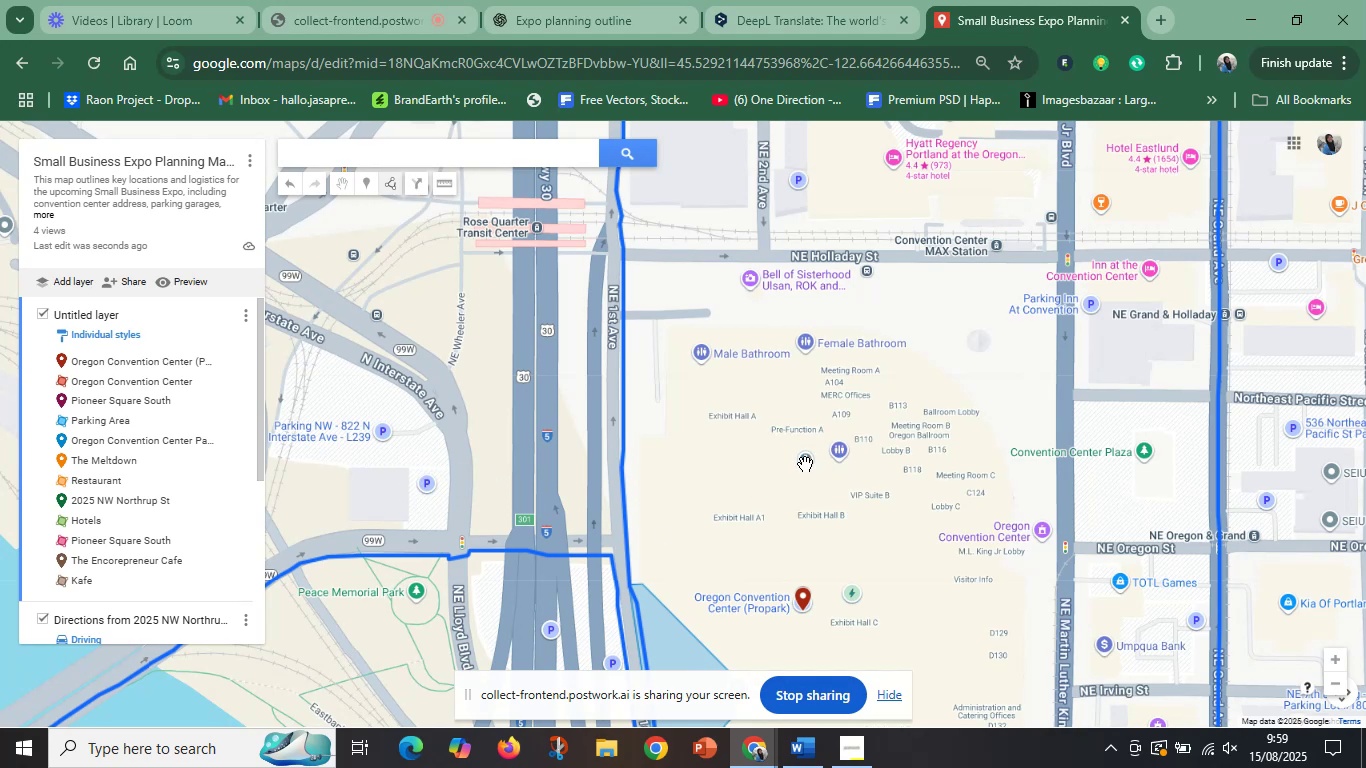 
left_click_drag(start_coordinate=[880, 604], to_coordinate=[735, 462])
 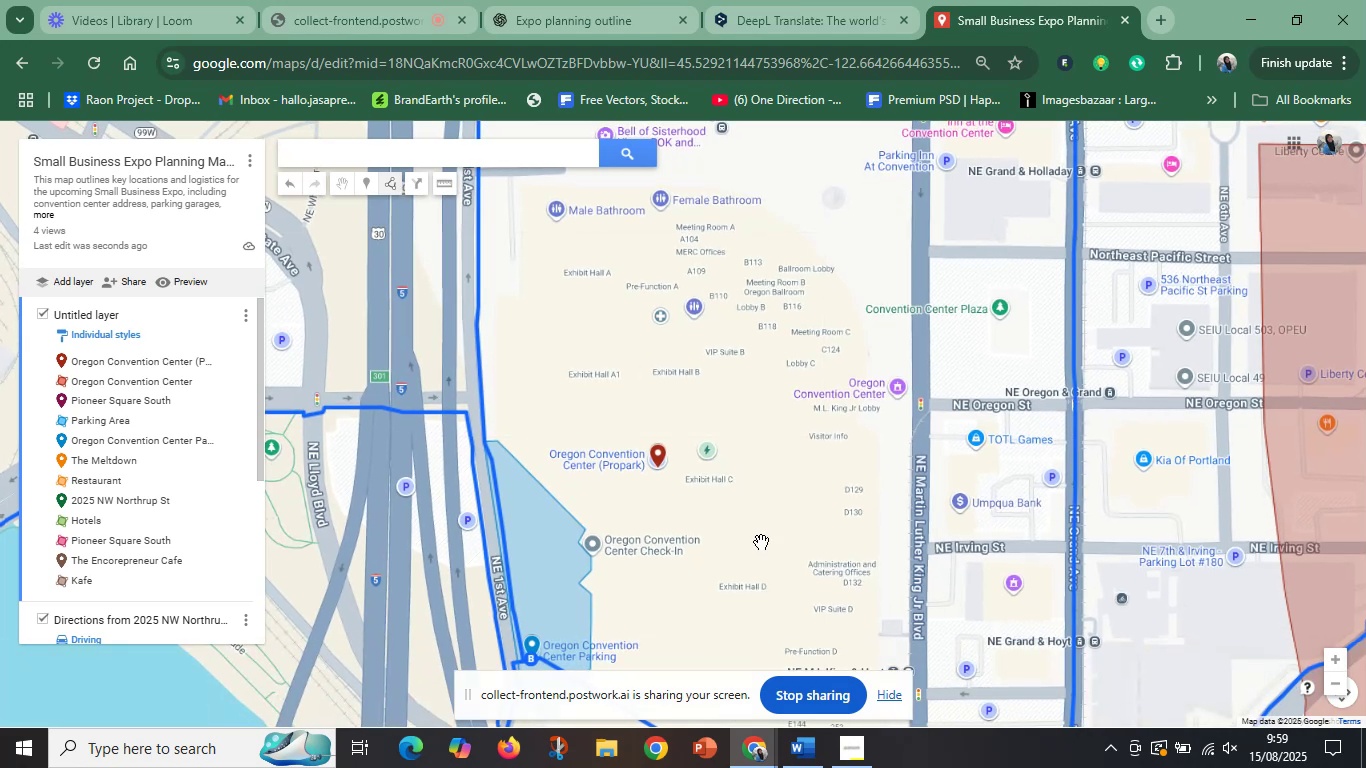 
scroll: coordinate [761, 542], scroll_direction: up, amount: 1.0
 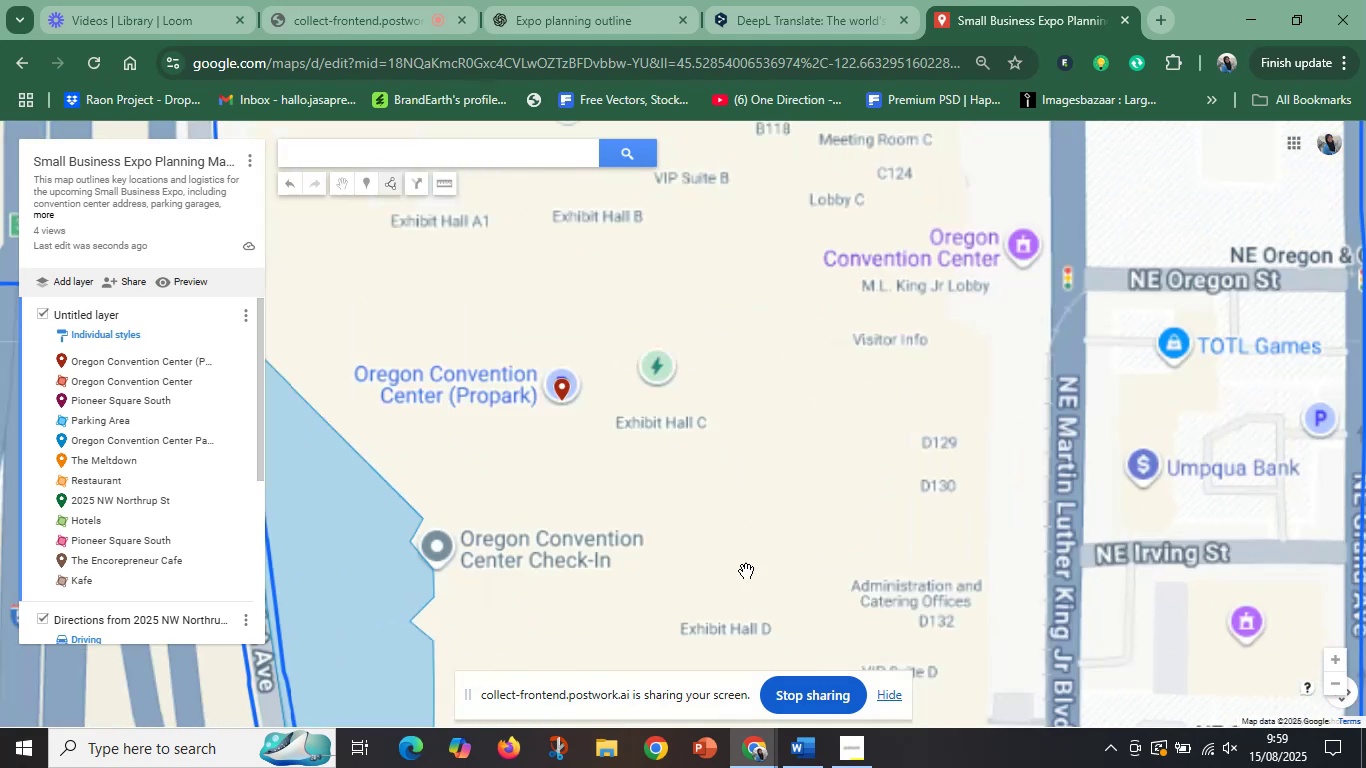 
left_click_drag(start_coordinate=[737, 586], to_coordinate=[700, 450])
 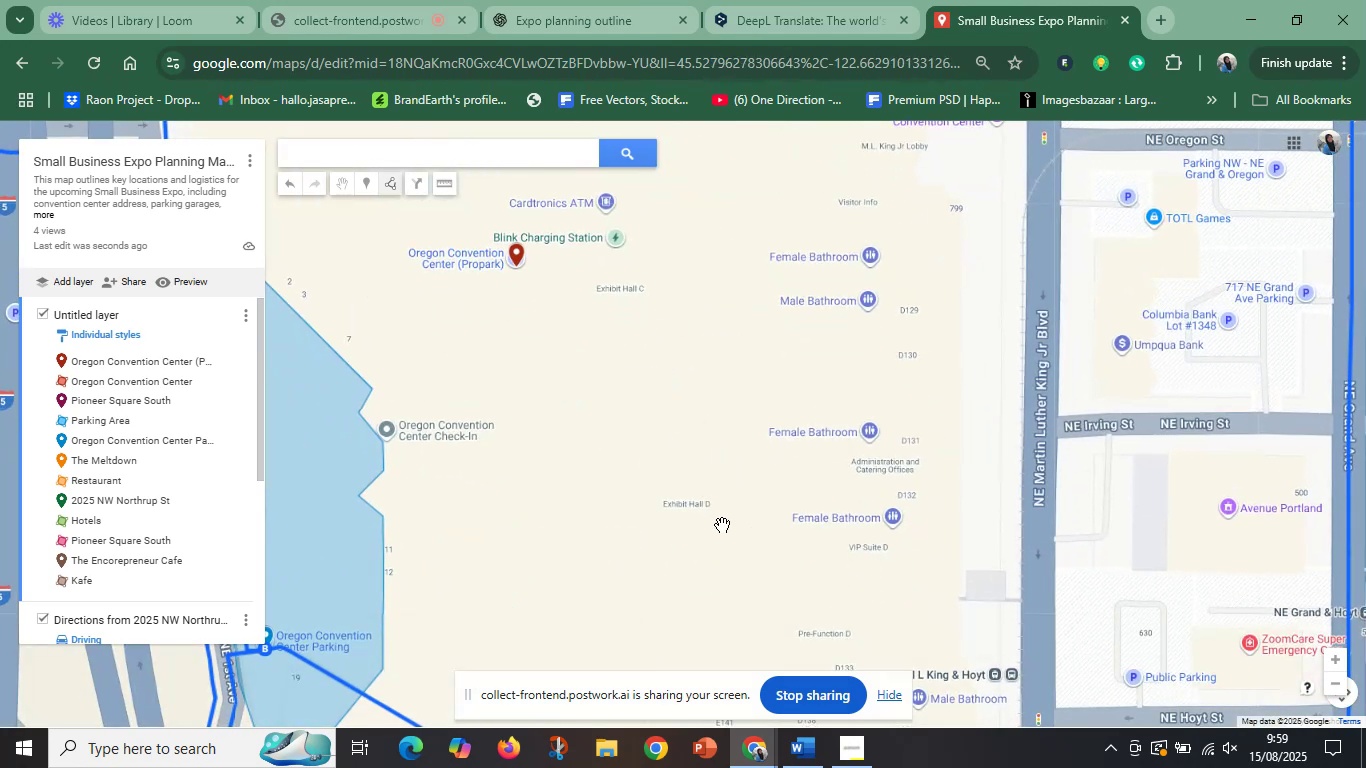 
scroll: coordinate [723, 527], scroll_direction: down, amount: 1.0
 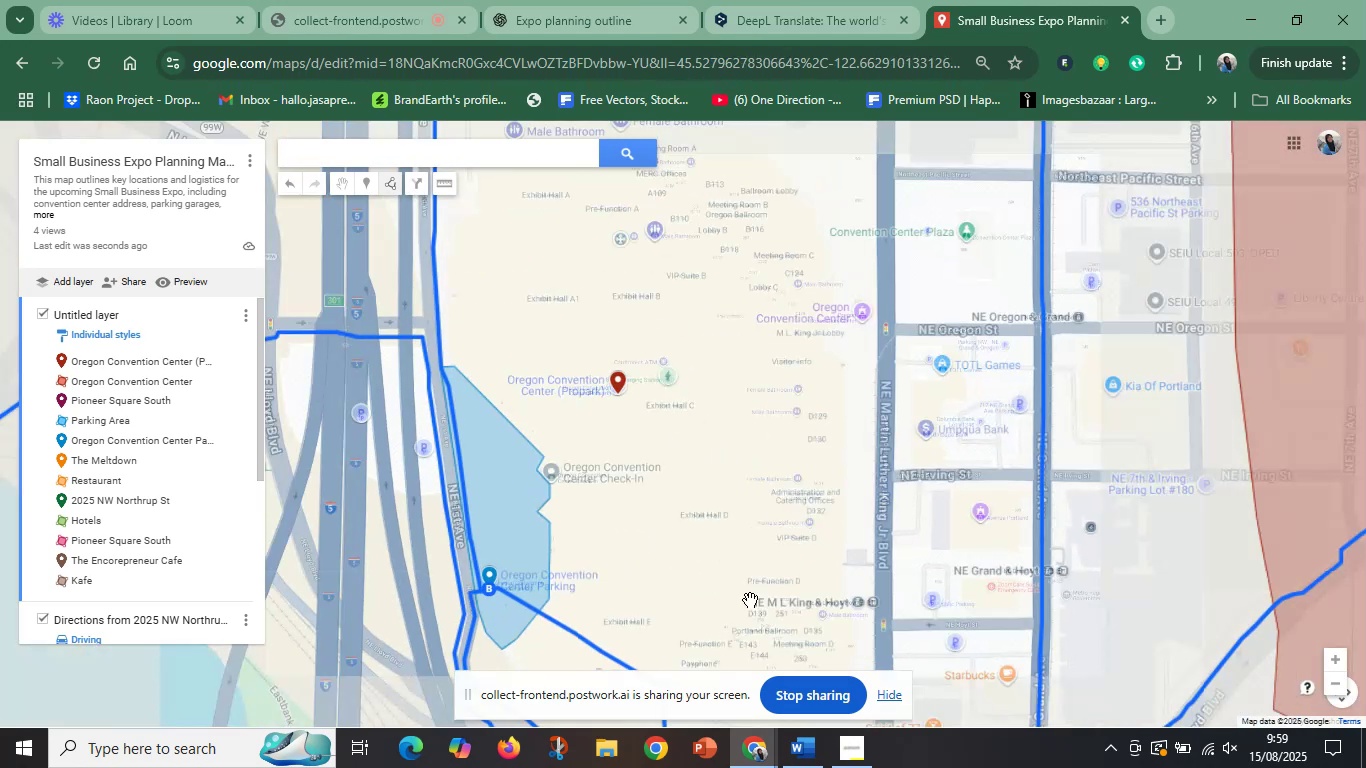 
left_click_drag(start_coordinate=[754, 601], to_coordinate=[710, 469])
 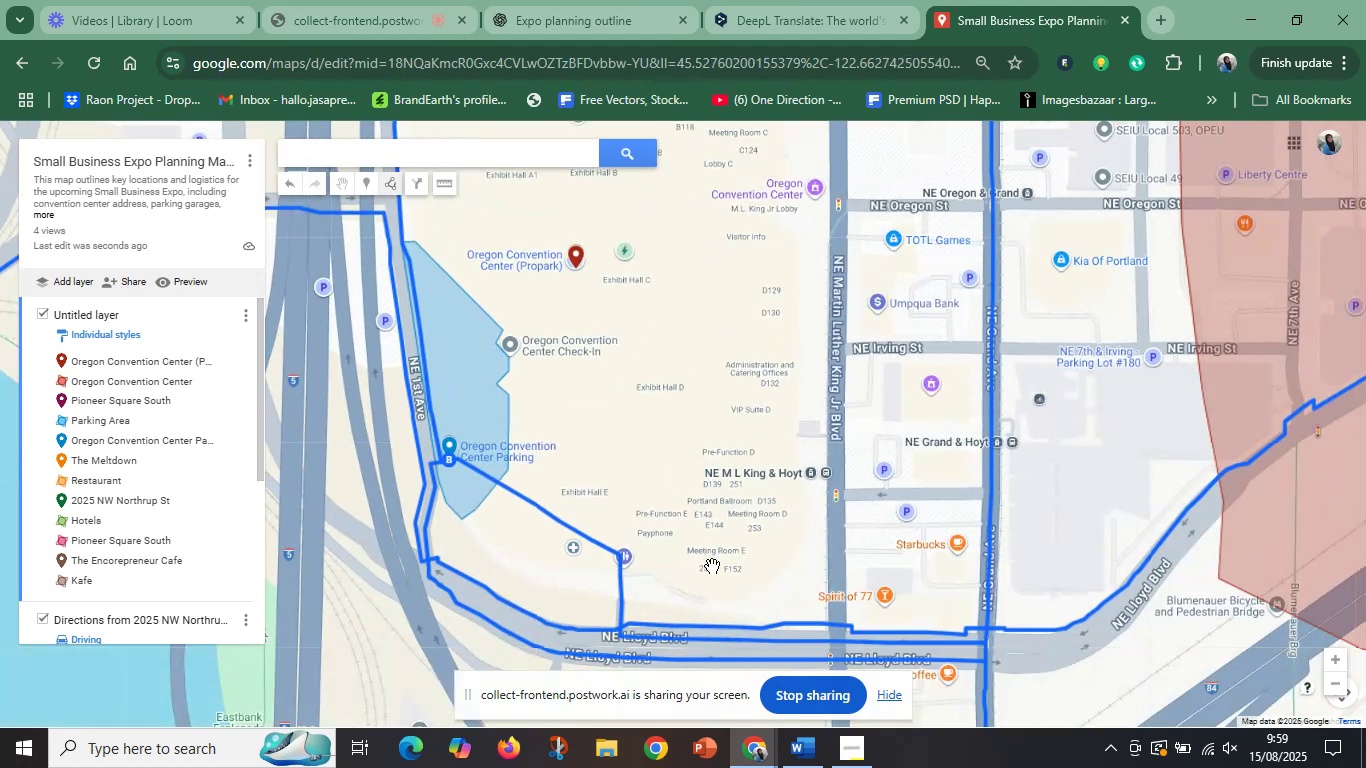 
scroll: coordinate [712, 566], scroll_direction: up, amount: 1.0
 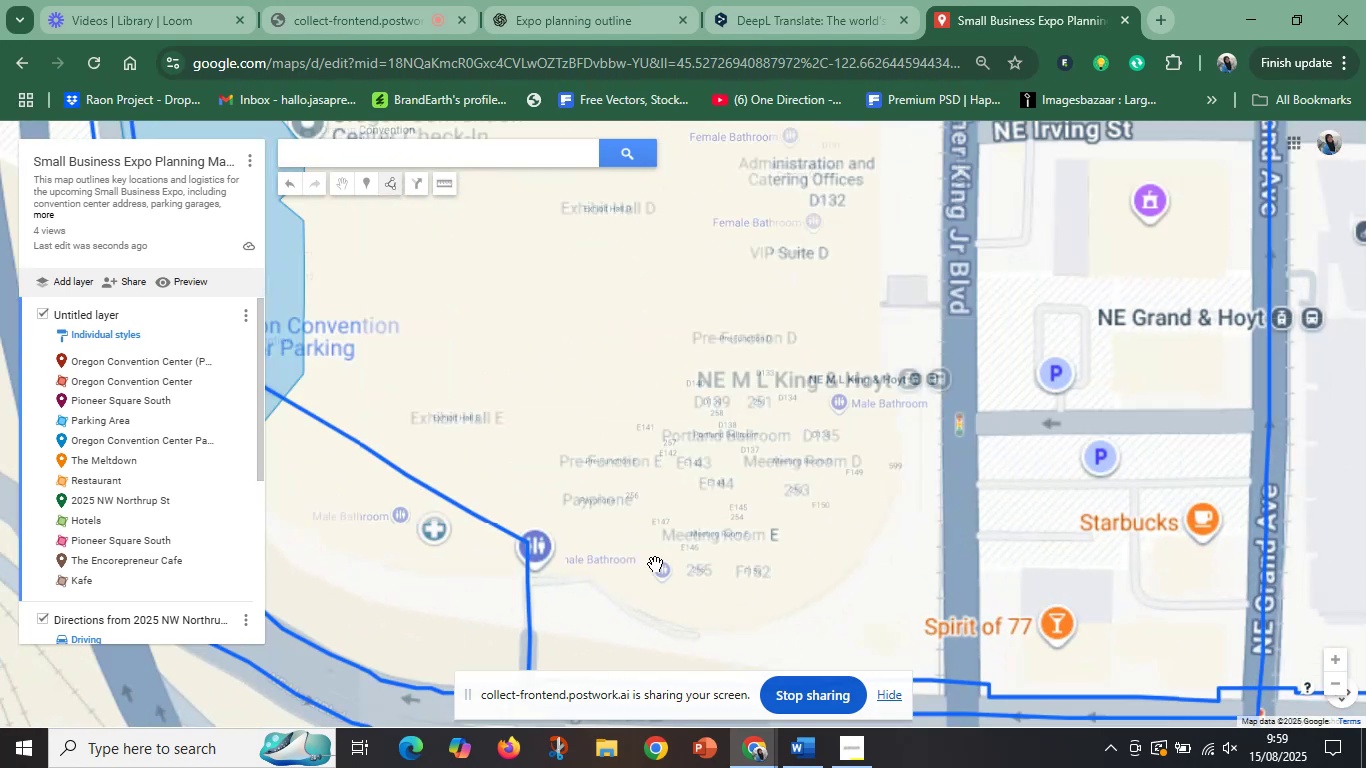 
left_click_drag(start_coordinate=[655, 563], to_coordinate=[701, 550])
 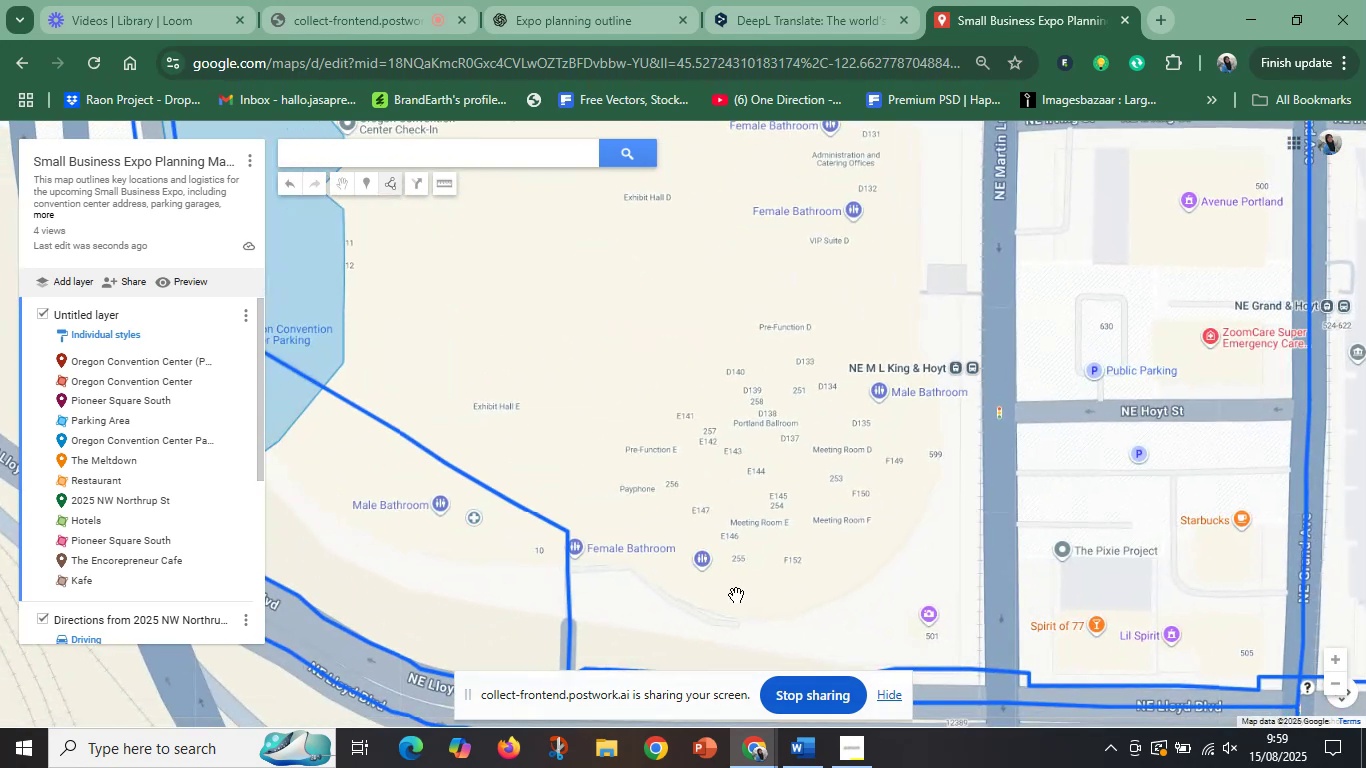 
scroll: coordinate [736, 595], scroll_direction: up, amount: 1.0
 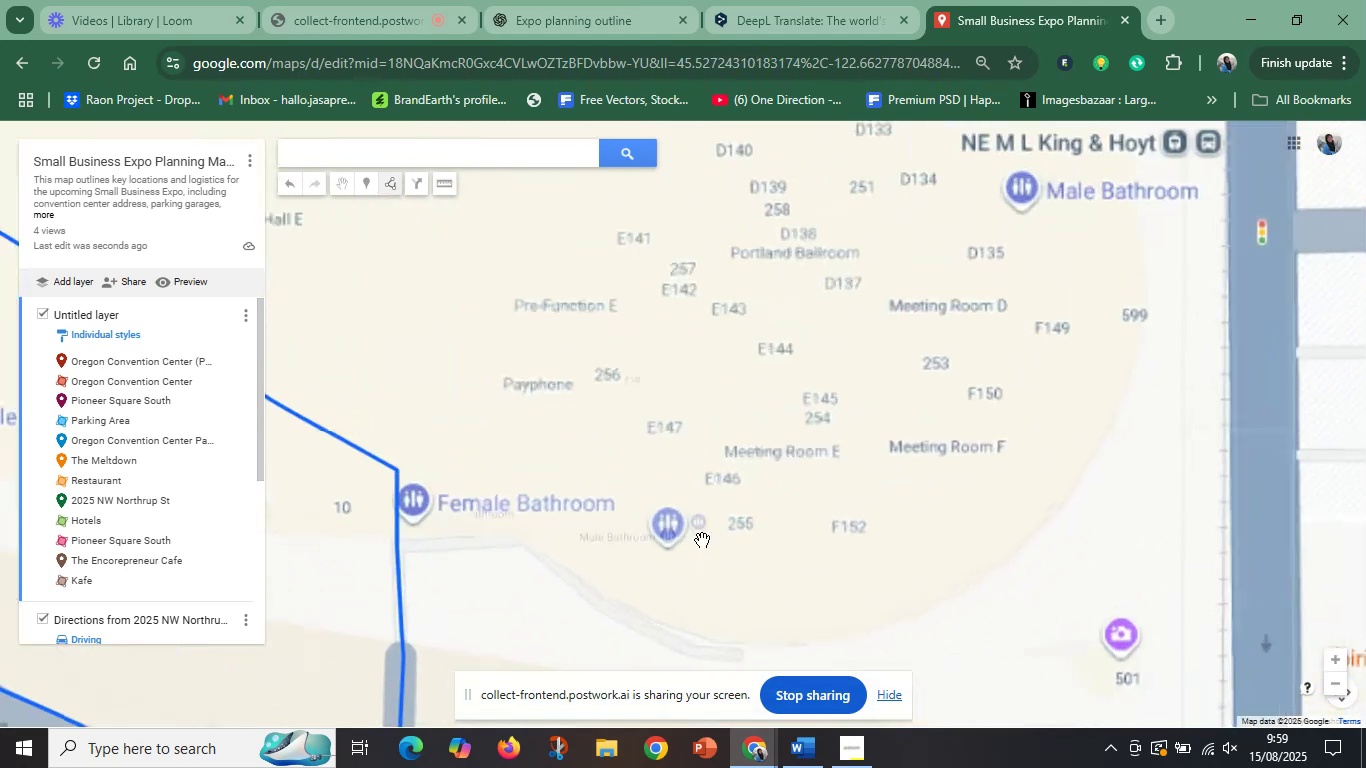 
left_click_drag(start_coordinate=[705, 517], to_coordinate=[738, 549])
 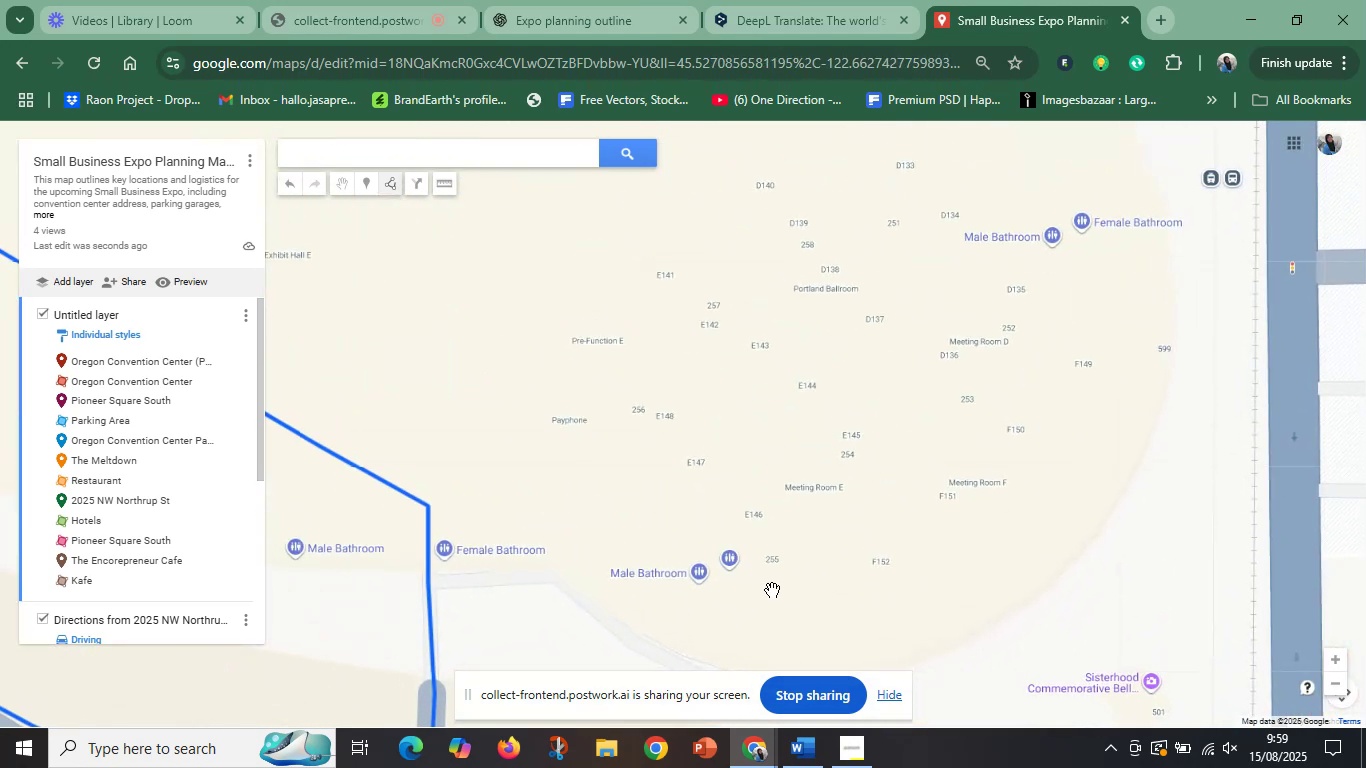 
scroll: coordinate [772, 590], scroll_direction: down, amount: 1.0
 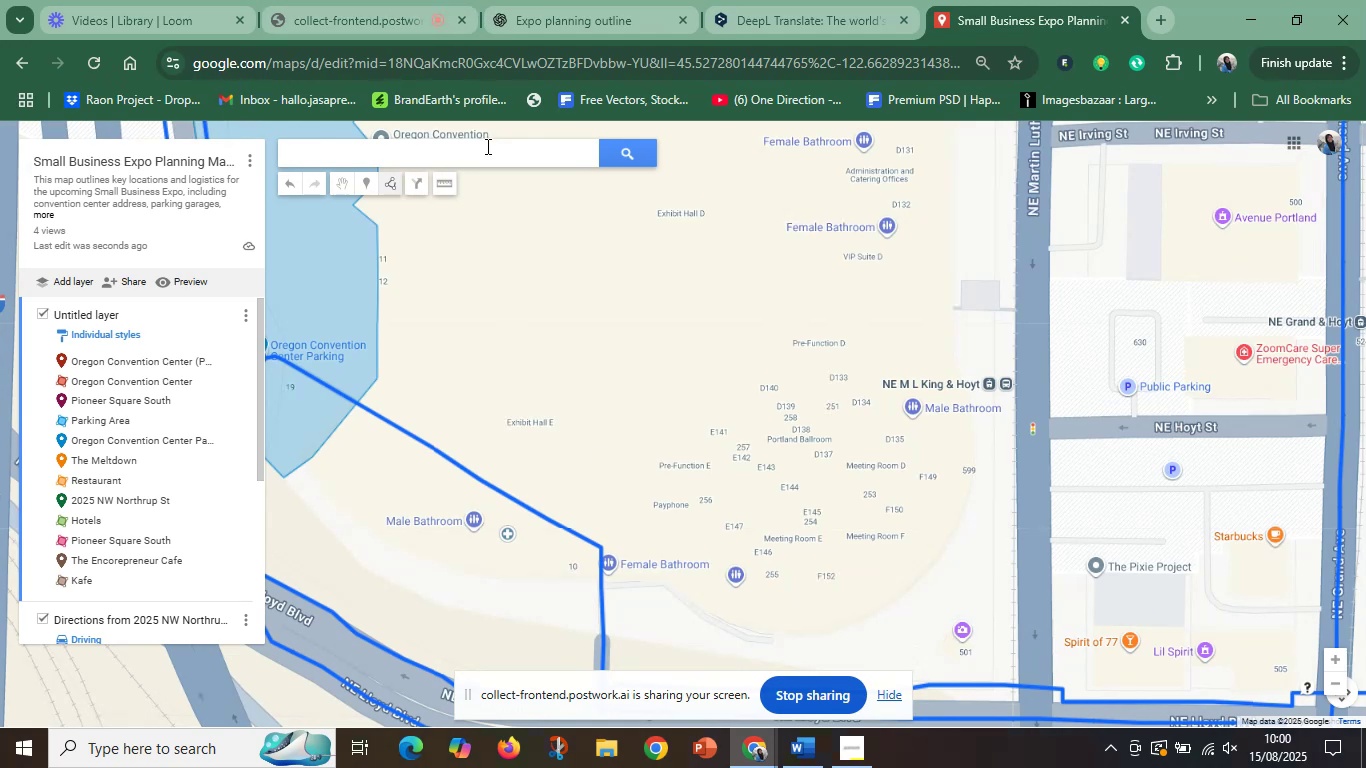 
wait(17.01)
 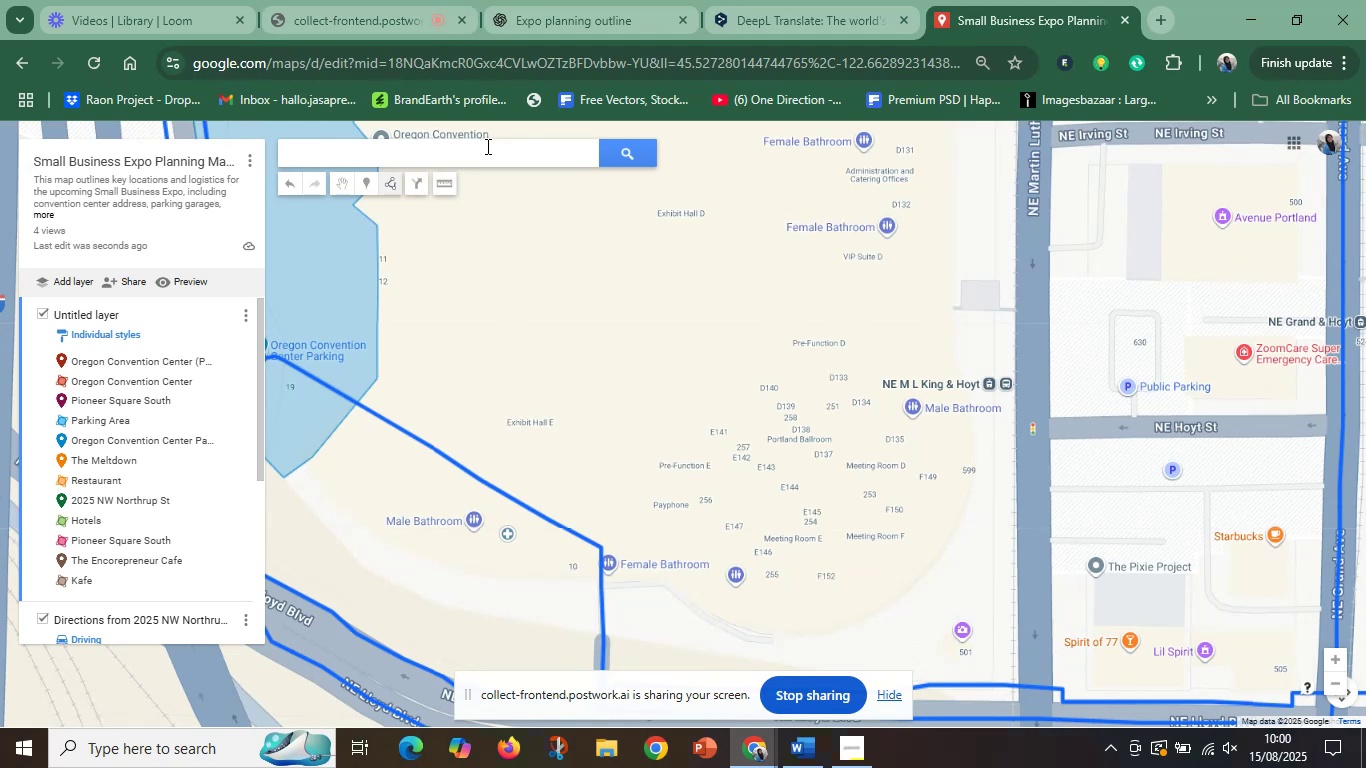 
left_click([551, 3])
 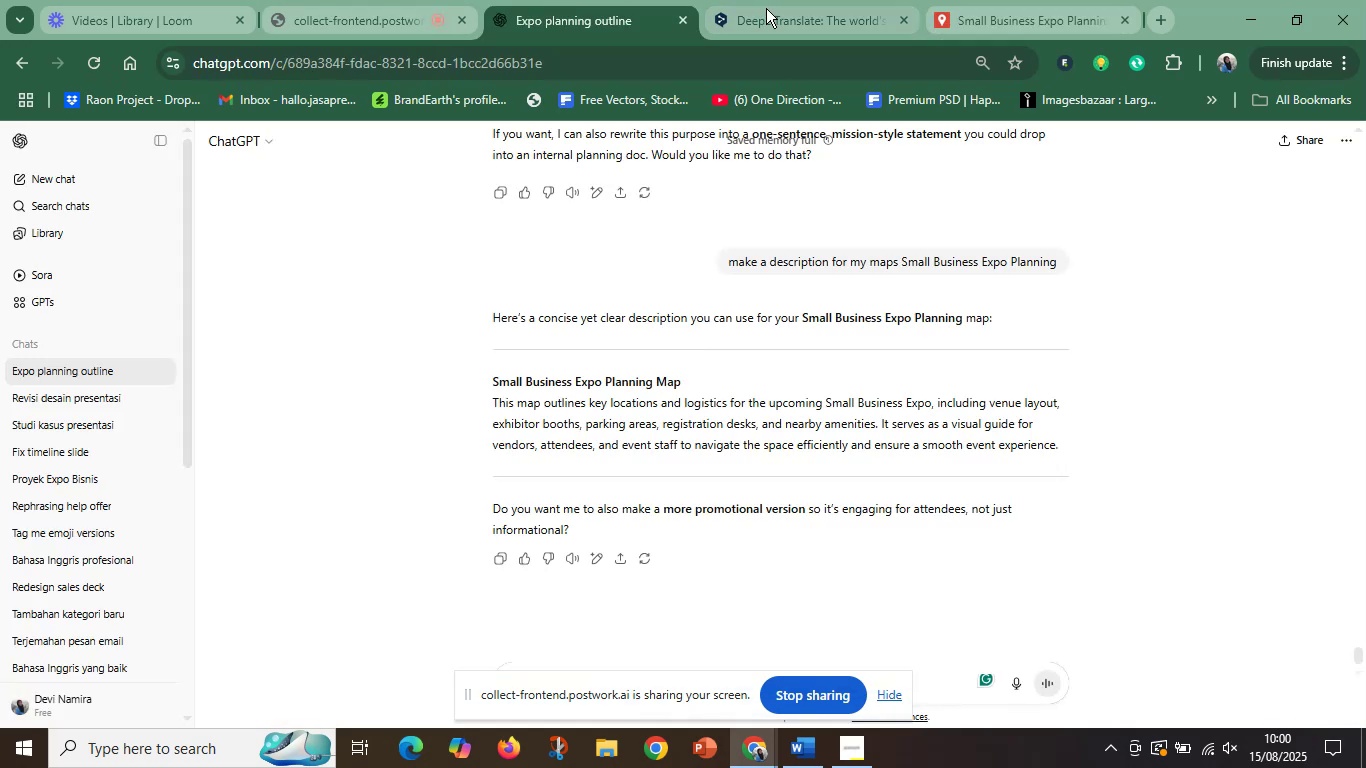 
left_click([766, 8])
 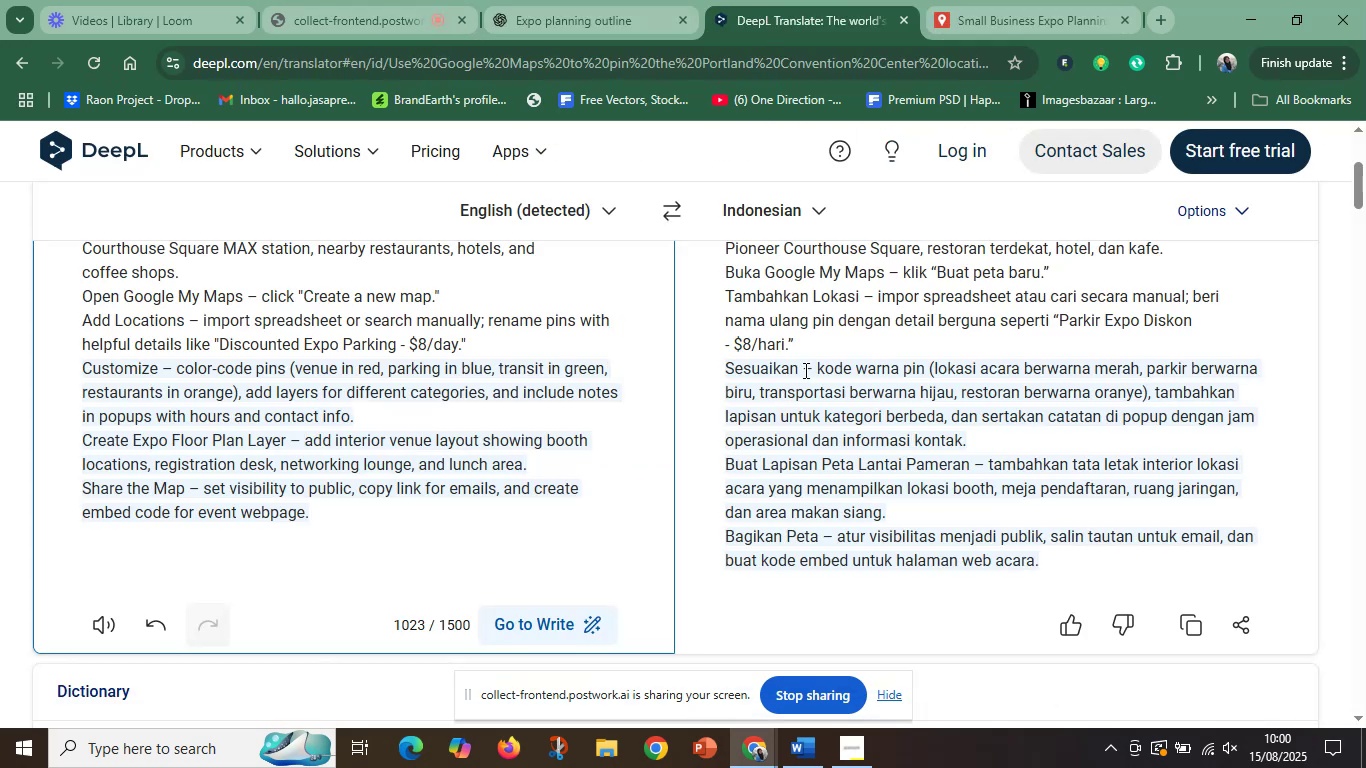 
left_click([806, 367])
 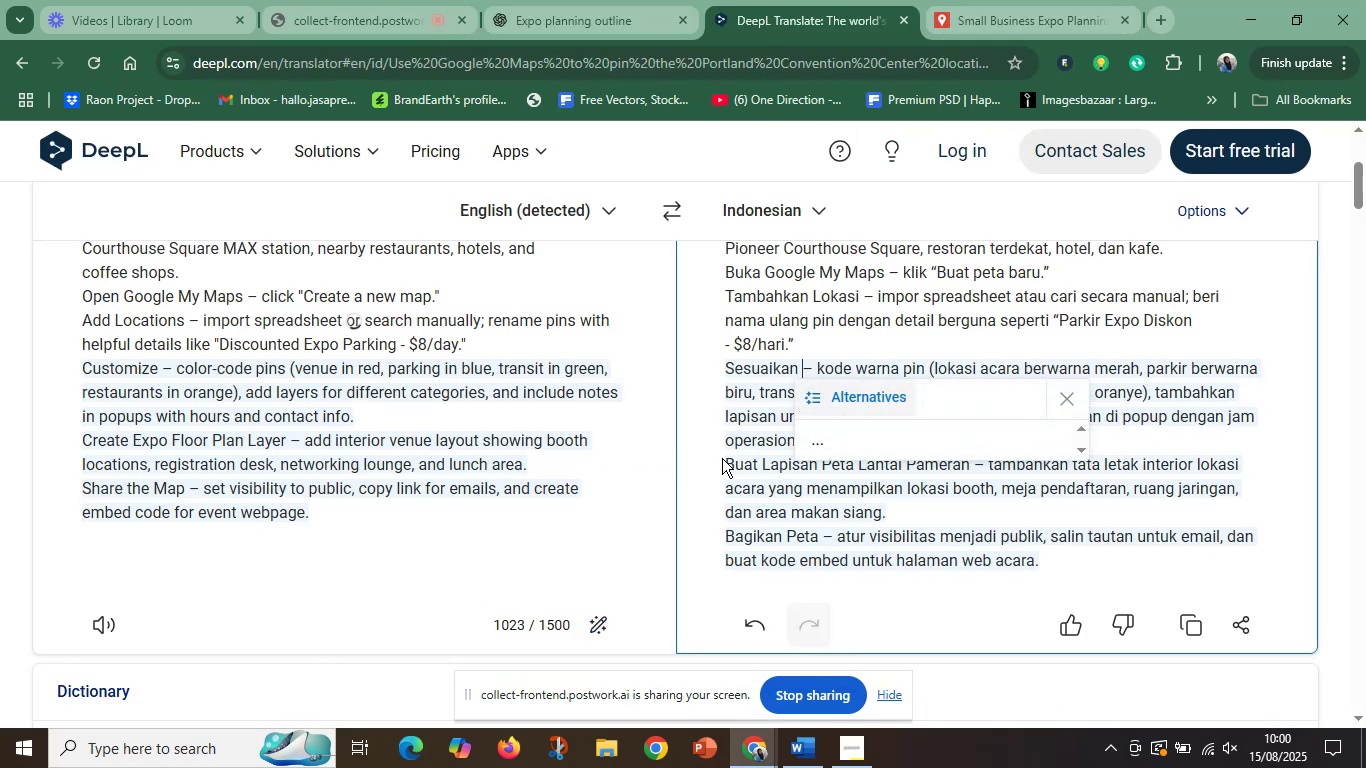 
left_click([722, 458])
 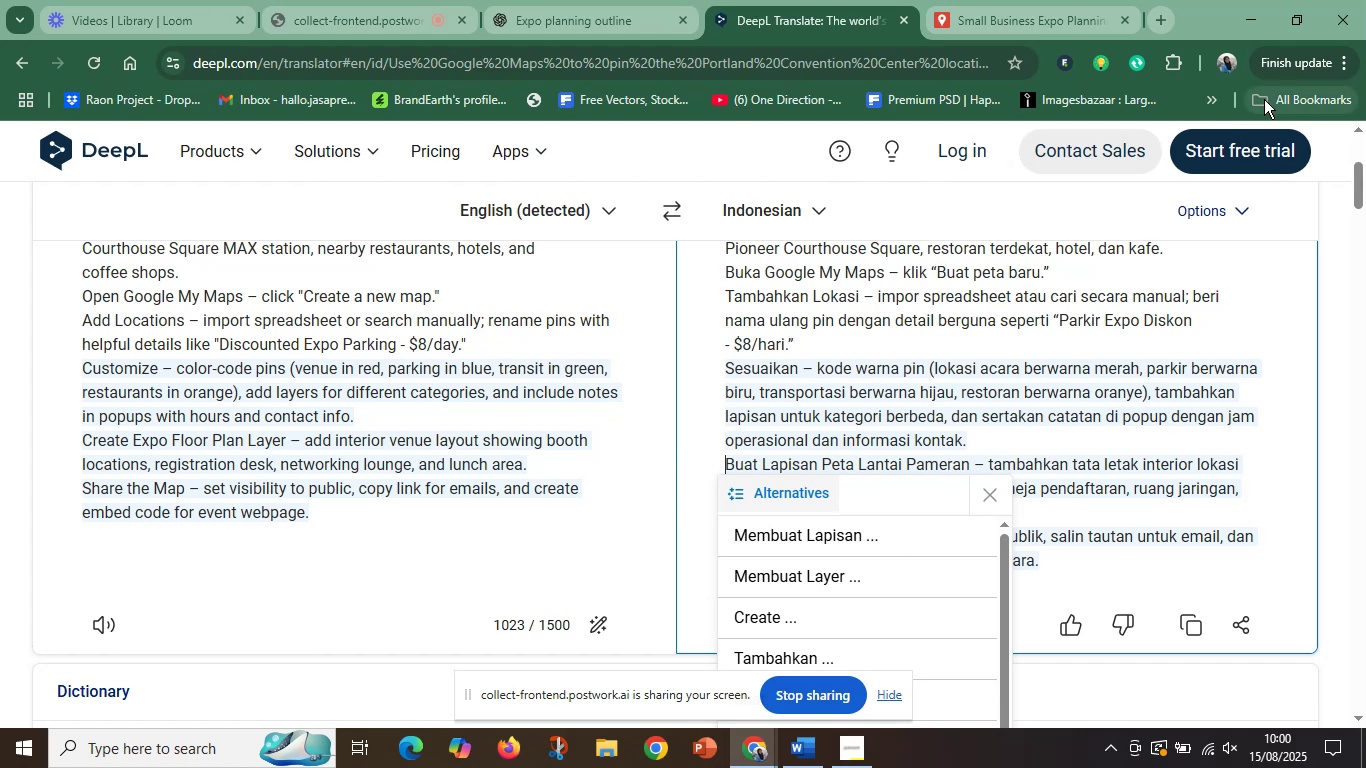 
left_click([1247, 24])
 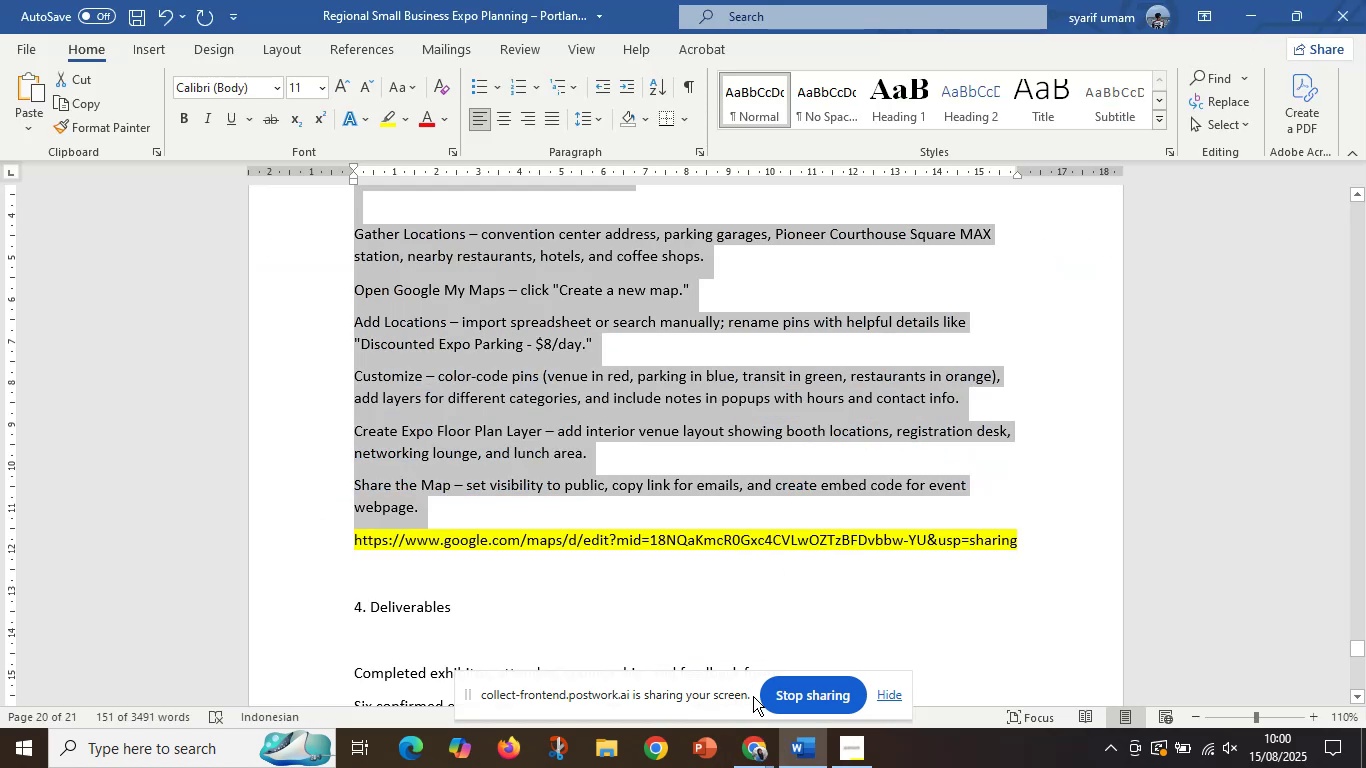 
left_click([755, 753])
 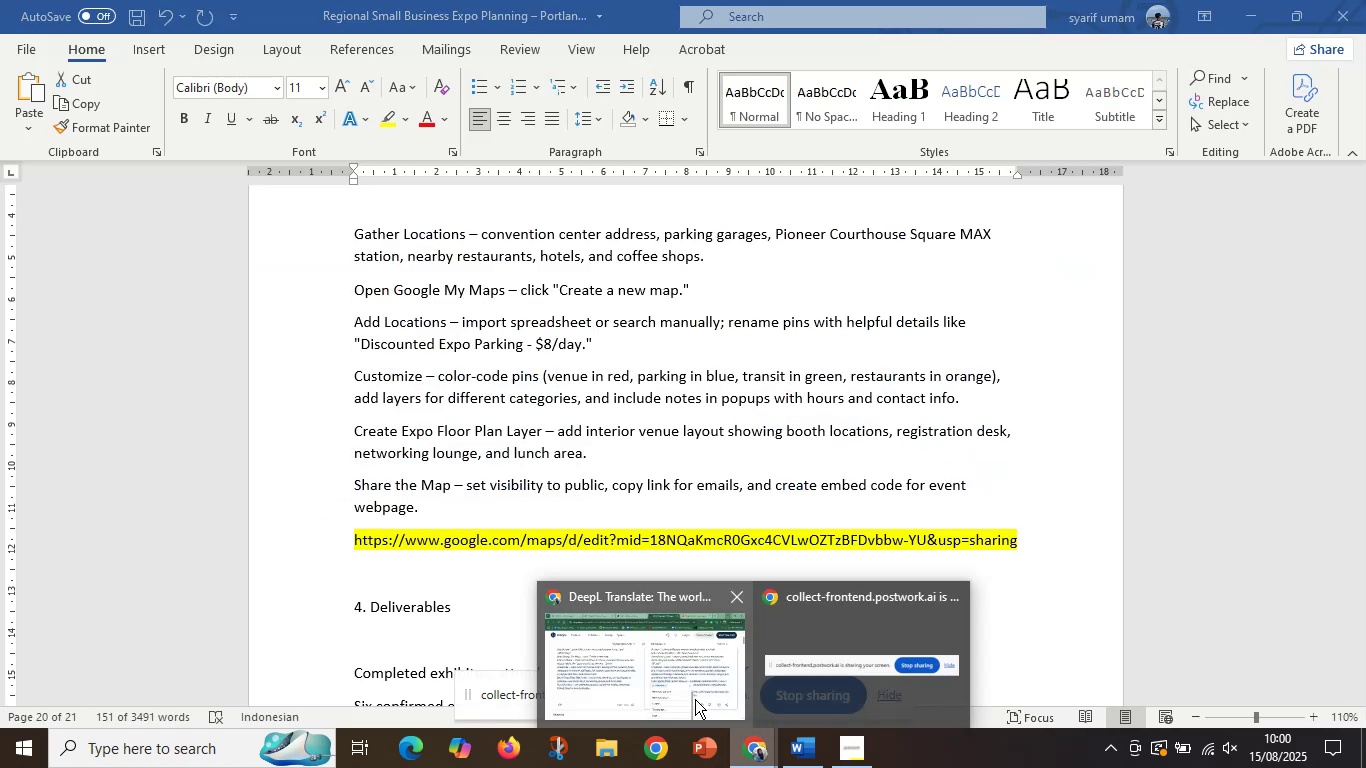 
left_click([695, 699])
 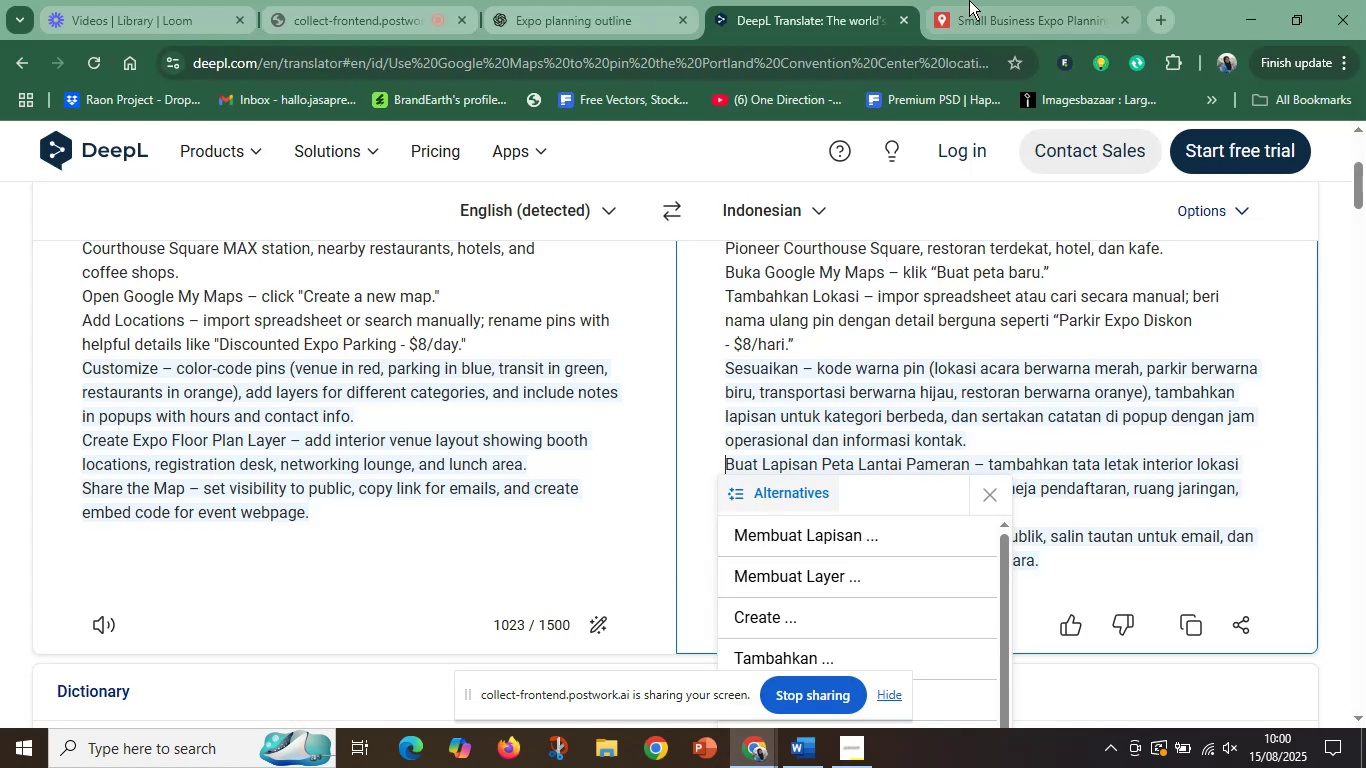 
left_click([969, 0])
 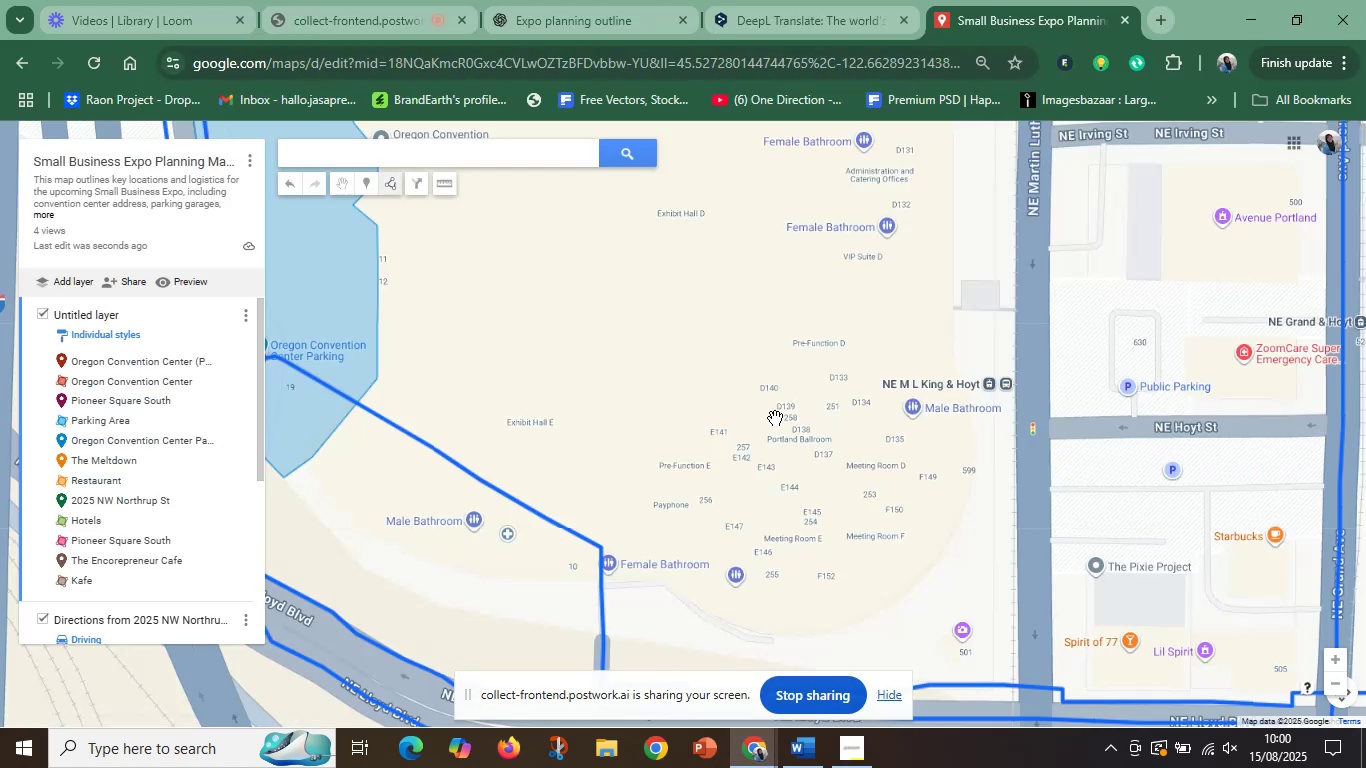 
scroll: coordinate [634, 464], scroll_direction: down, amount: 9.0
 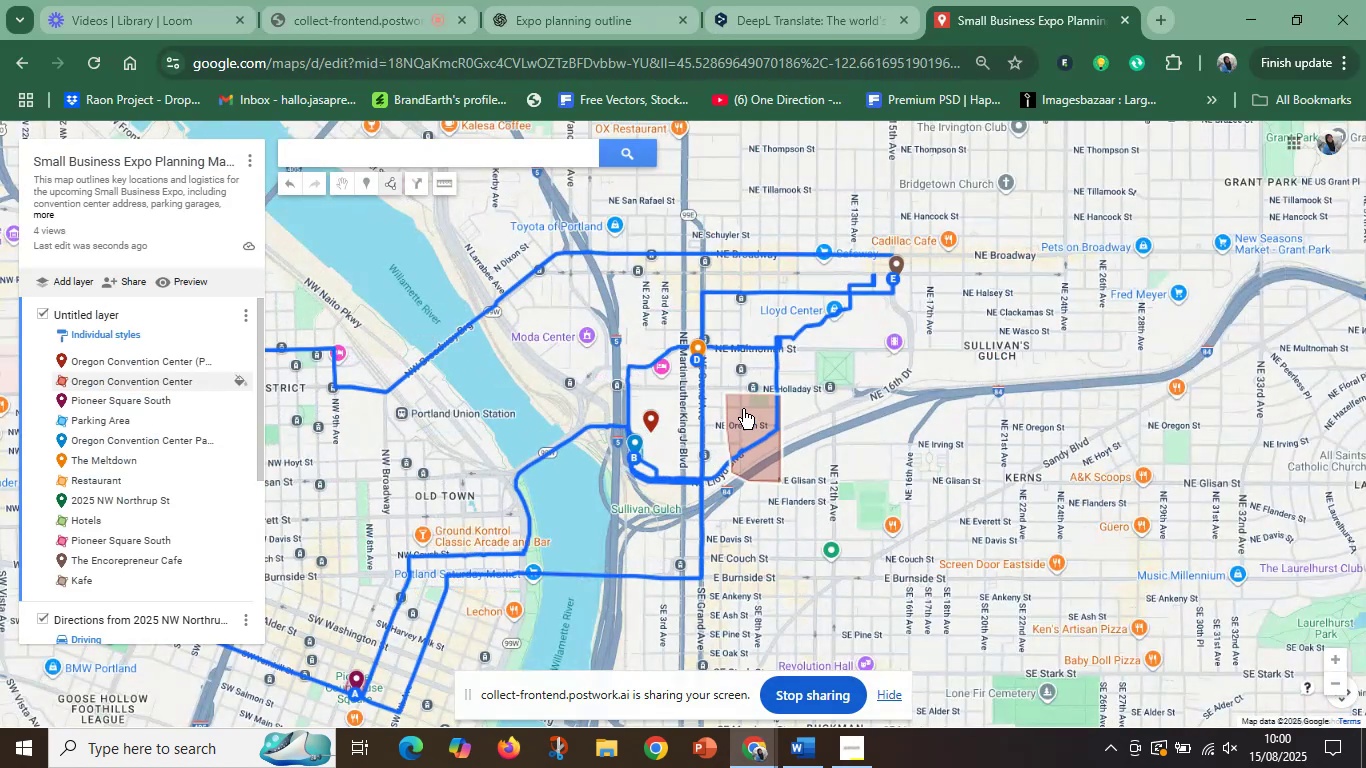 
left_click_drag(start_coordinate=[747, 410], to_coordinate=[684, 405])
 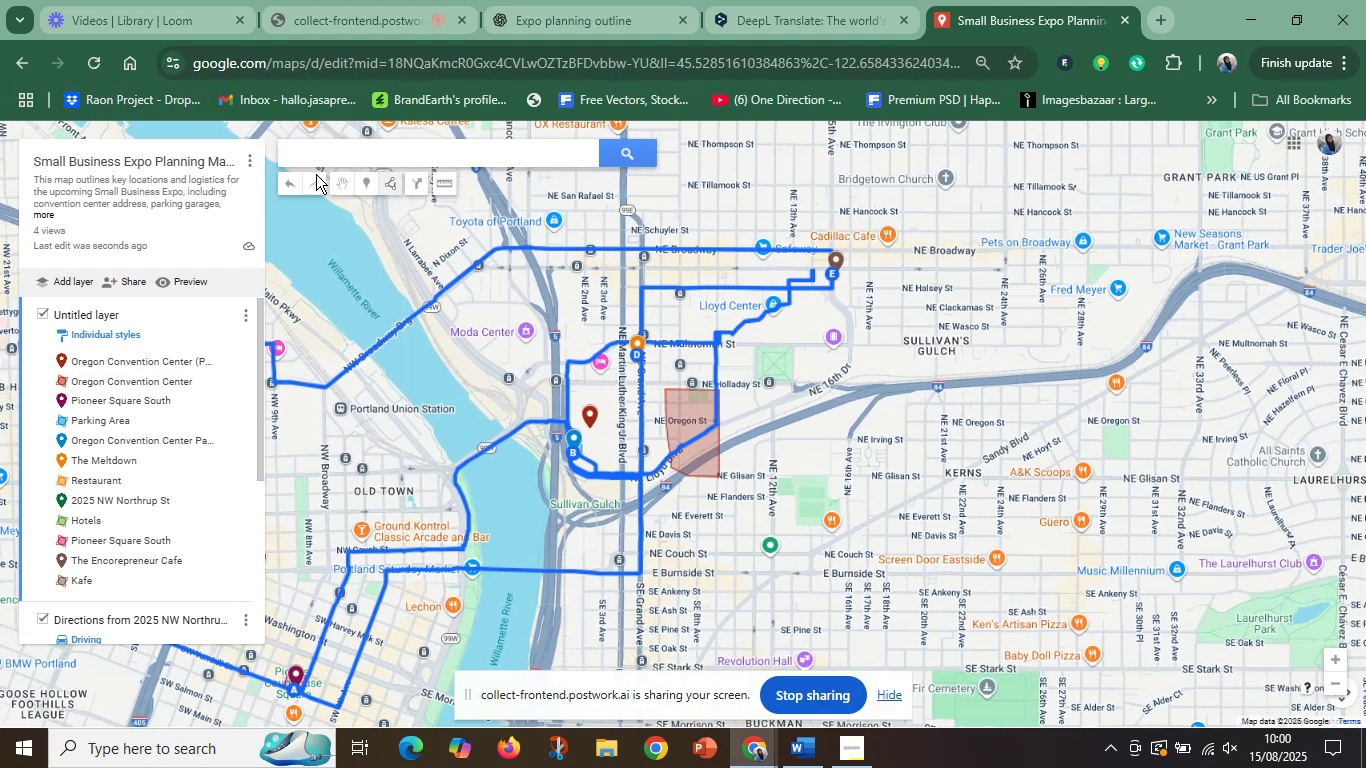 
left_click([288, 192])
 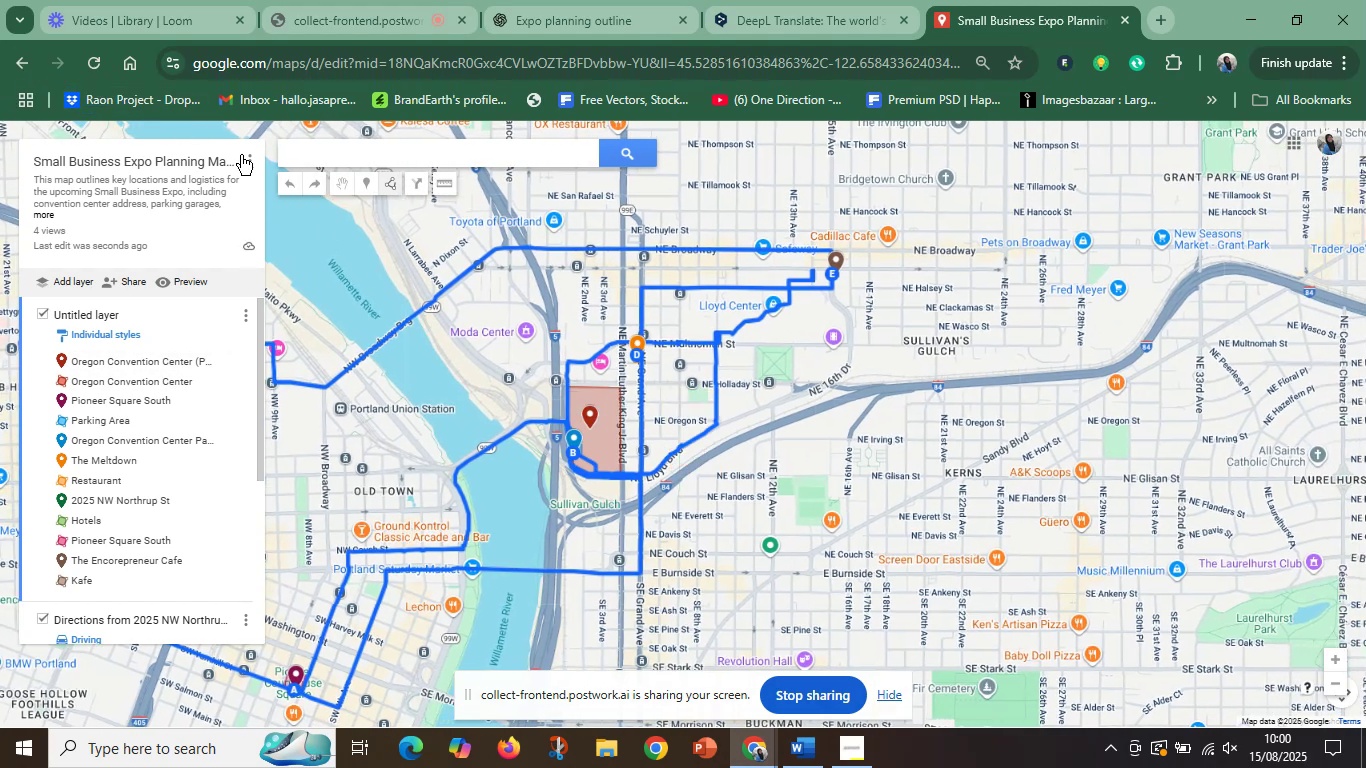 
left_click([319, 190])
 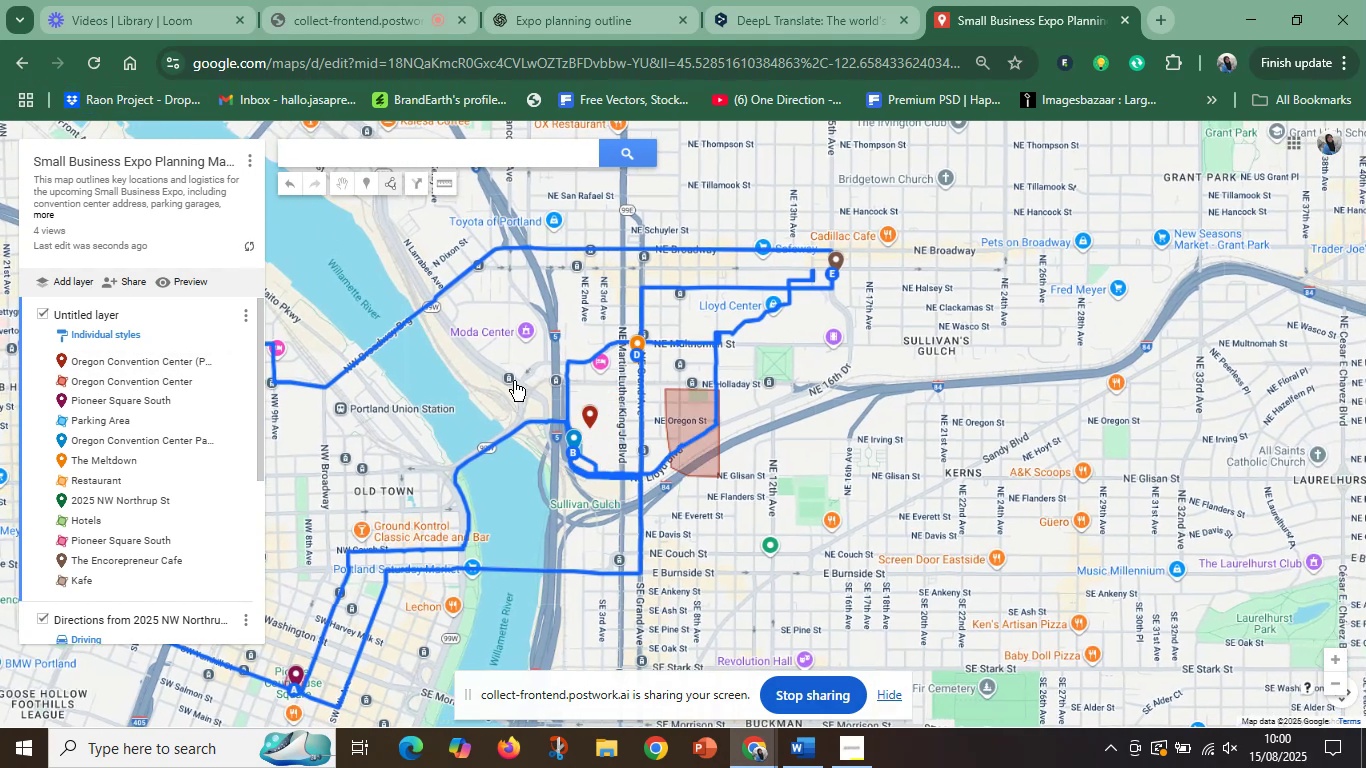 
scroll: coordinate [556, 413], scroll_direction: up, amount: 3.0
 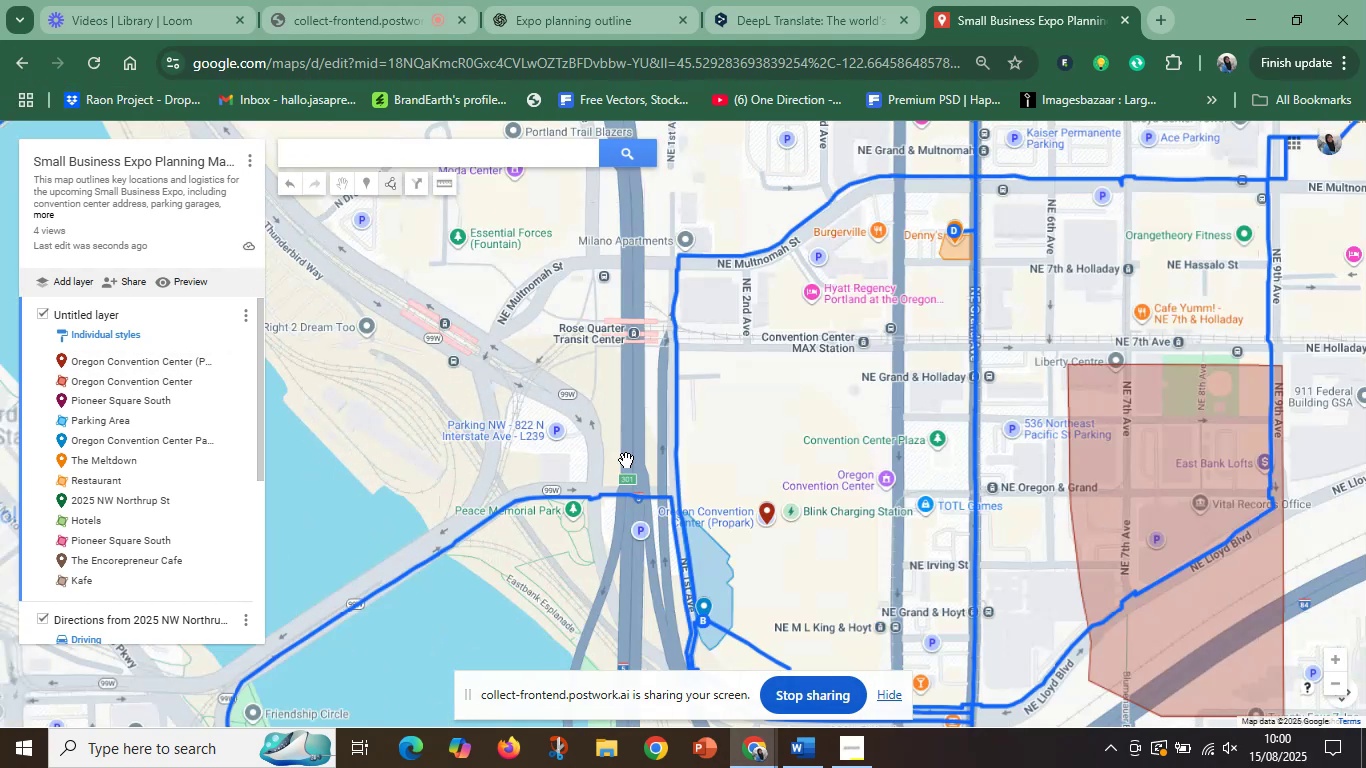 
left_click_drag(start_coordinate=[745, 496], to_coordinate=[745, 365])
 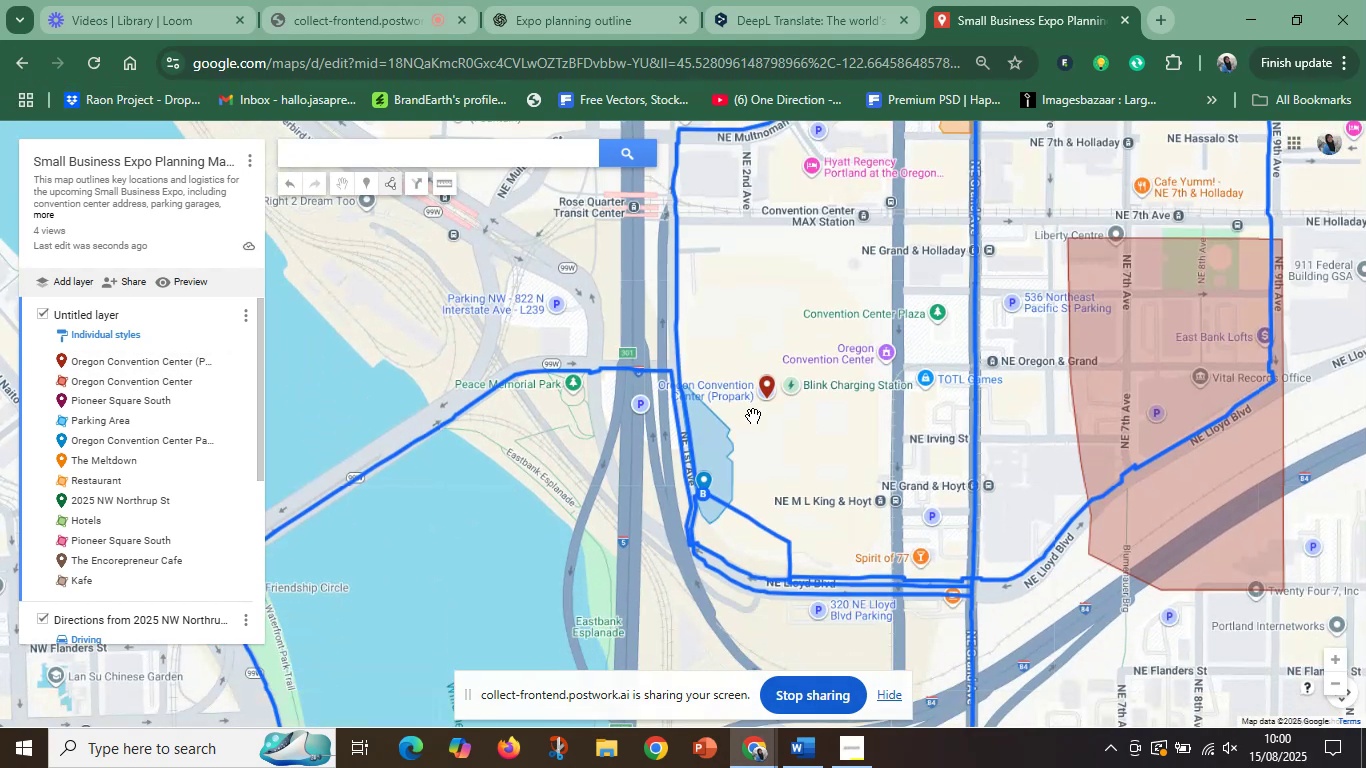 
scroll: coordinate [753, 416], scroll_direction: up, amount: 1.0
 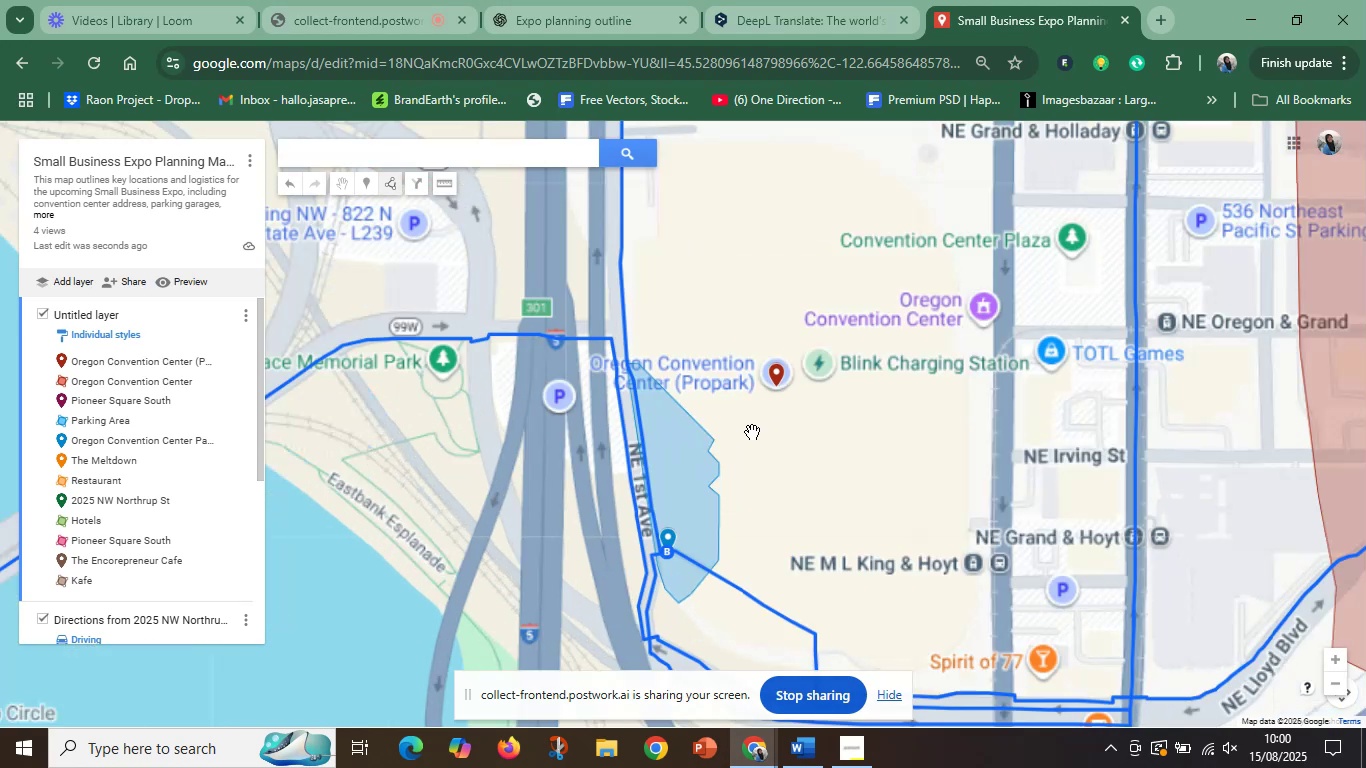 
left_click_drag(start_coordinate=[743, 507], to_coordinate=[744, 402])
 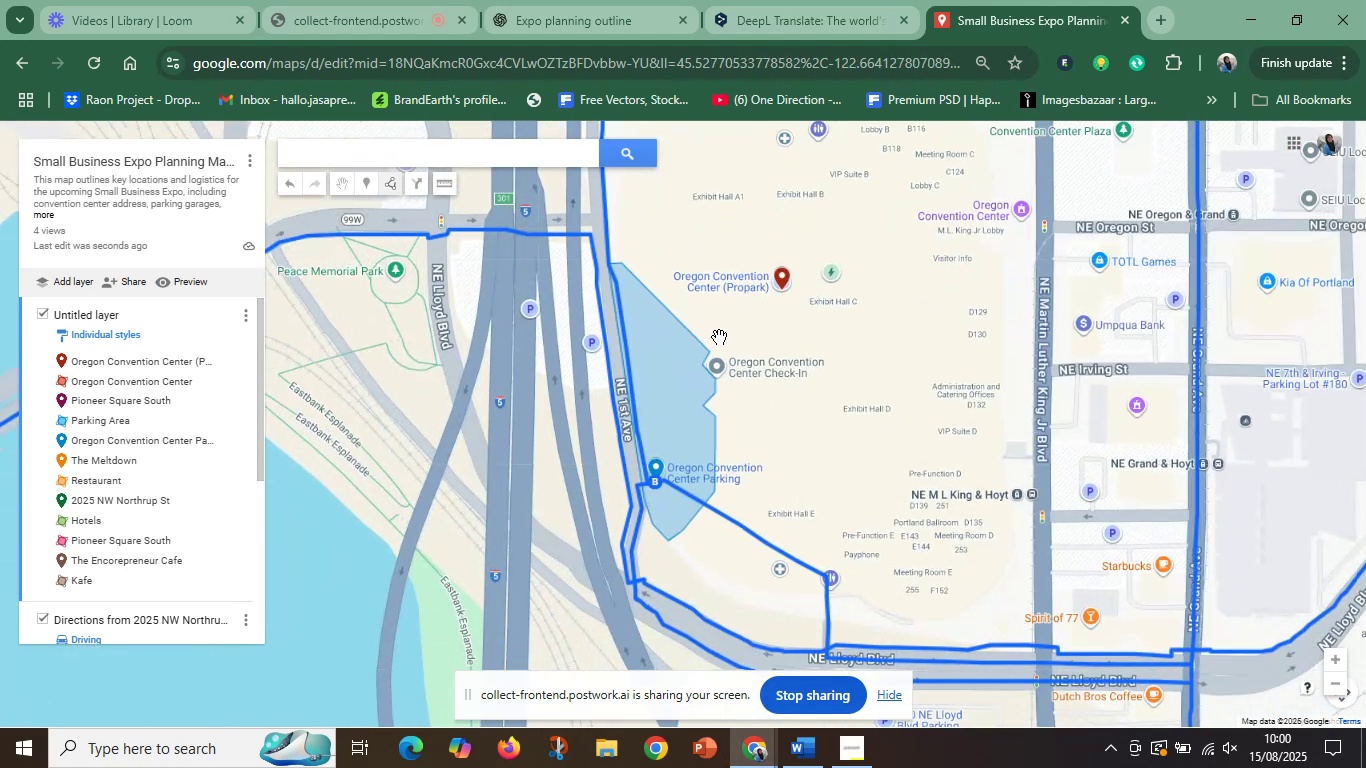 
wait(6.44)
 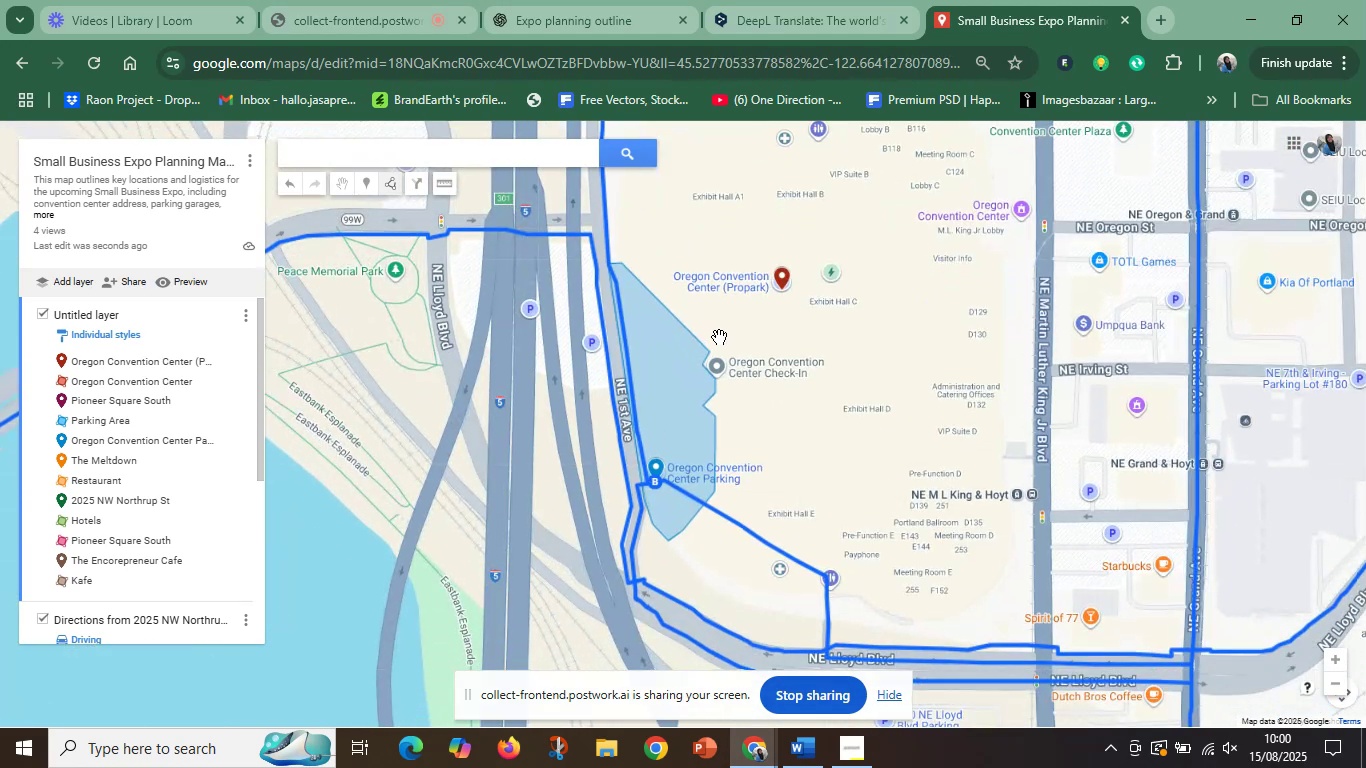 
left_click_drag(start_coordinate=[874, 408], to_coordinate=[819, 305])
 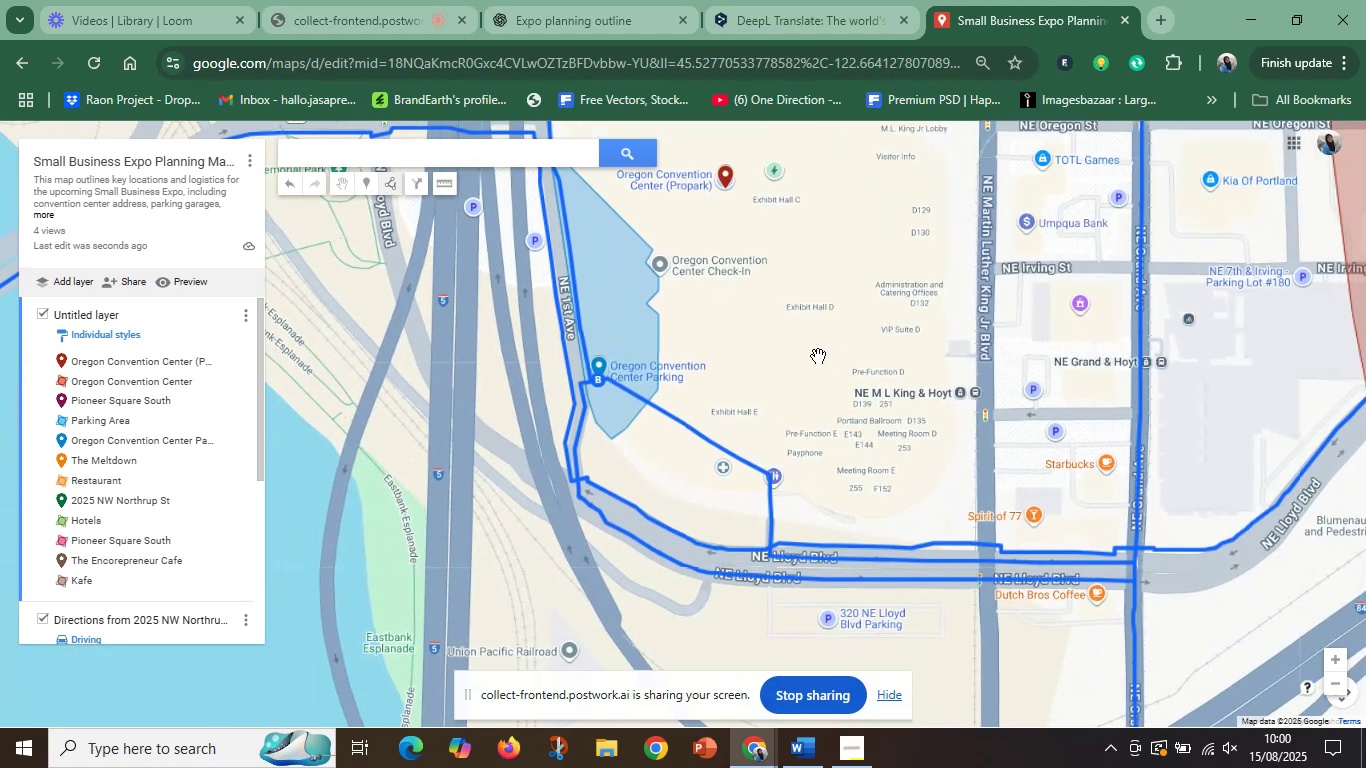 
scroll: coordinate [818, 356], scroll_direction: up, amount: 1.0
 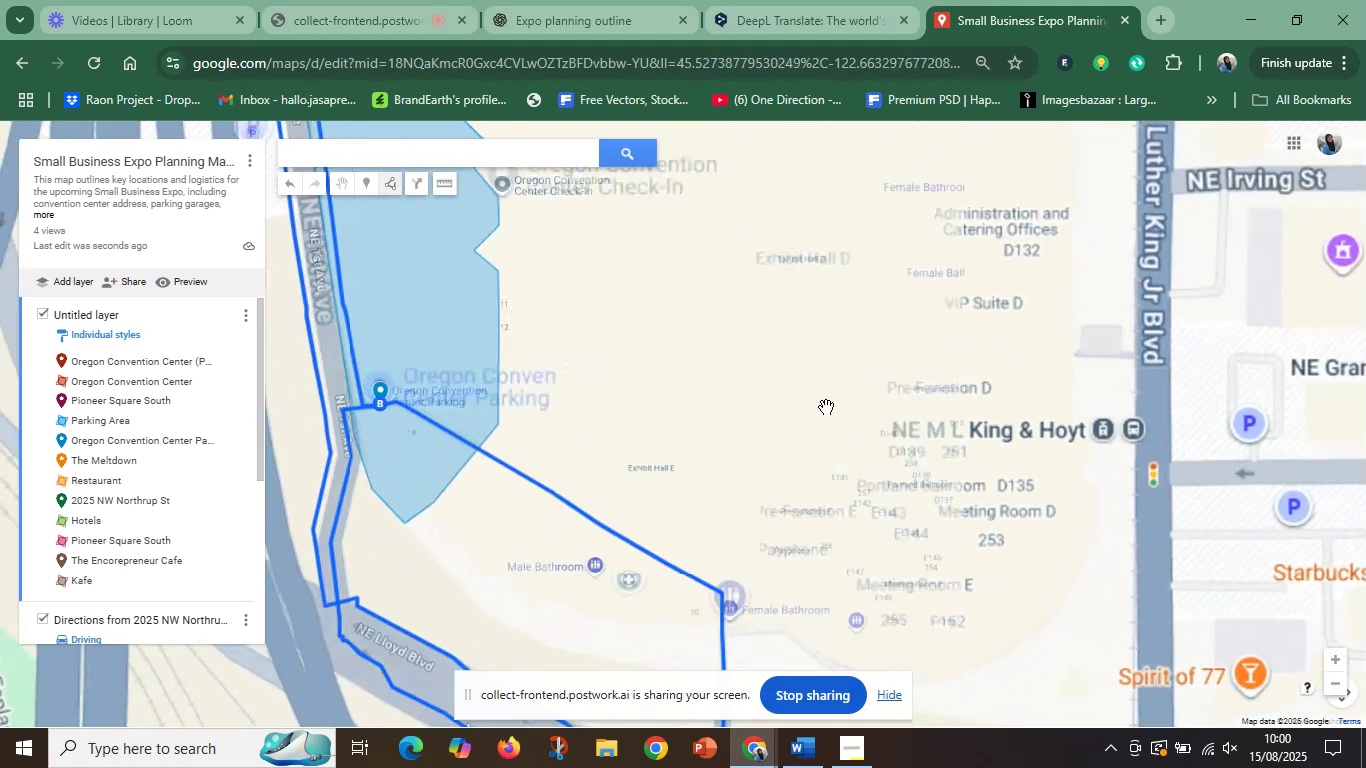 
left_click_drag(start_coordinate=[832, 435], to_coordinate=[759, 366])
 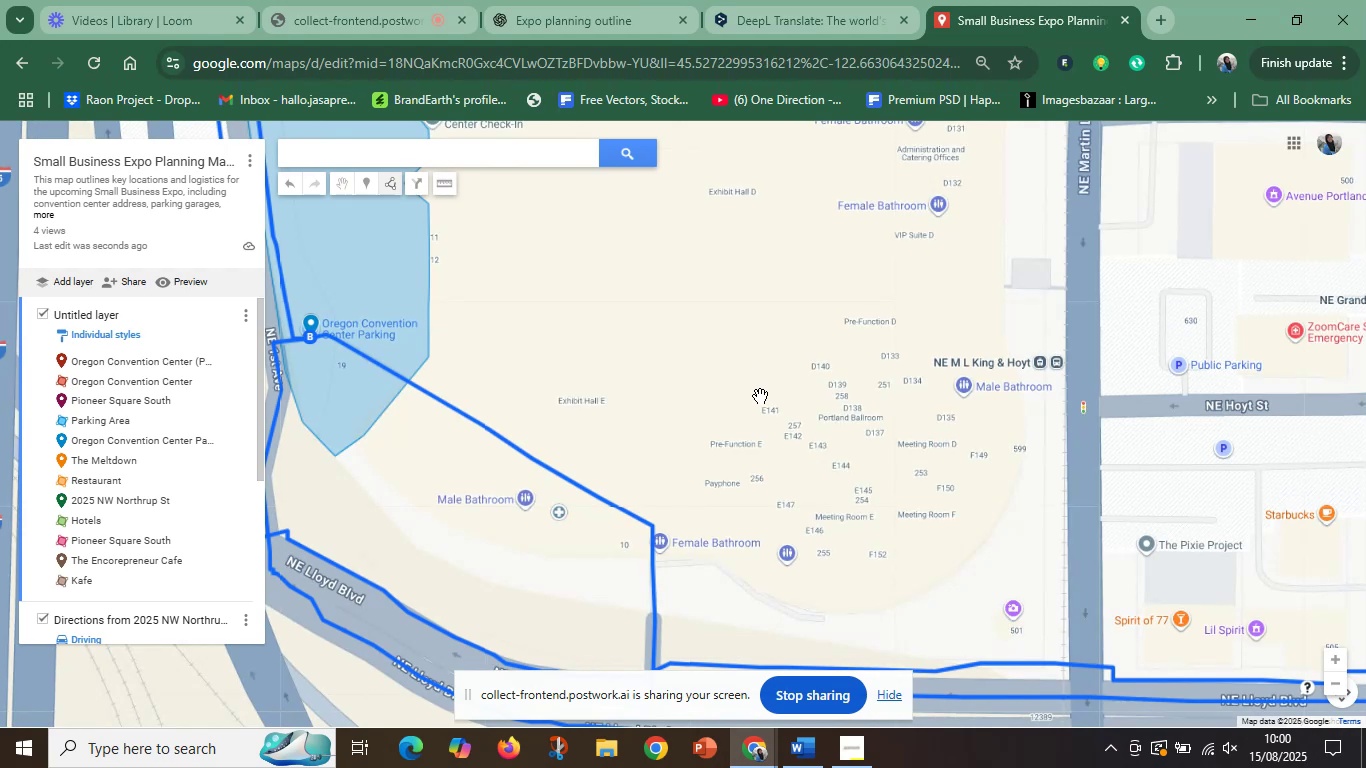 
scroll: coordinate [748, 366], scroll_direction: down, amount: 2.0
 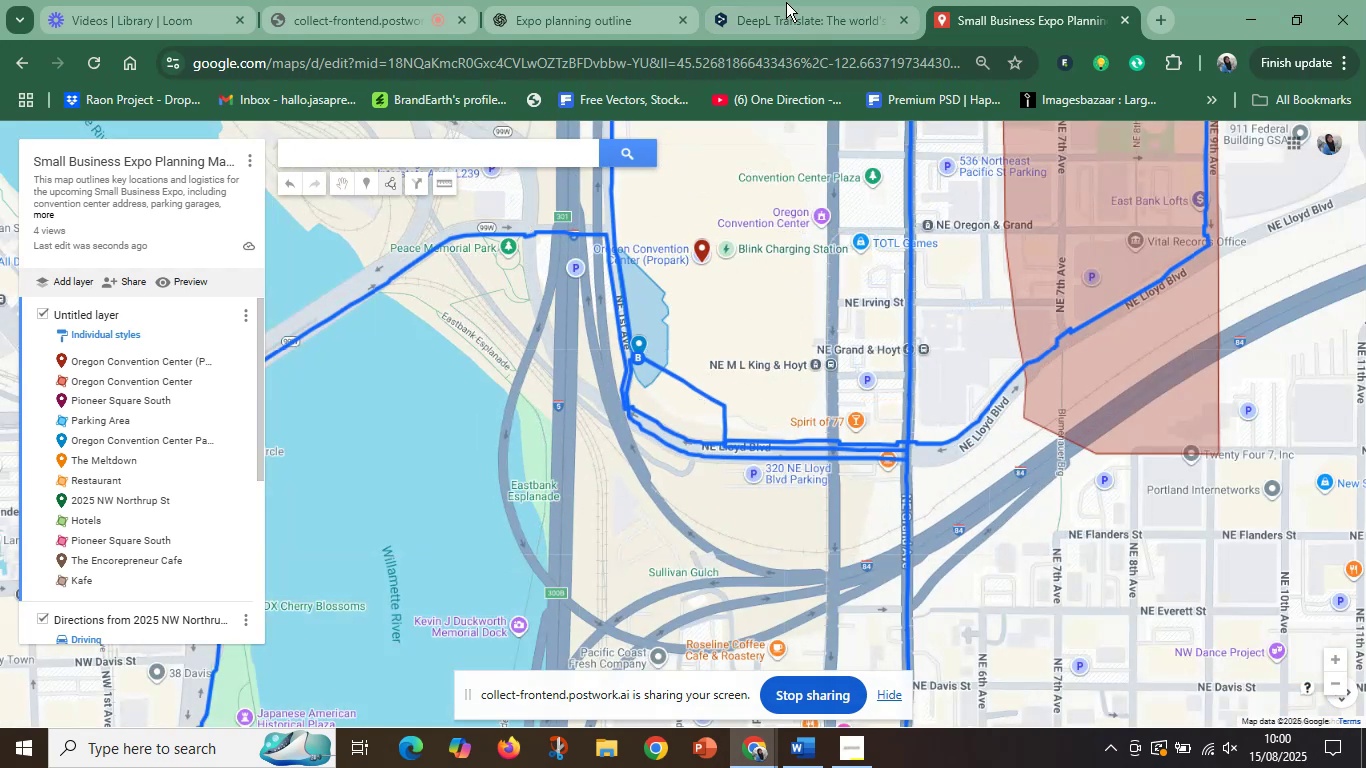 
left_click([785, 1])
 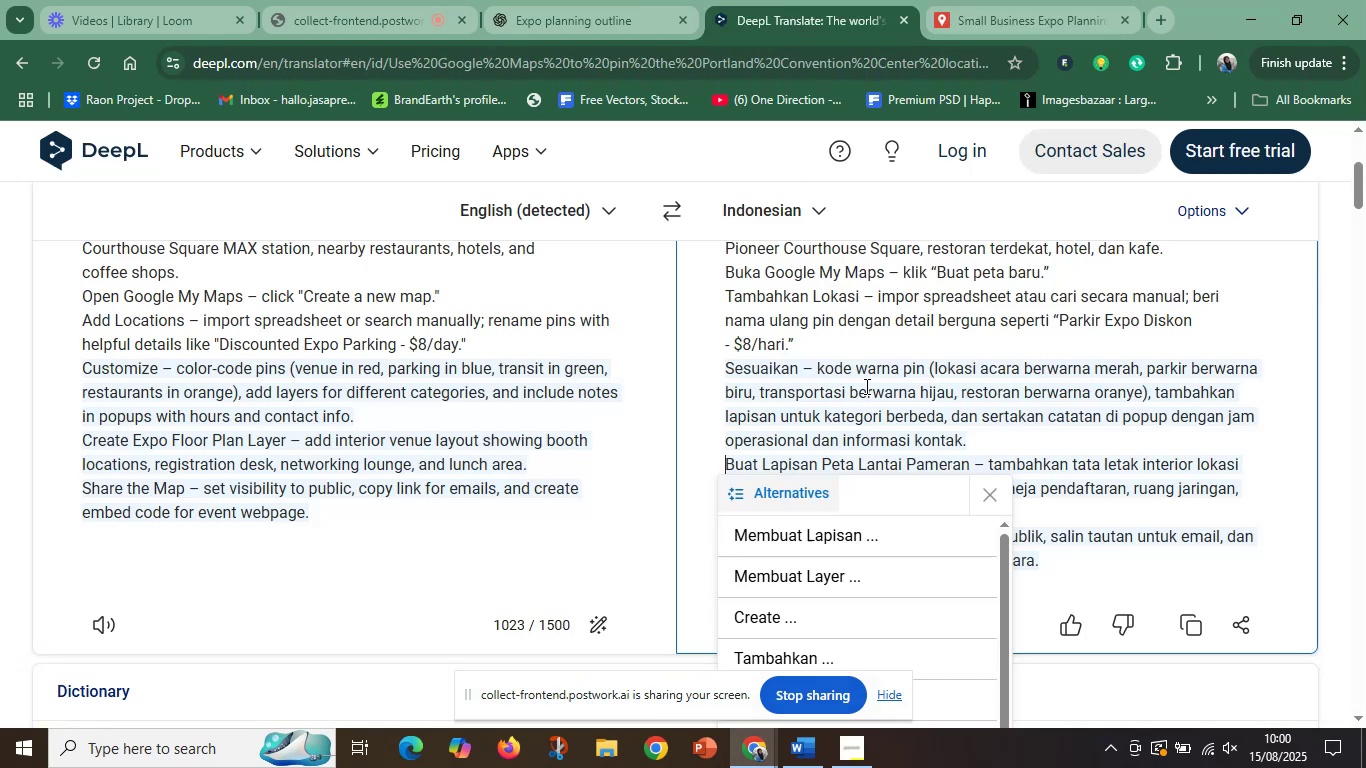 
left_click([865, 386])
 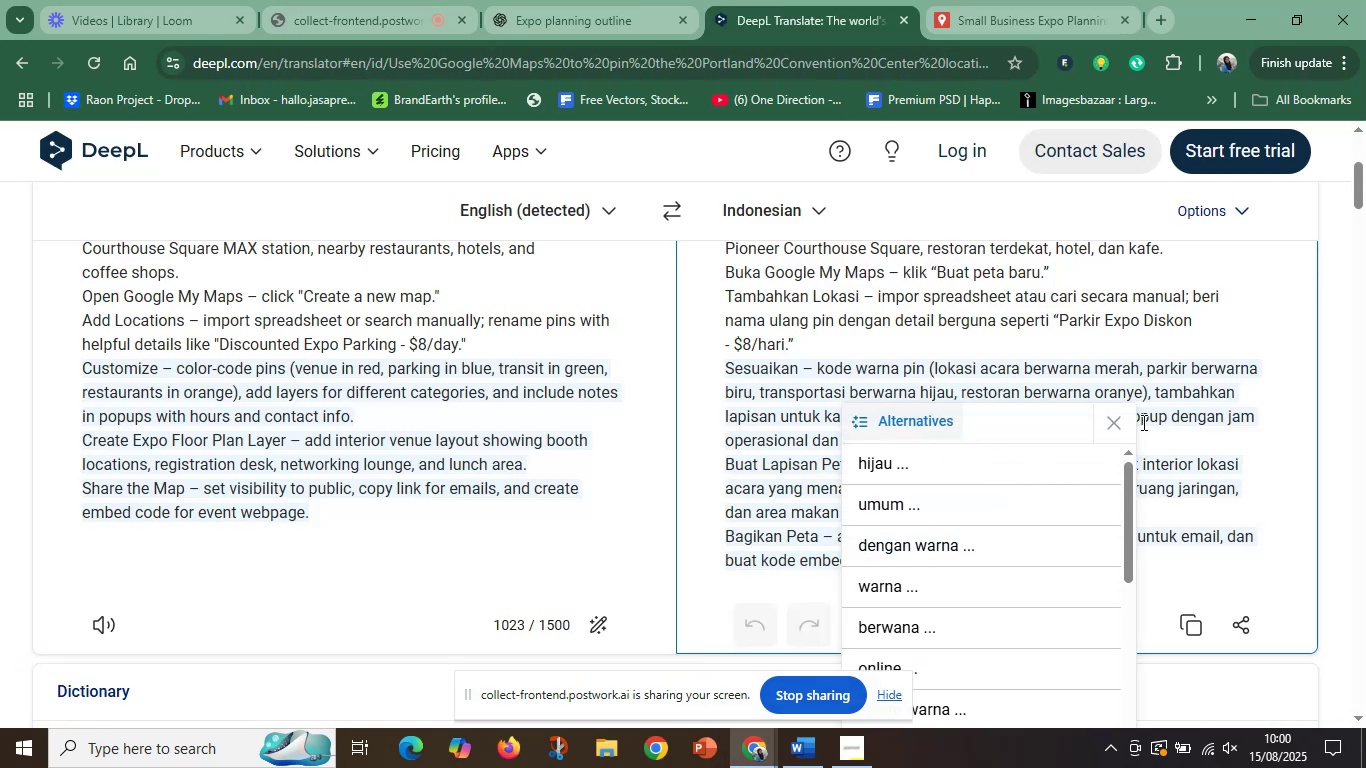 
left_click([1124, 423])
 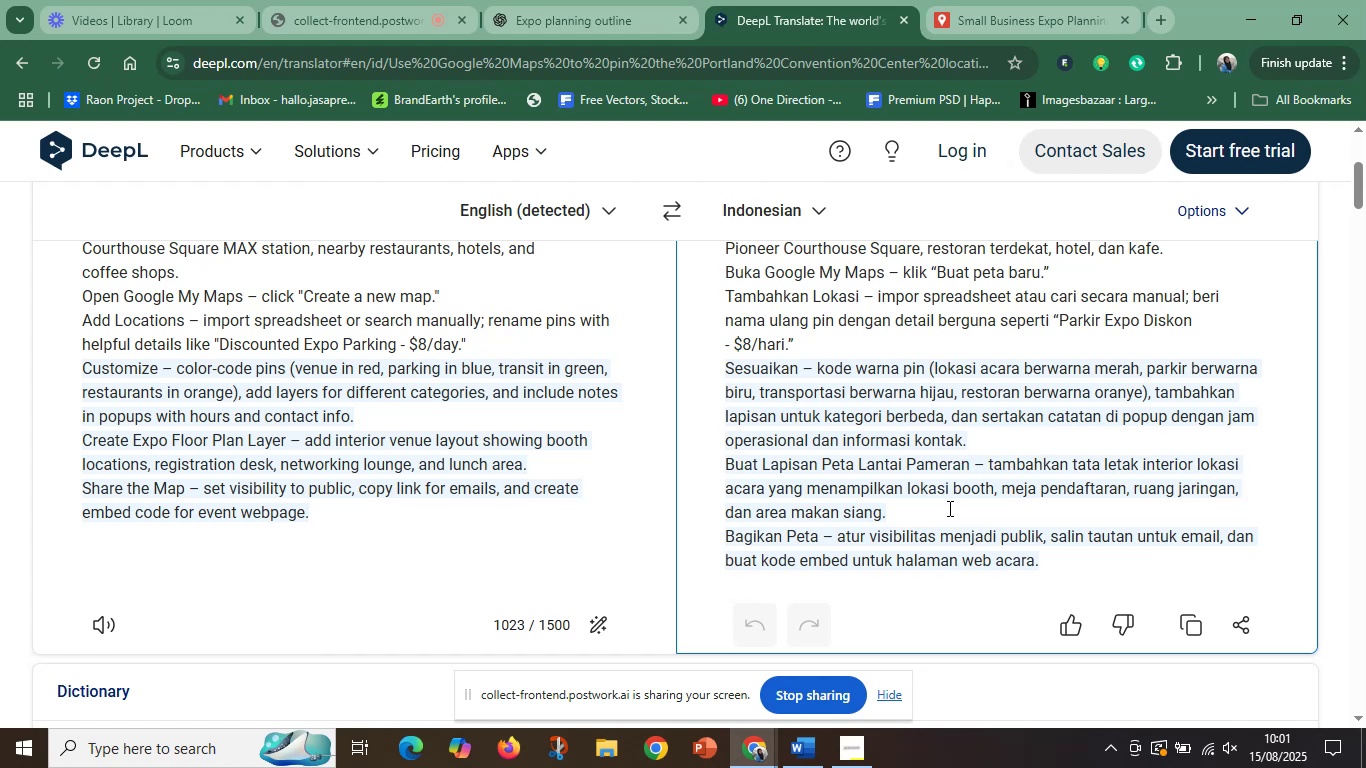 
wait(25.03)
 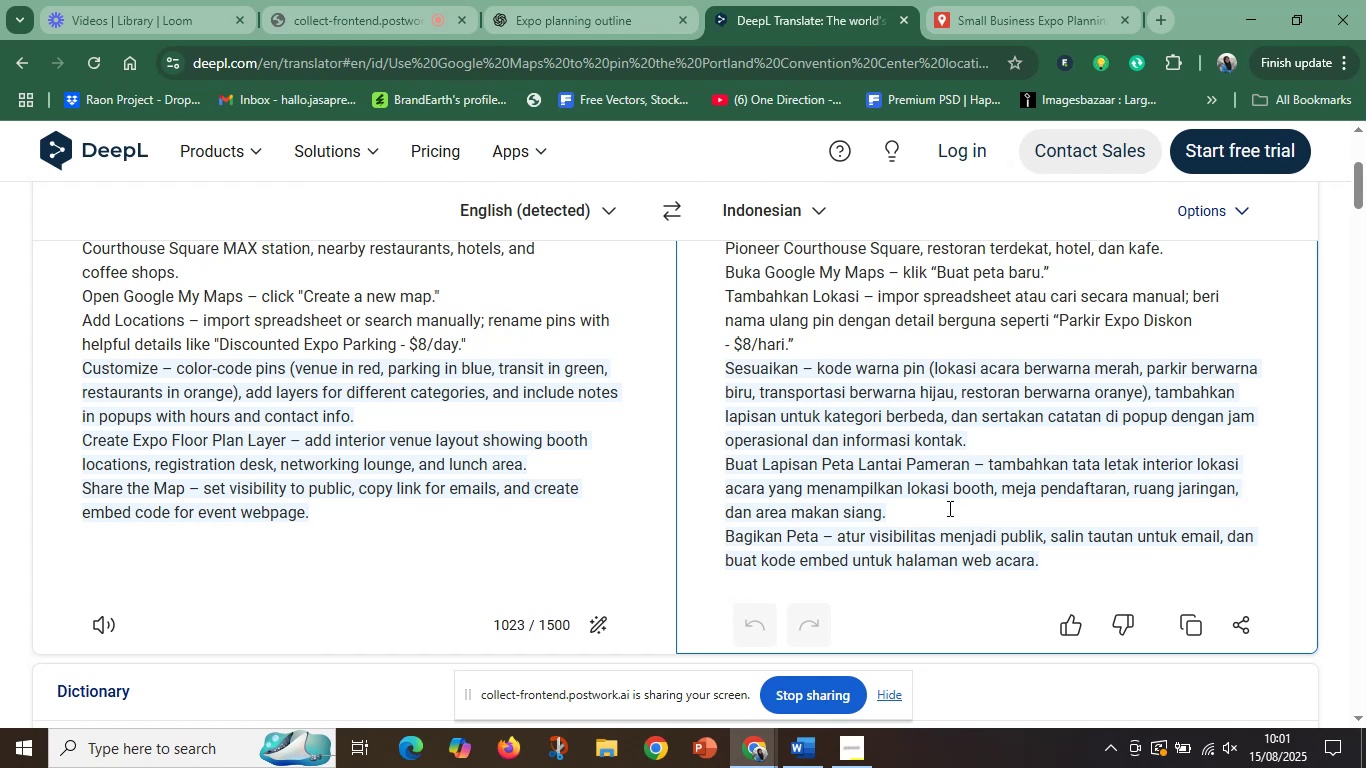 
left_click([1252, 13])
 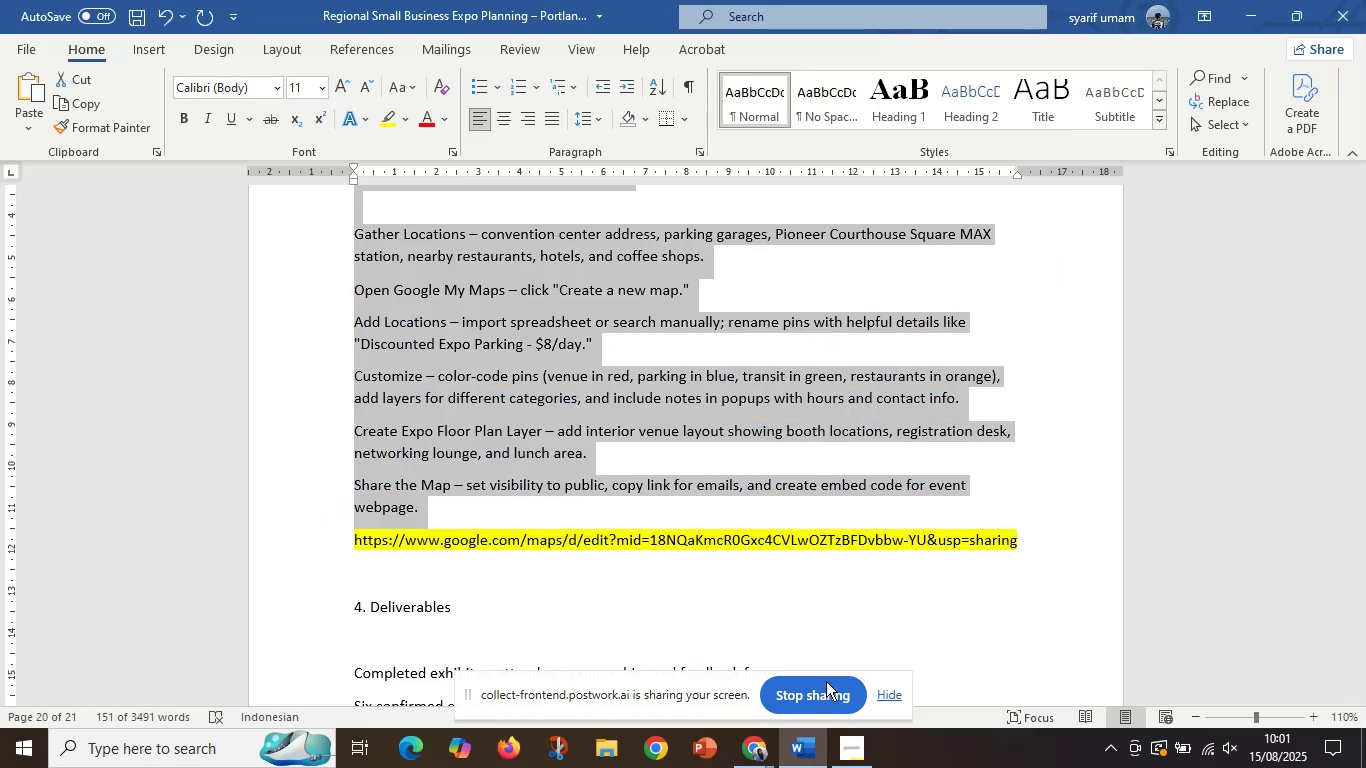 
left_click([744, 744])
 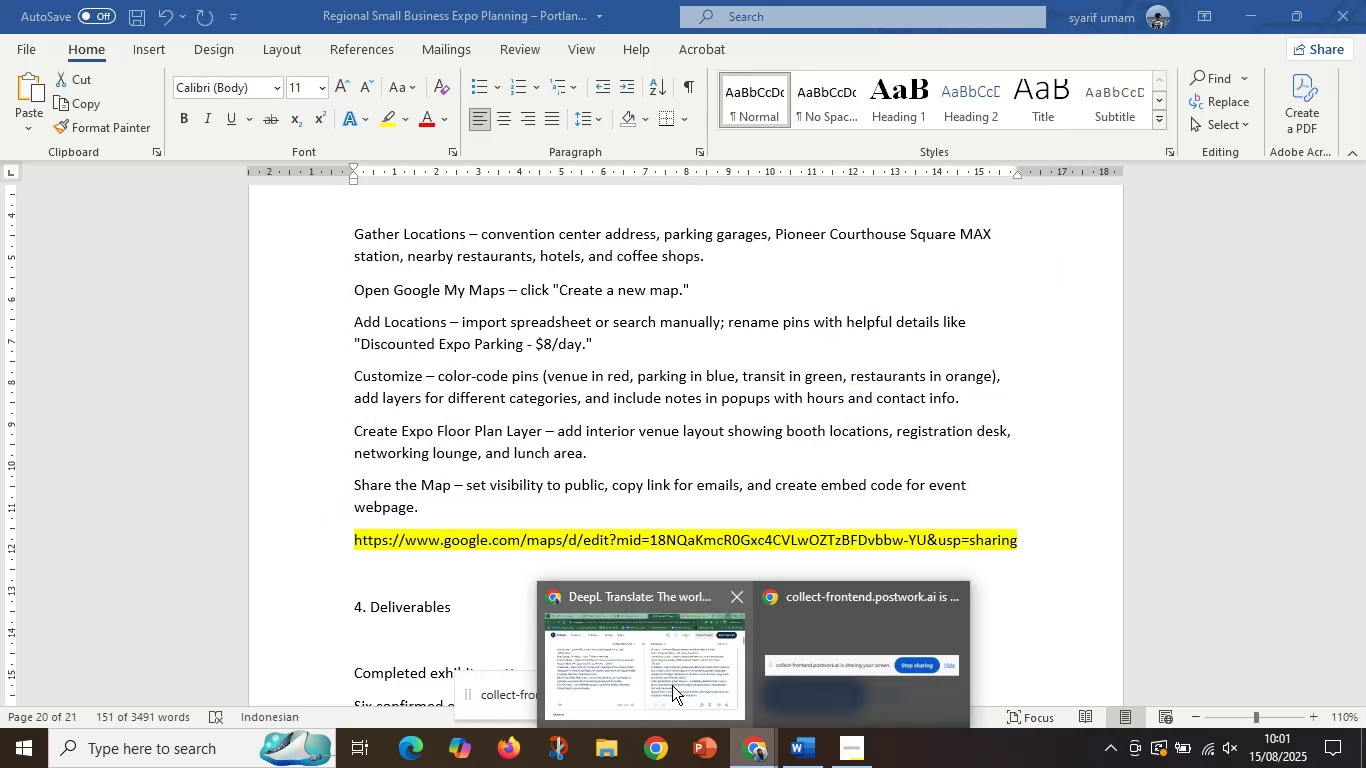 
left_click([672, 685])
 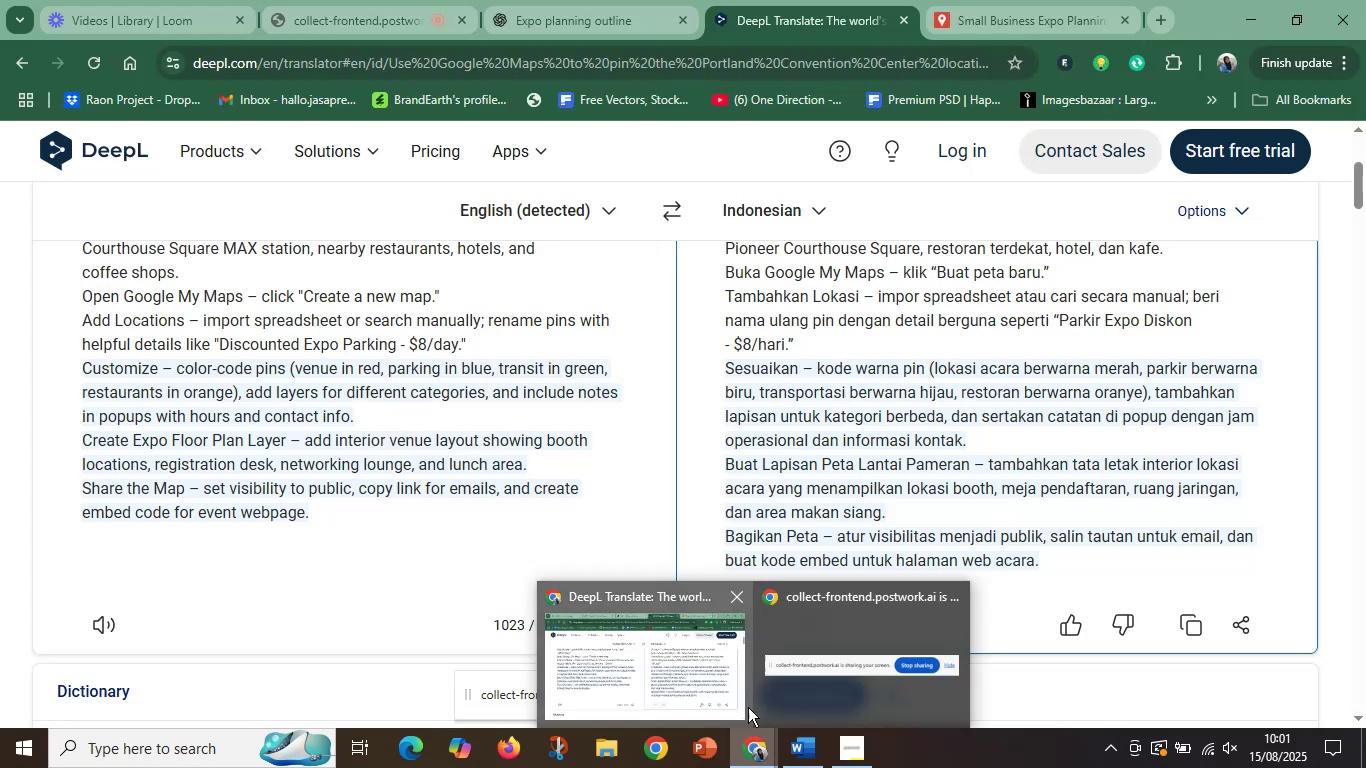 
left_click([707, 660])
 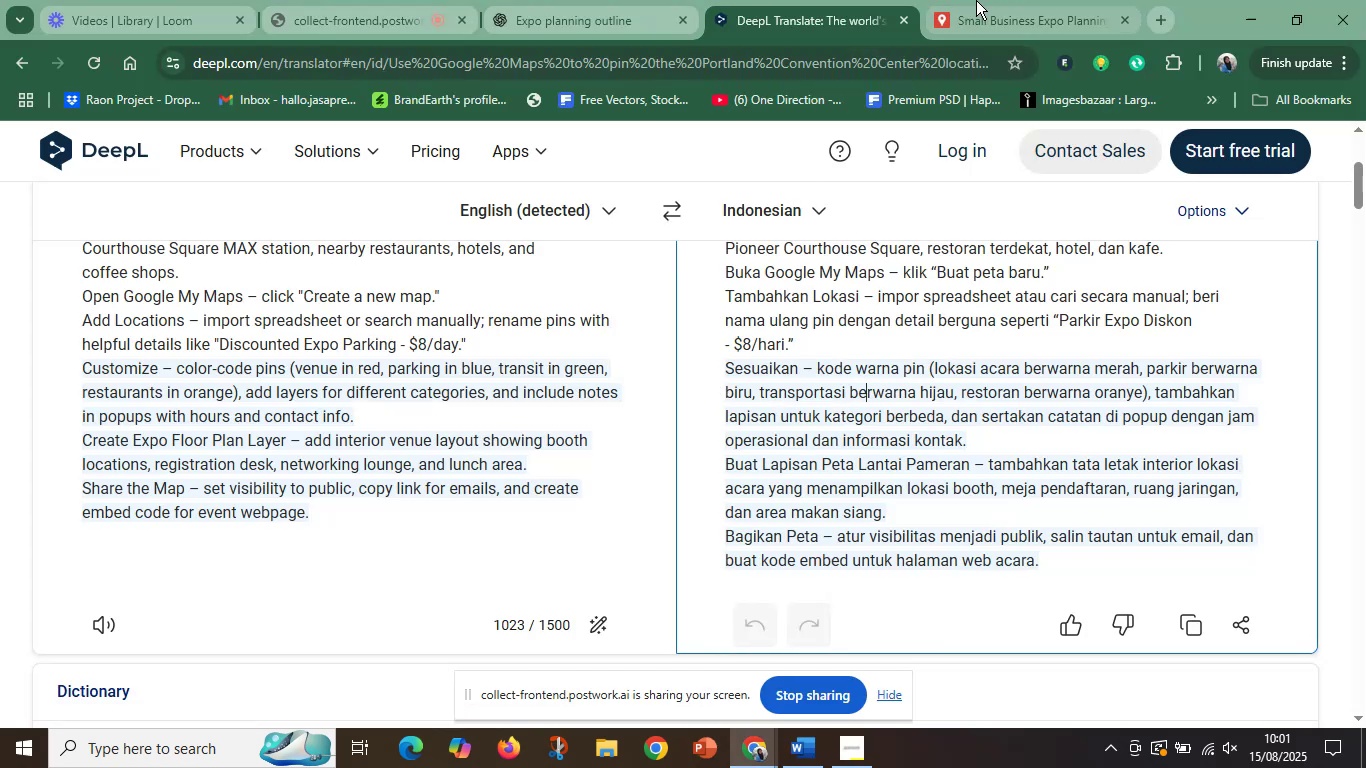 
left_click([976, 0])
 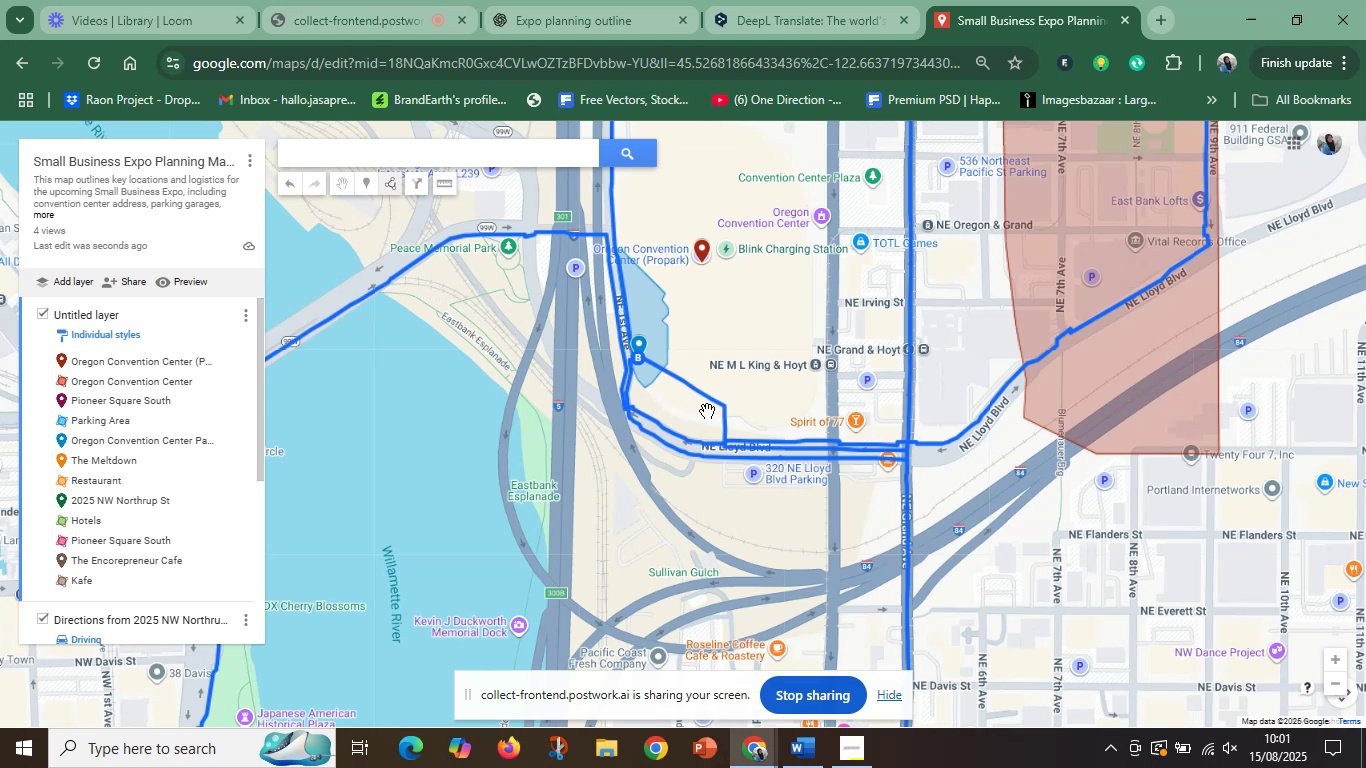 
left_click_drag(start_coordinate=[708, 373], to_coordinate=[719, 605])
 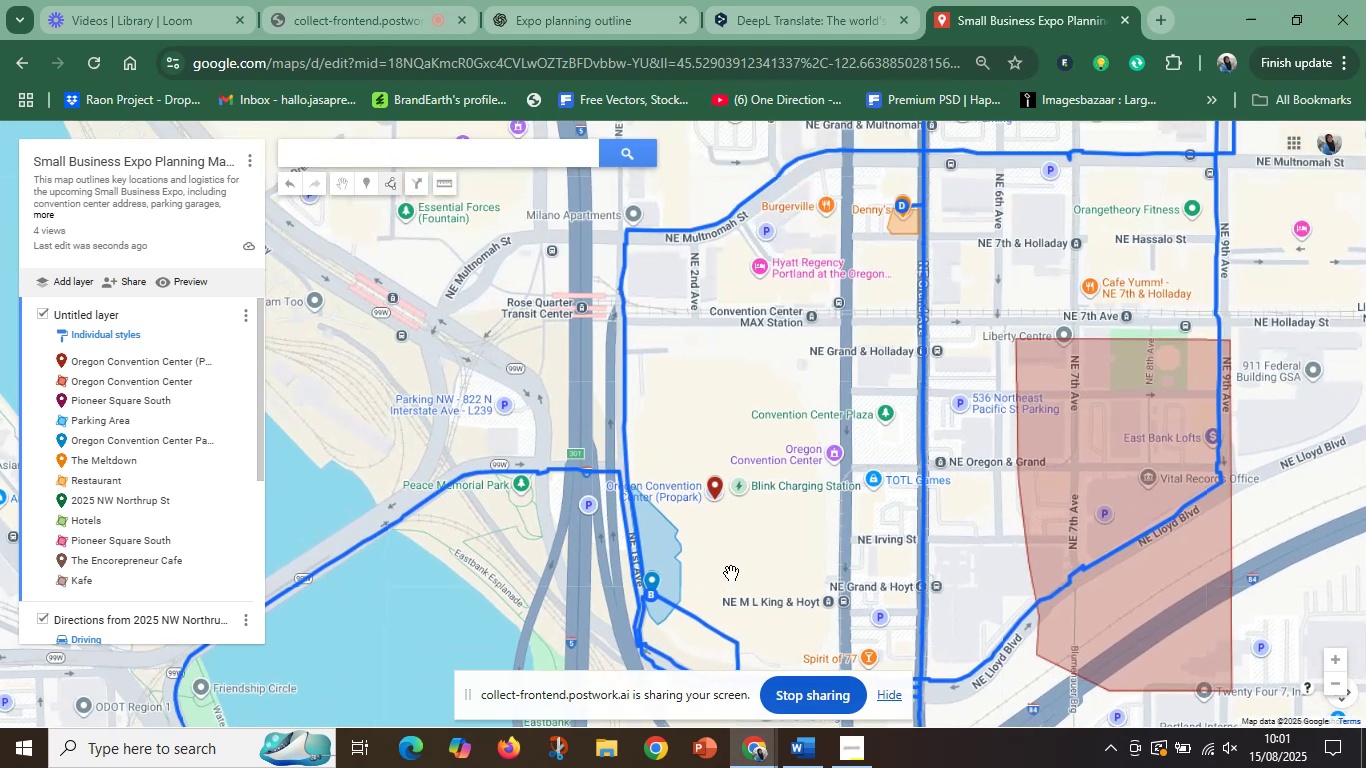 
scroll: coordinate [731, 573], scroll_direction: up, amount: 2.0
 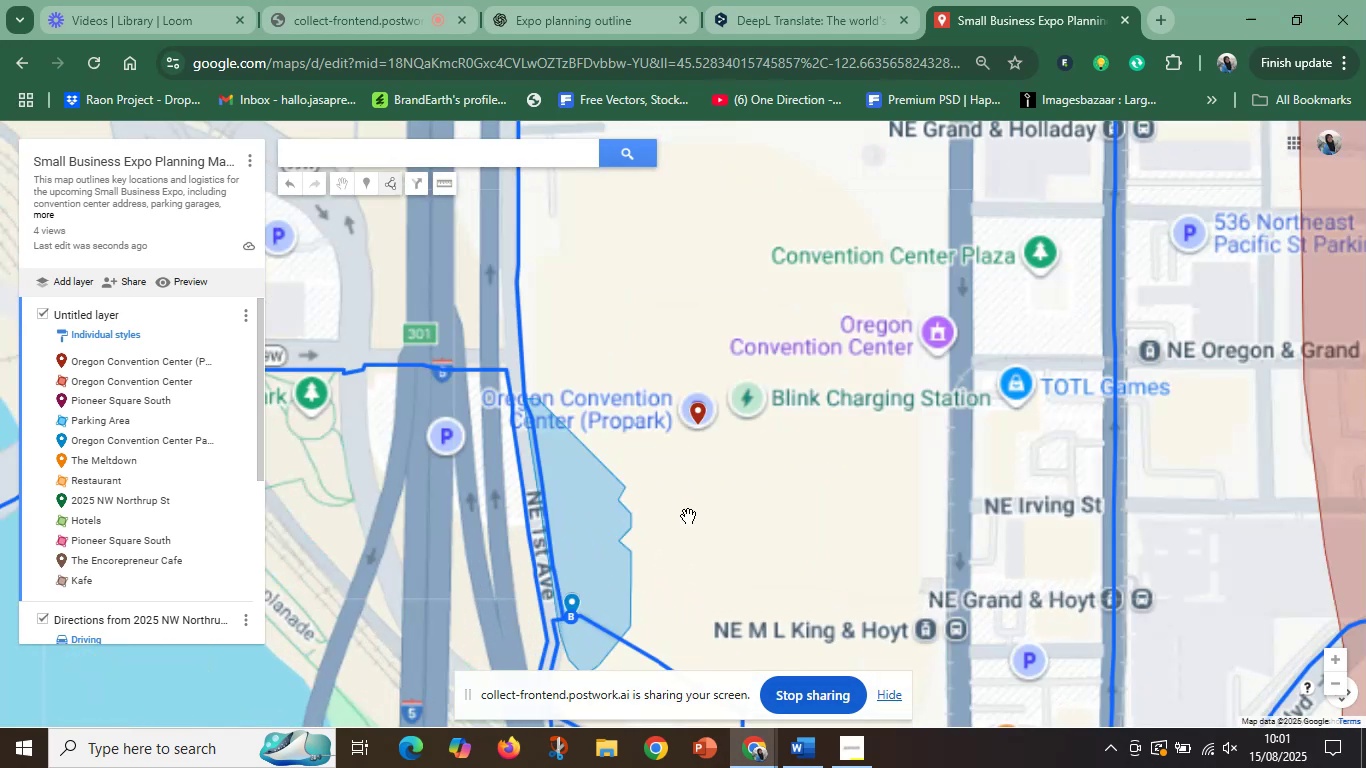 
left_click_drag(start_coordinate=[685, 501], to_coordinate=[725, 606])
 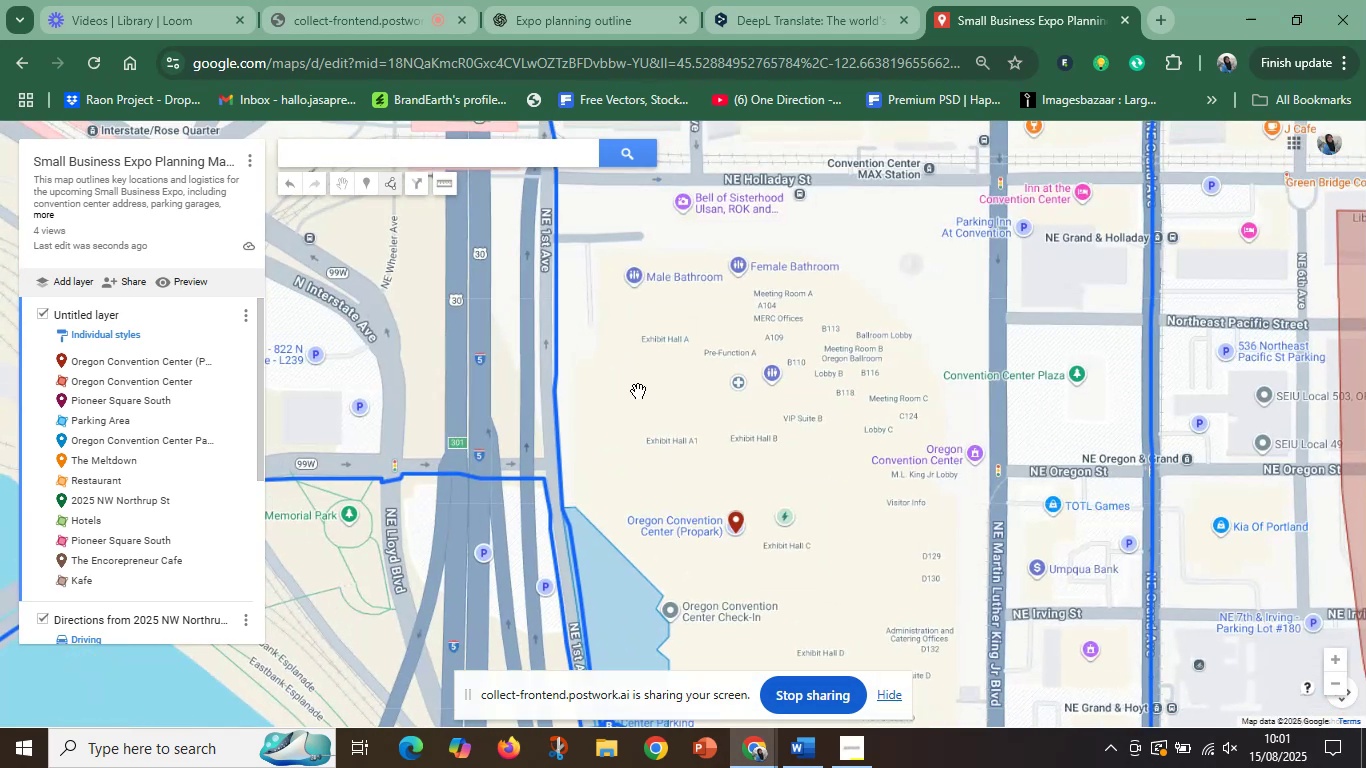 
left_click_drag(start_coordinate=[638, 390], to_coordinate=[639, 495])
 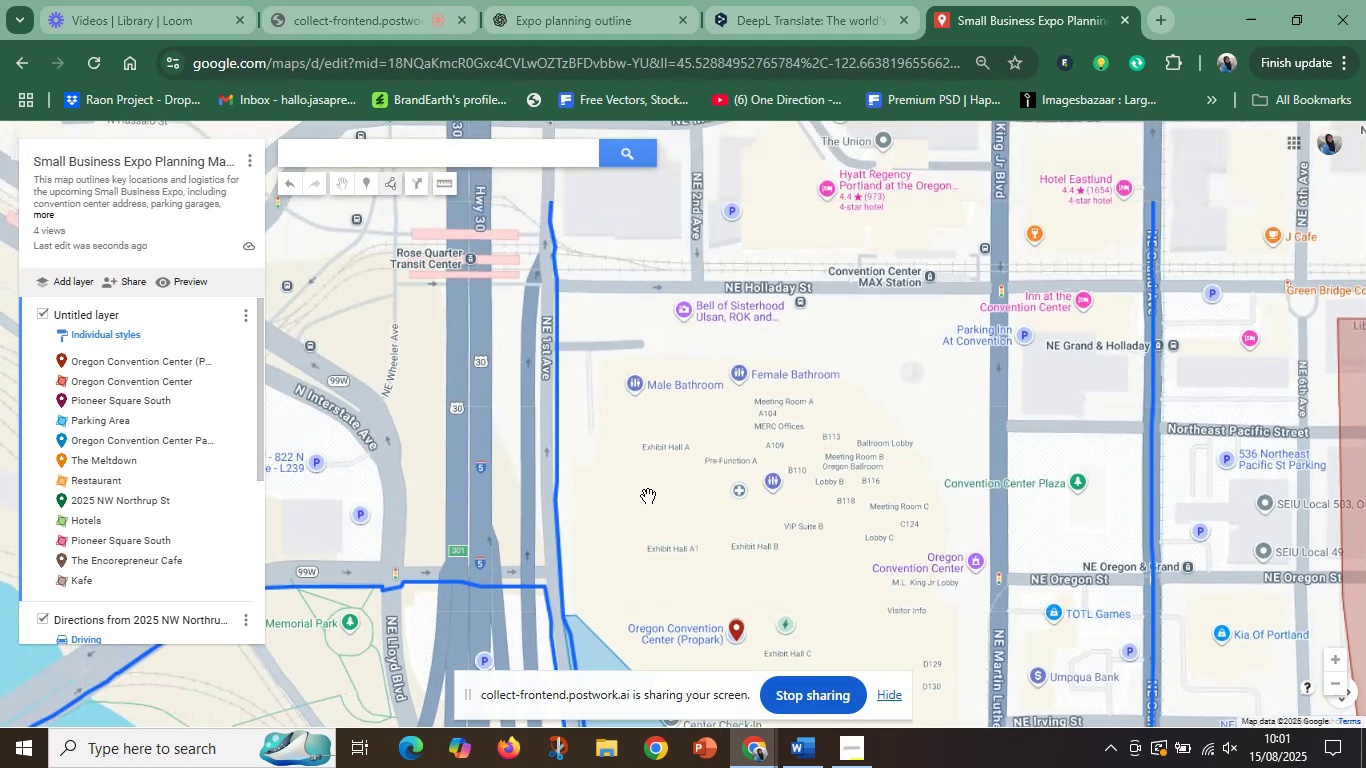 
scroll: coordinate [648, 496], scroll_direction: up, amount: 1.0
 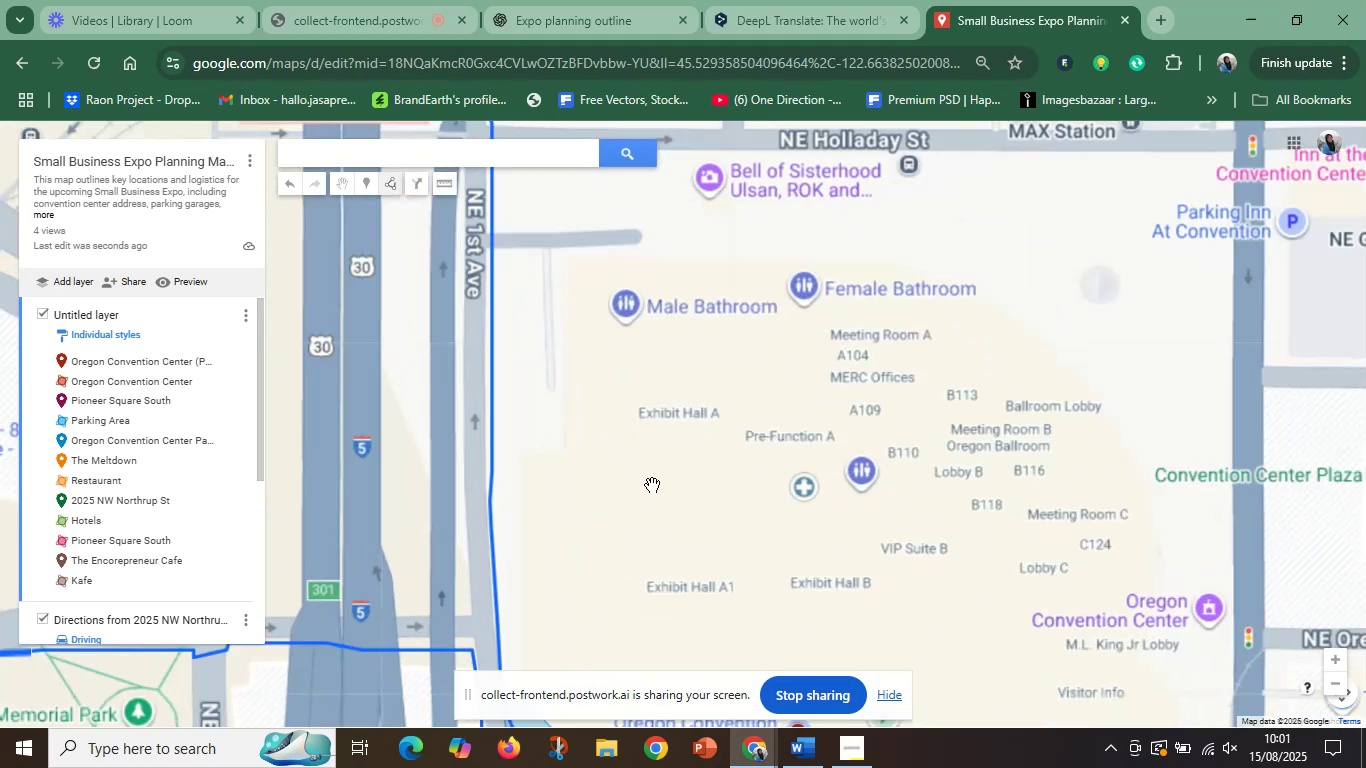 
left_click_drag(start_coordinate=[661, 471], to_coordinate=[662, 512])
 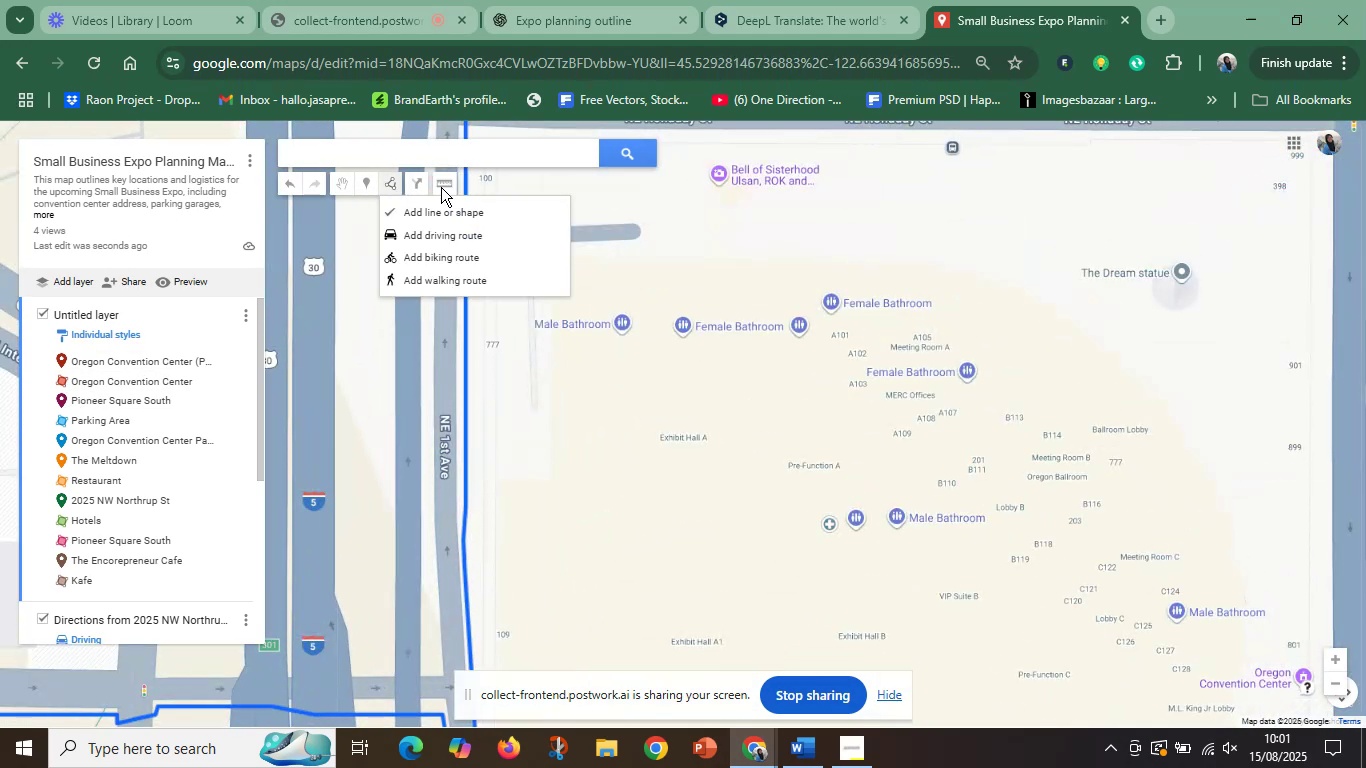 
wait(5.23)
 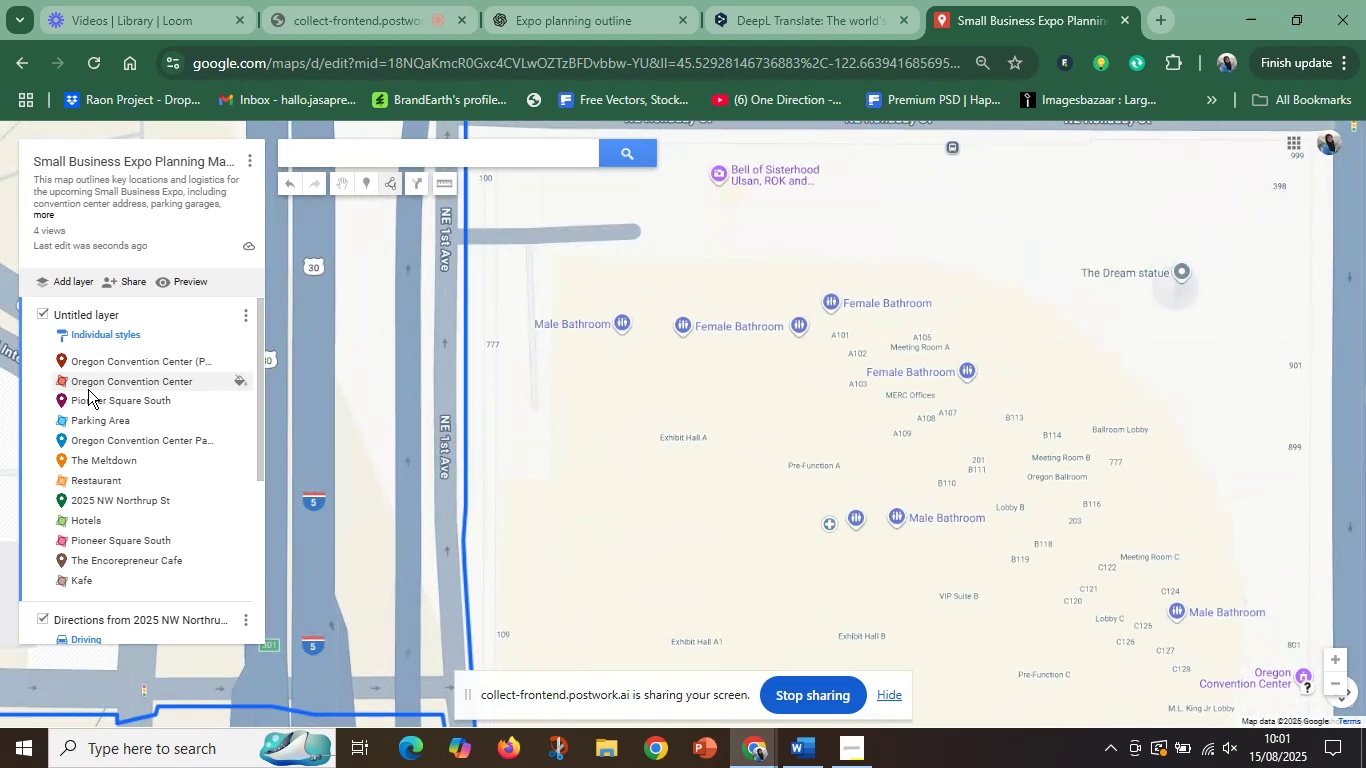 
left_click([429, 210])
 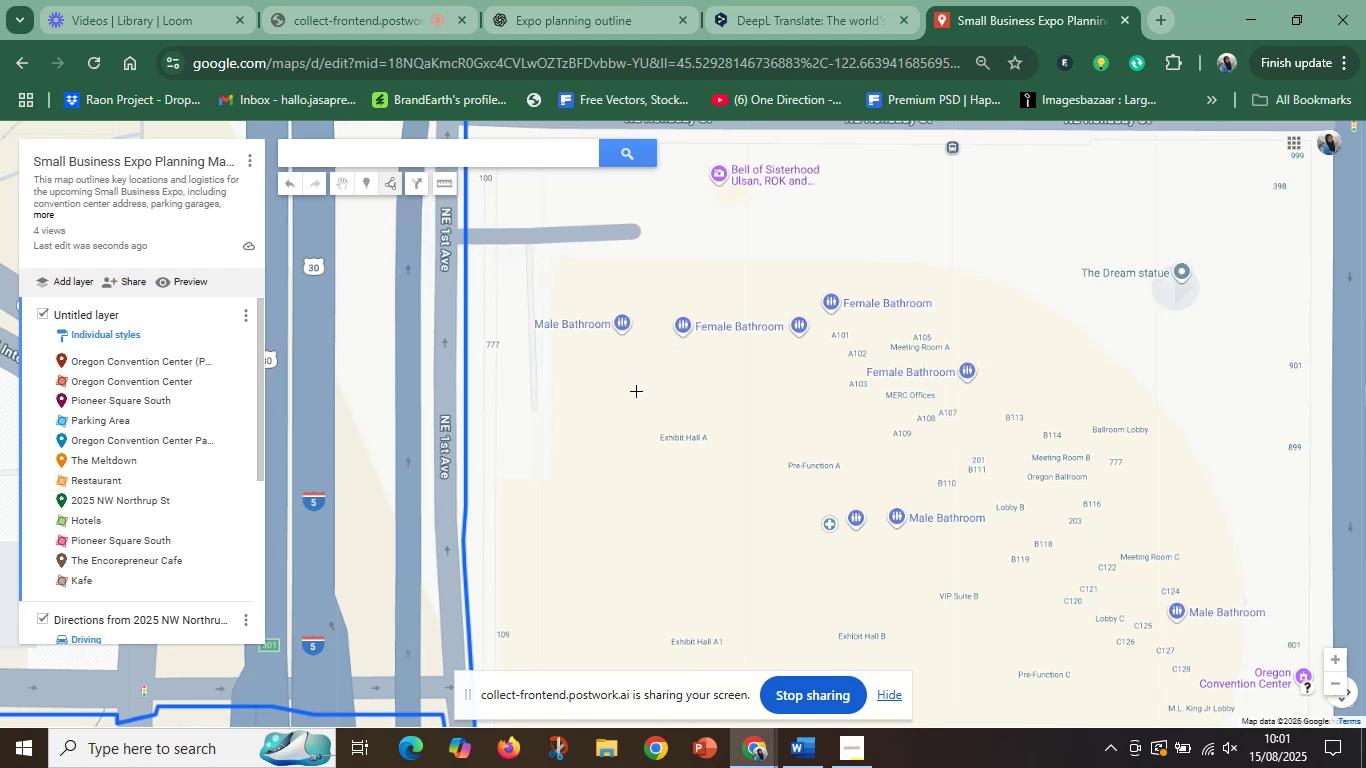 
left_click([640, 416])
 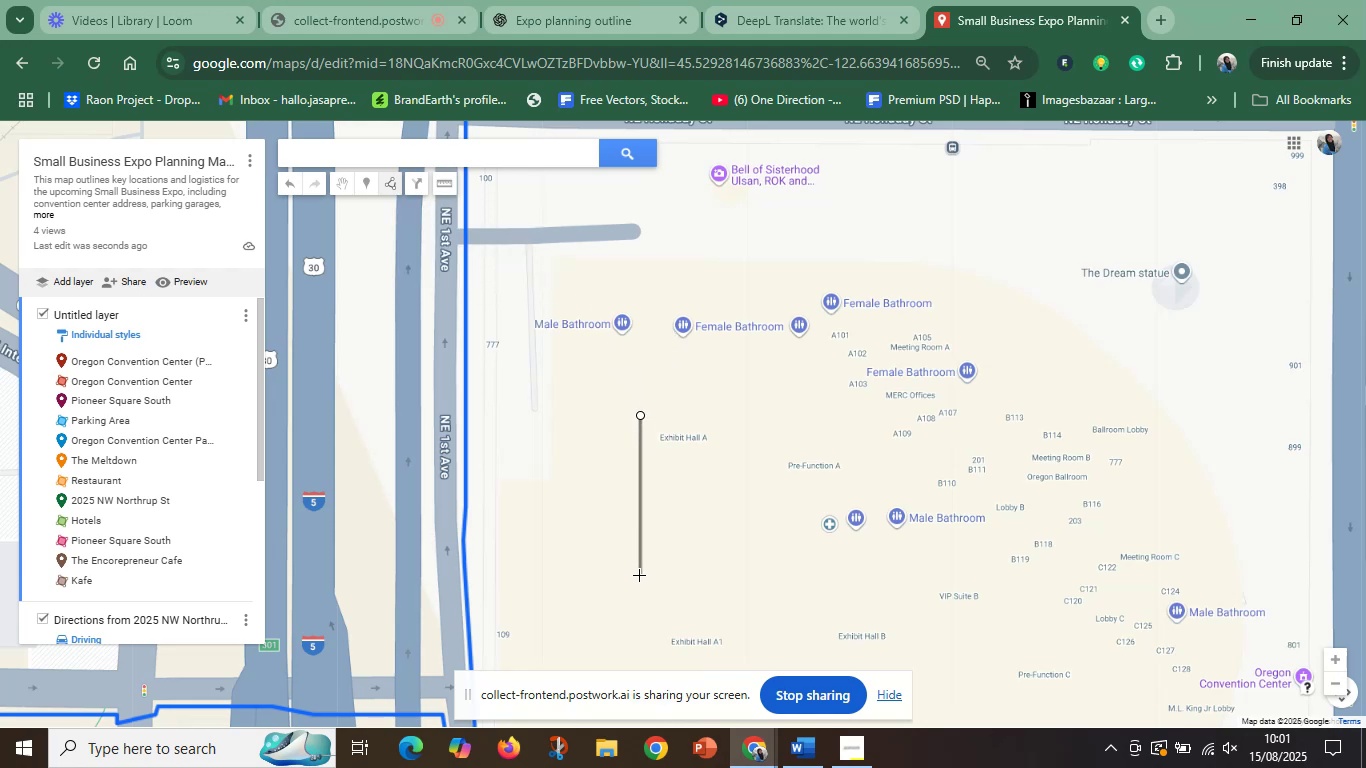 
wait(5.33)
 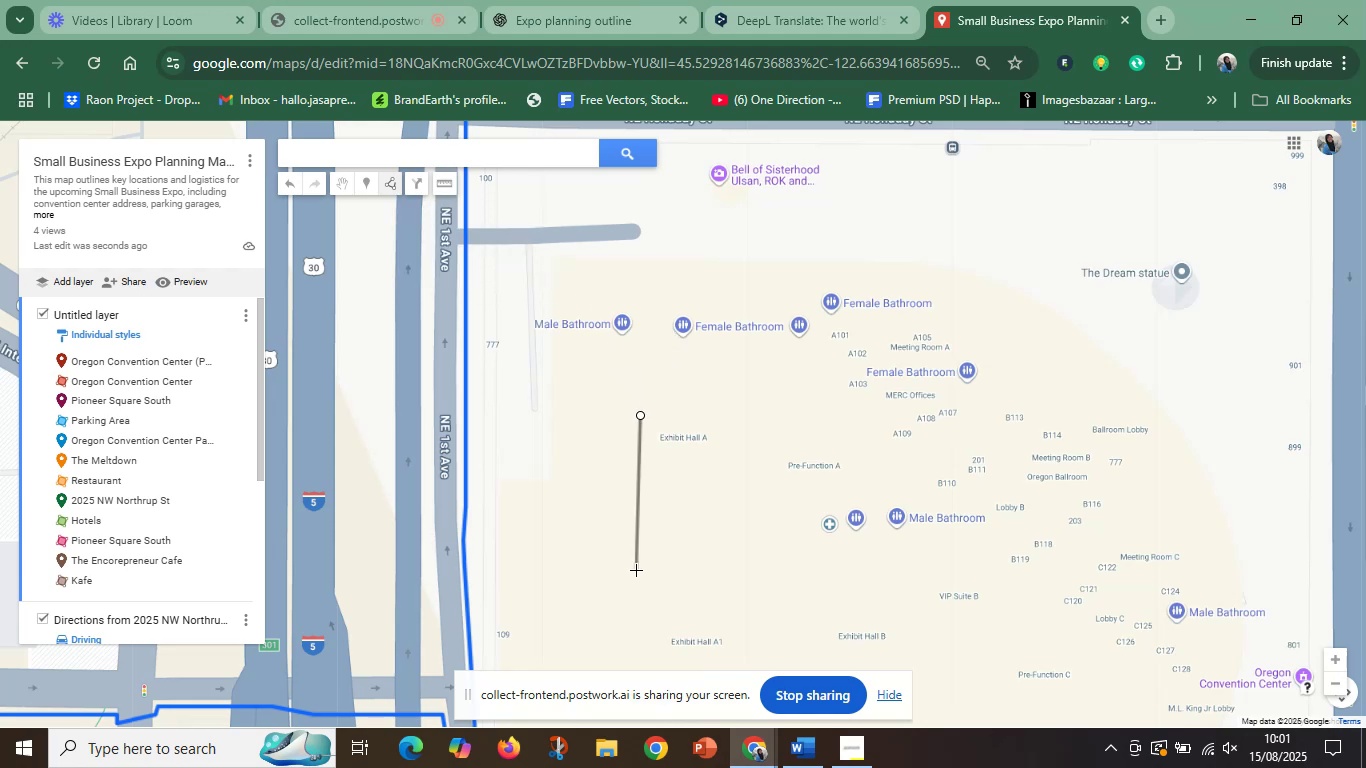 
left_click([641, 575])
 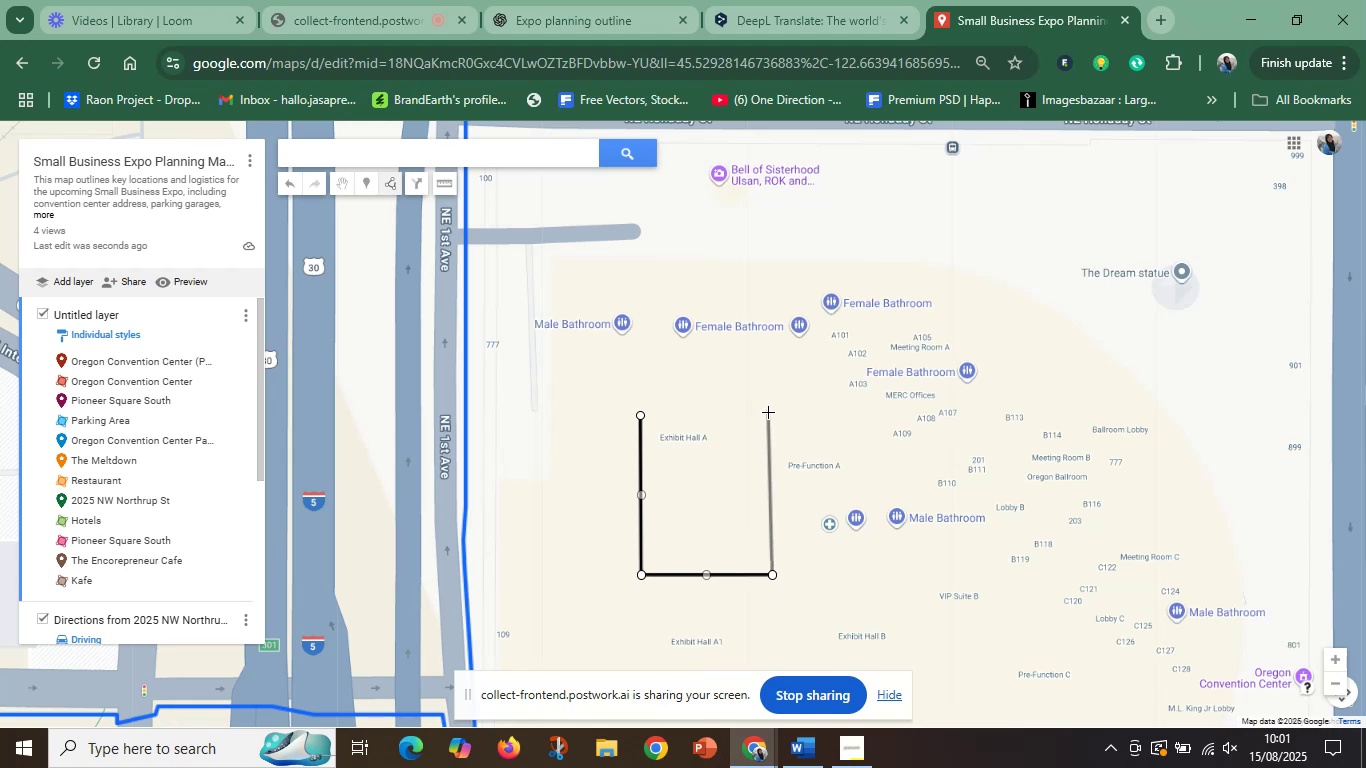 
wait(5.72)
 